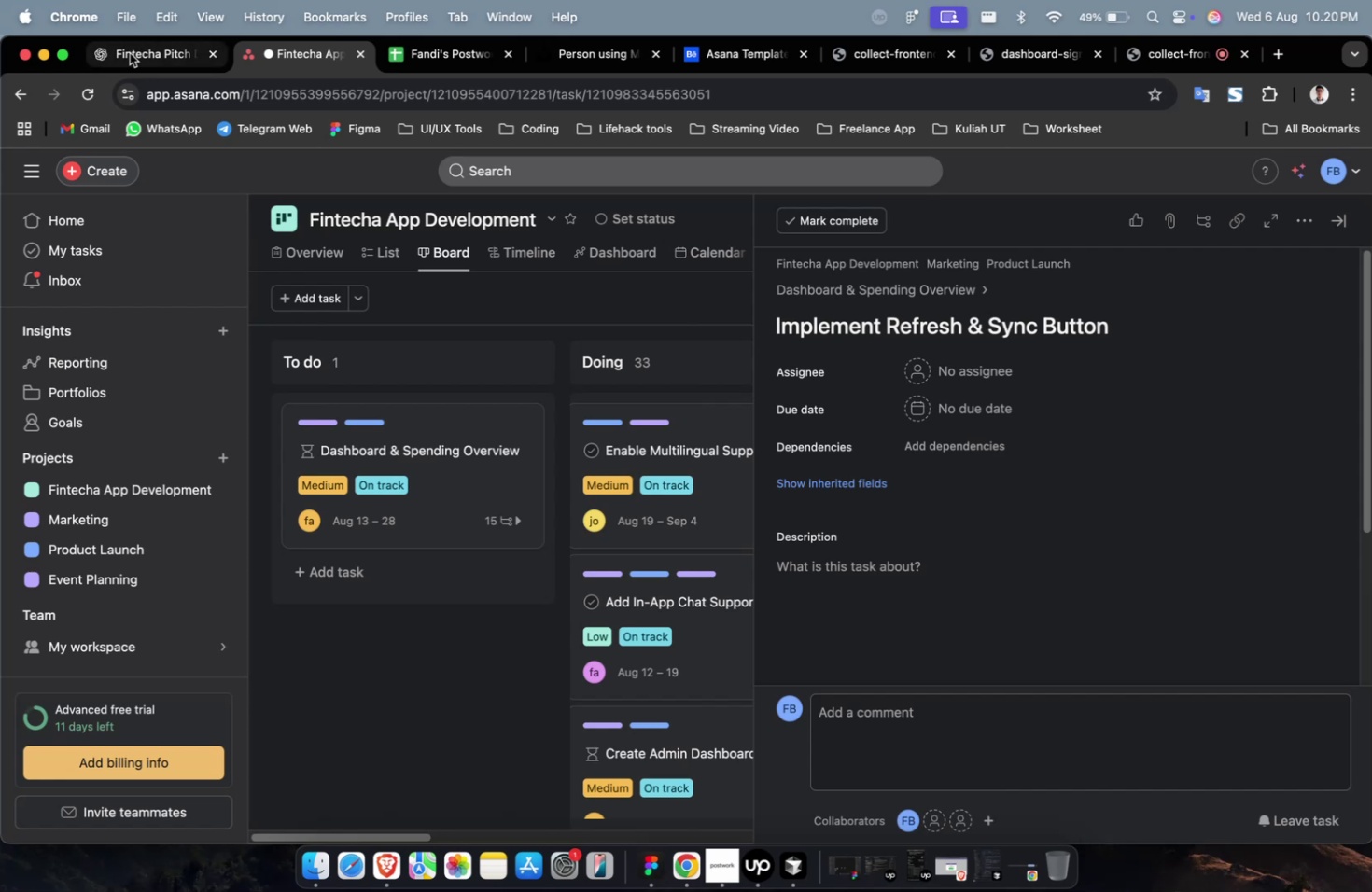 
scroll: coordinate [879, 400], scroll_direction: up, amount: 6.0
 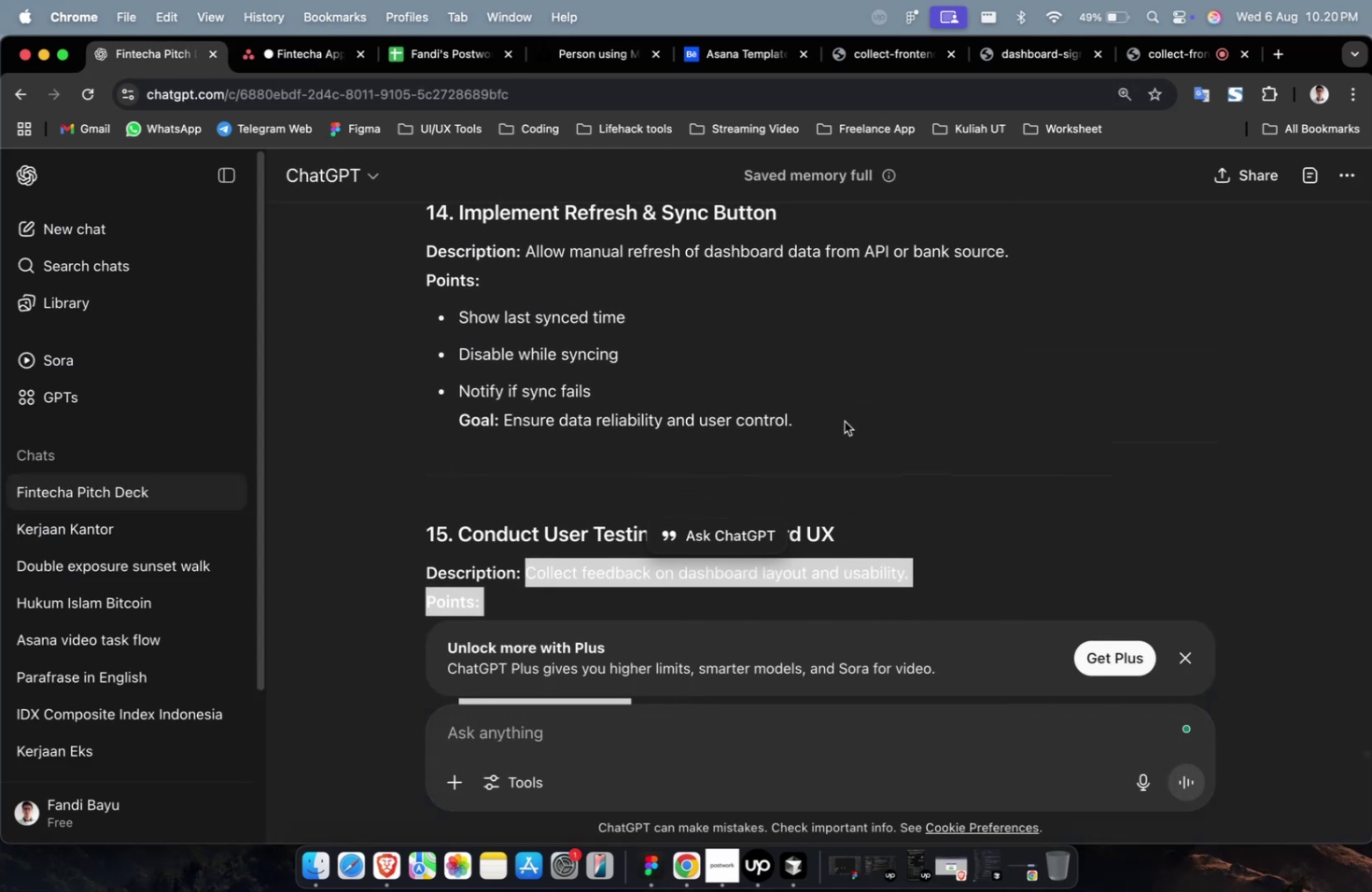 
left_click_drag(start_coordinate=[844, 421], to_coordinate=[525, 259])
 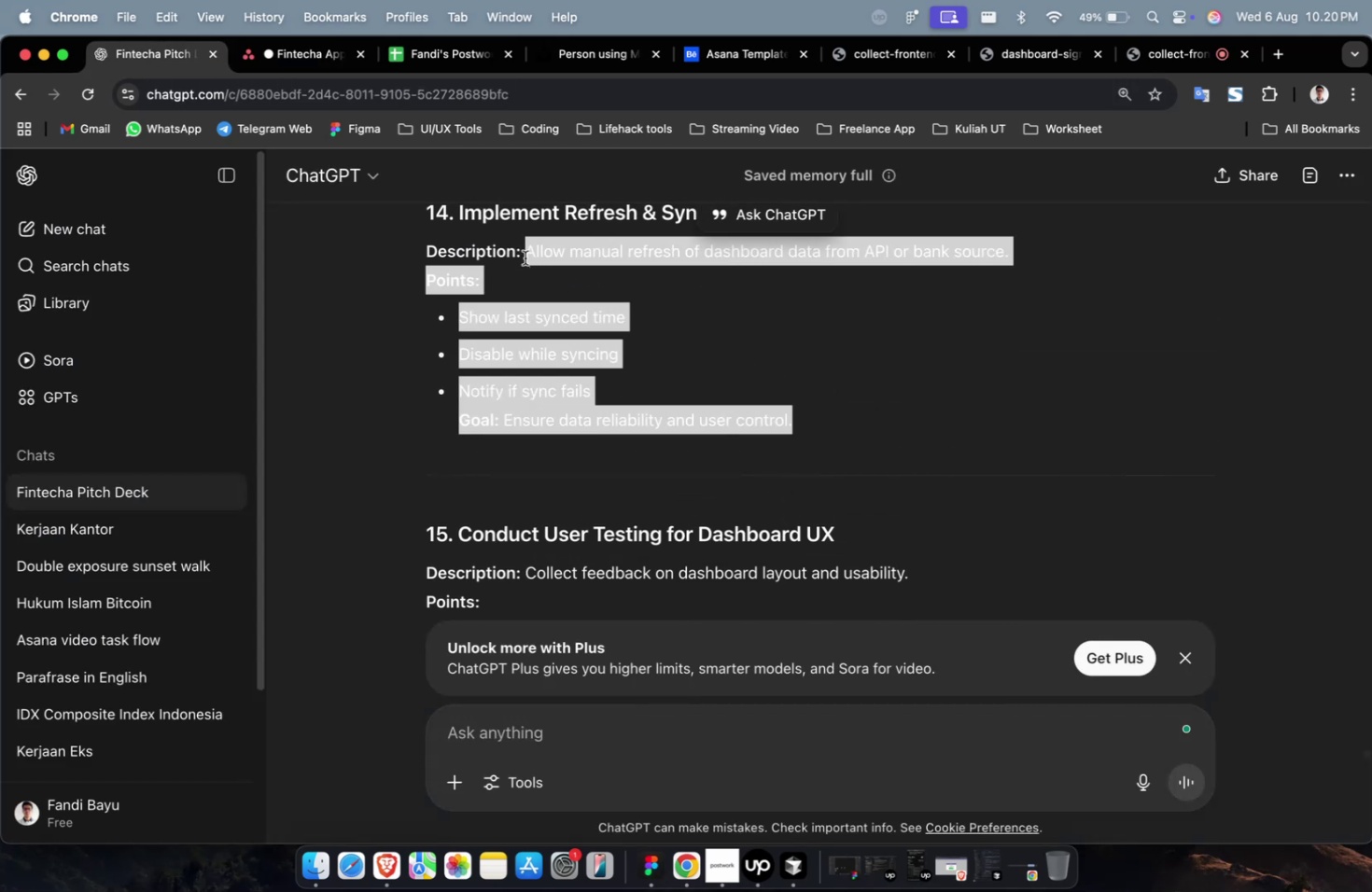 
key(Meta+C)
 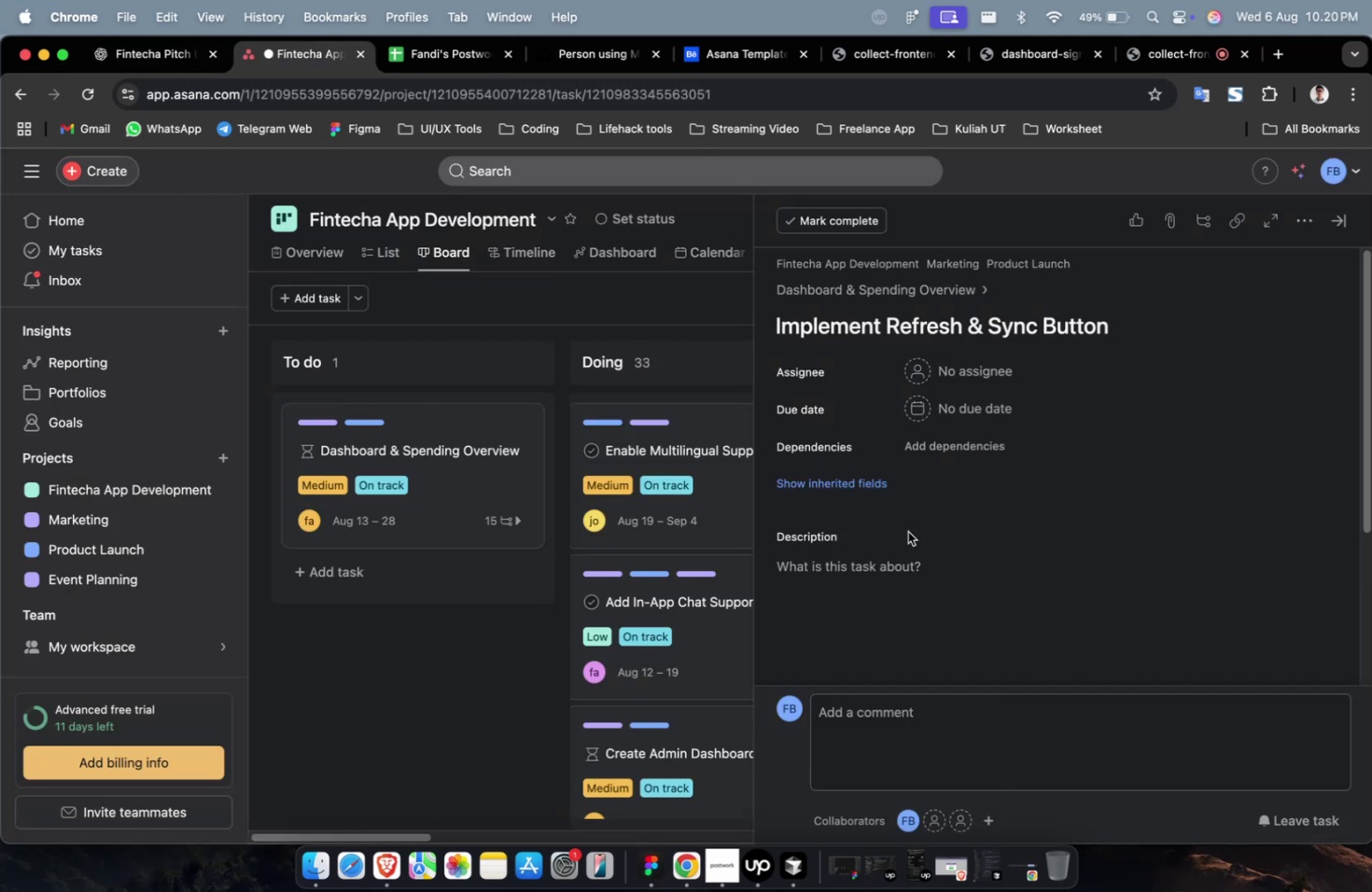 
double_click([945, 585])
 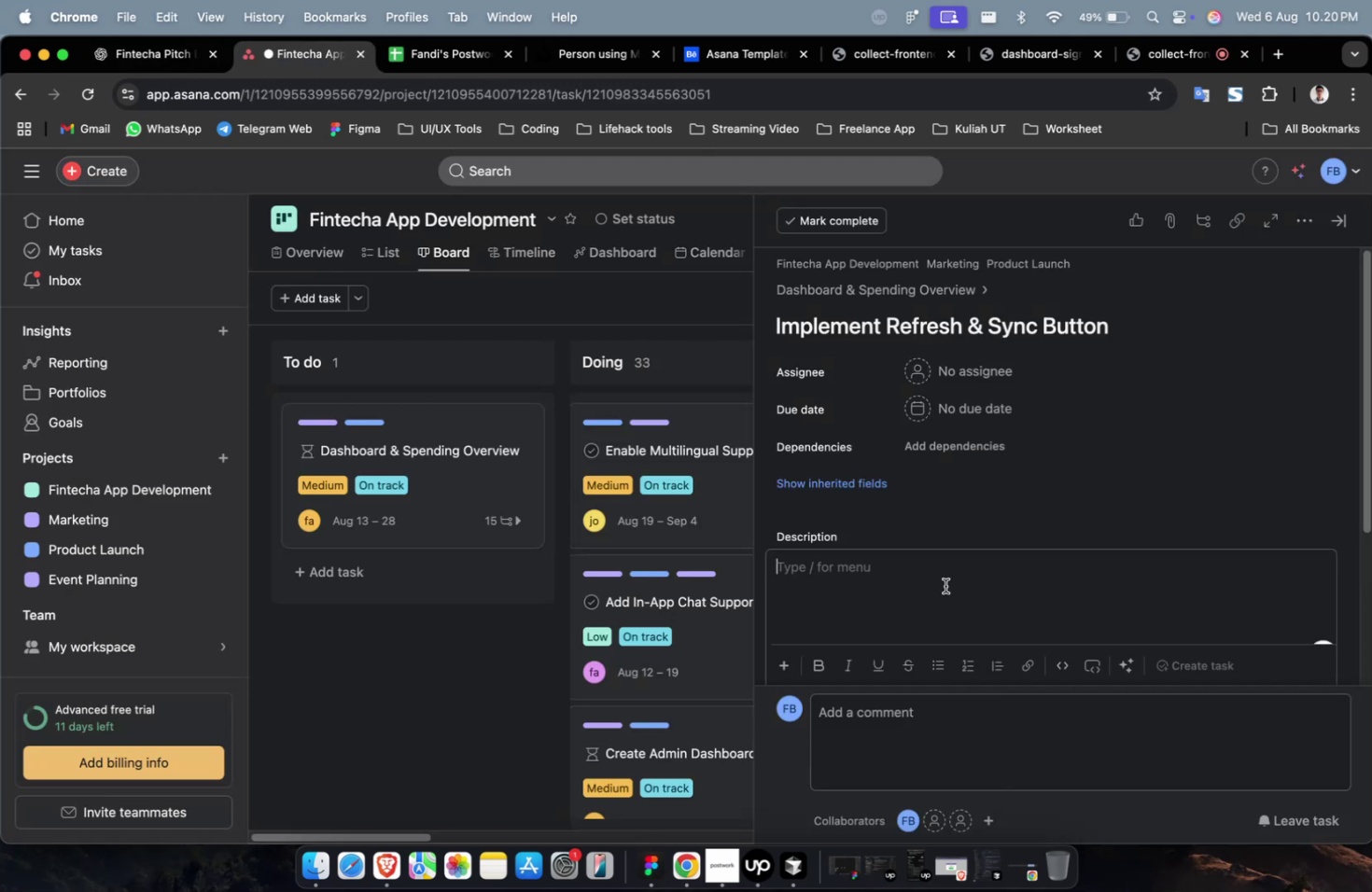 
key(Meta+V)
 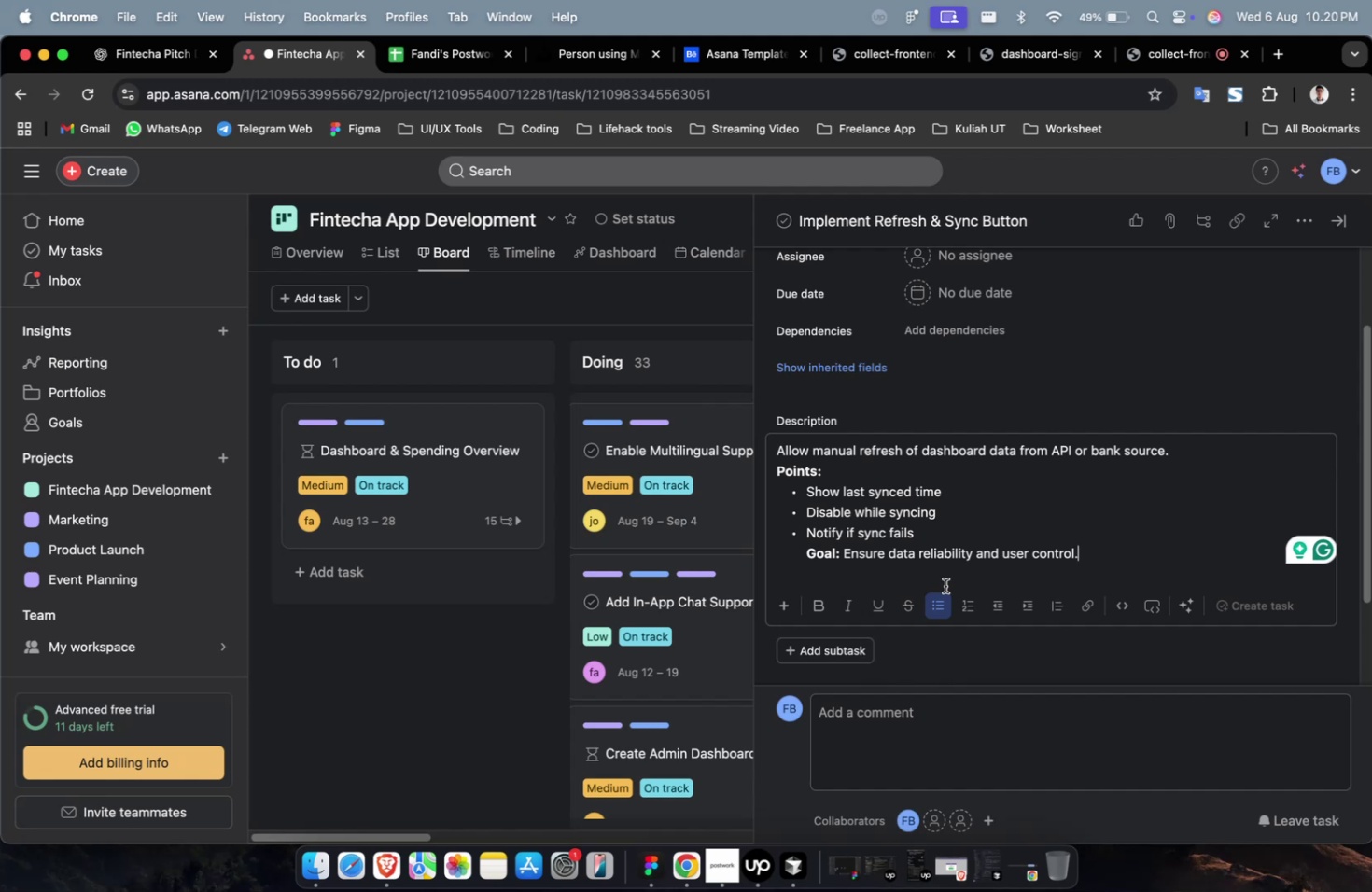 
wait(18.16)
 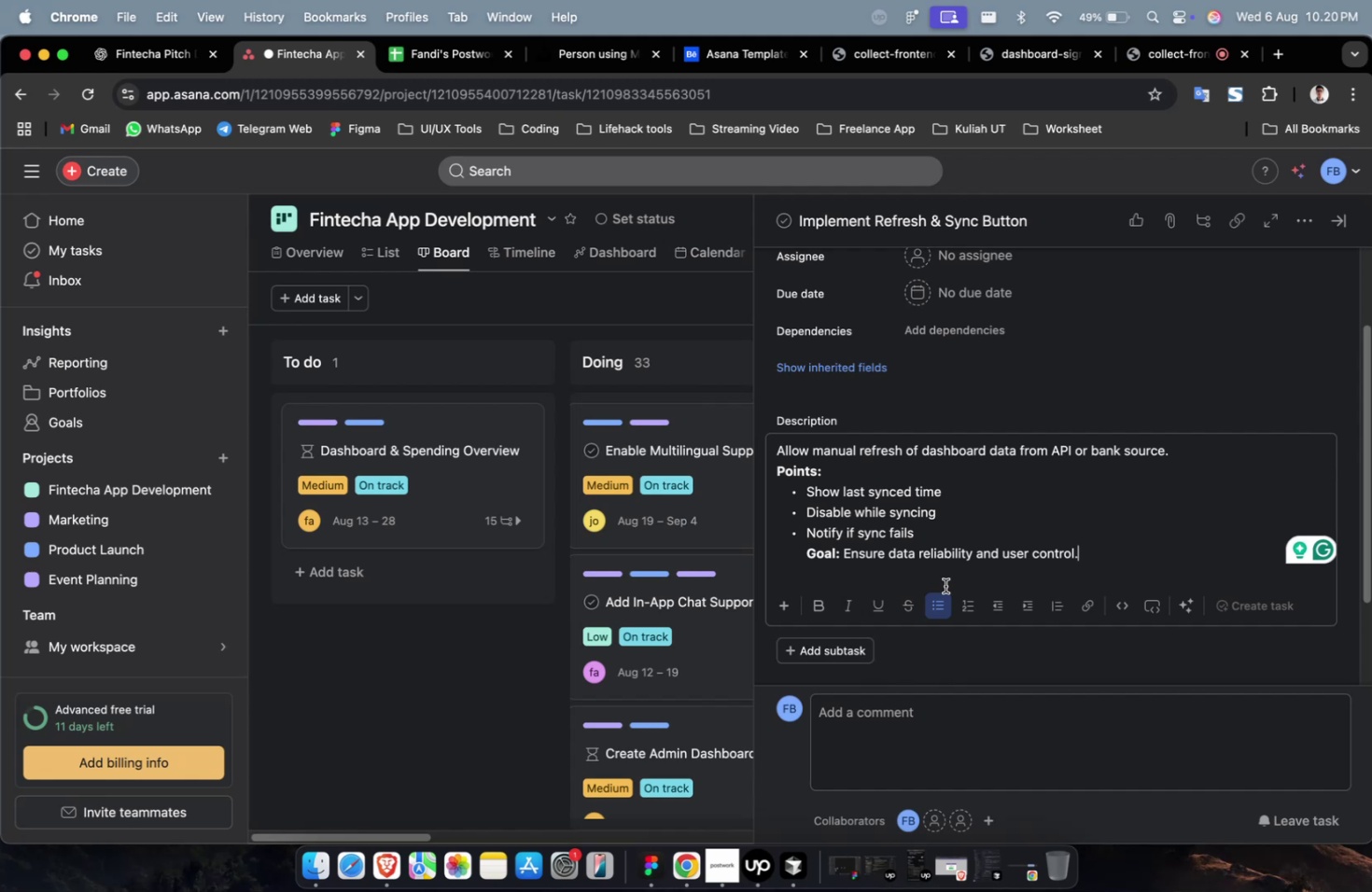 
scroll: coordinate [891, 502], scroll_direction: up, amount: 3.0
 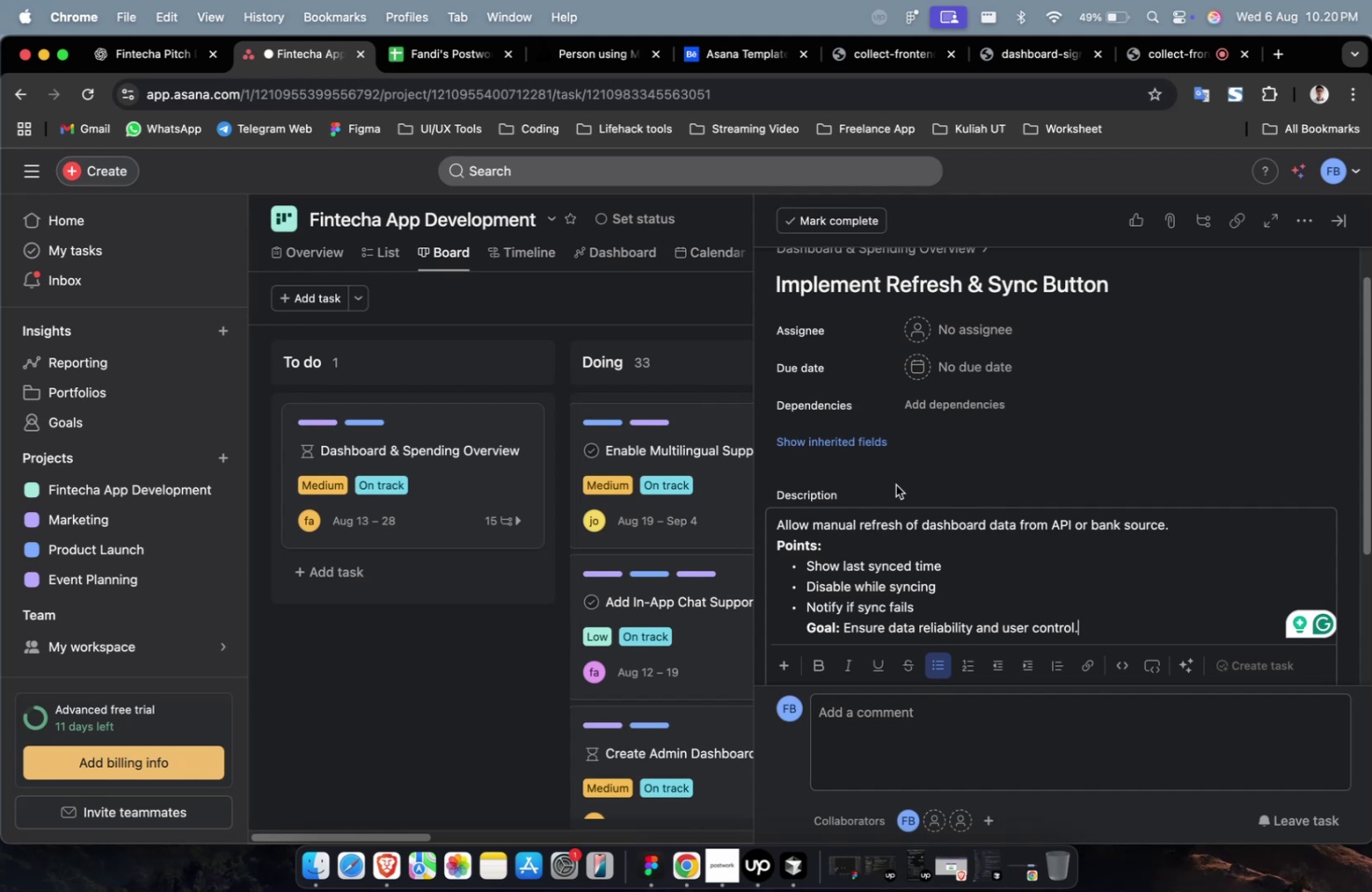 
wait(31.13)
 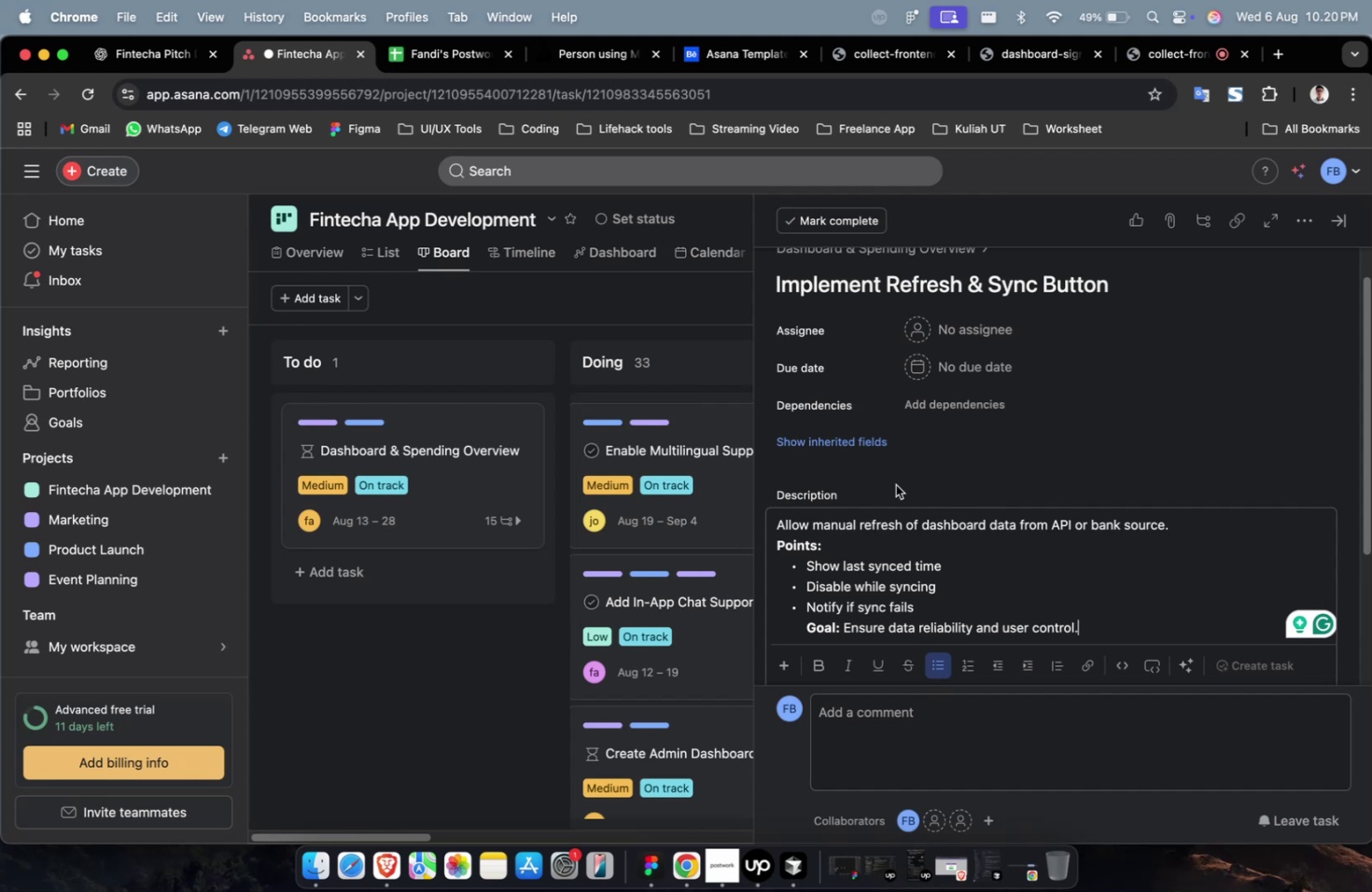 
scroll: coordinate [895, 485], scroll_direction: down, amount: 3.0
 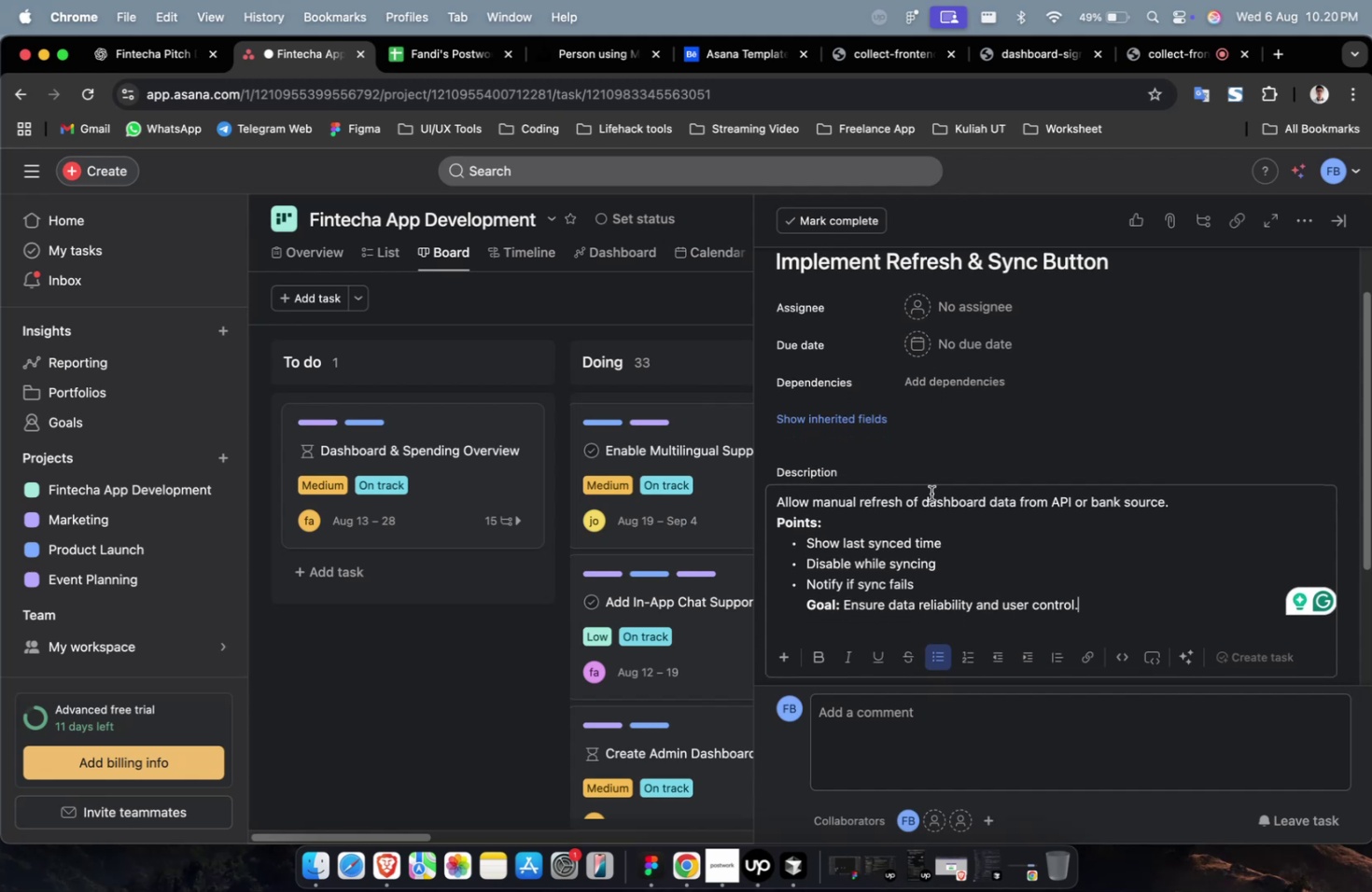 
scroll: coordinate [938, 493], scroll_direction: up, amount: 4.0
 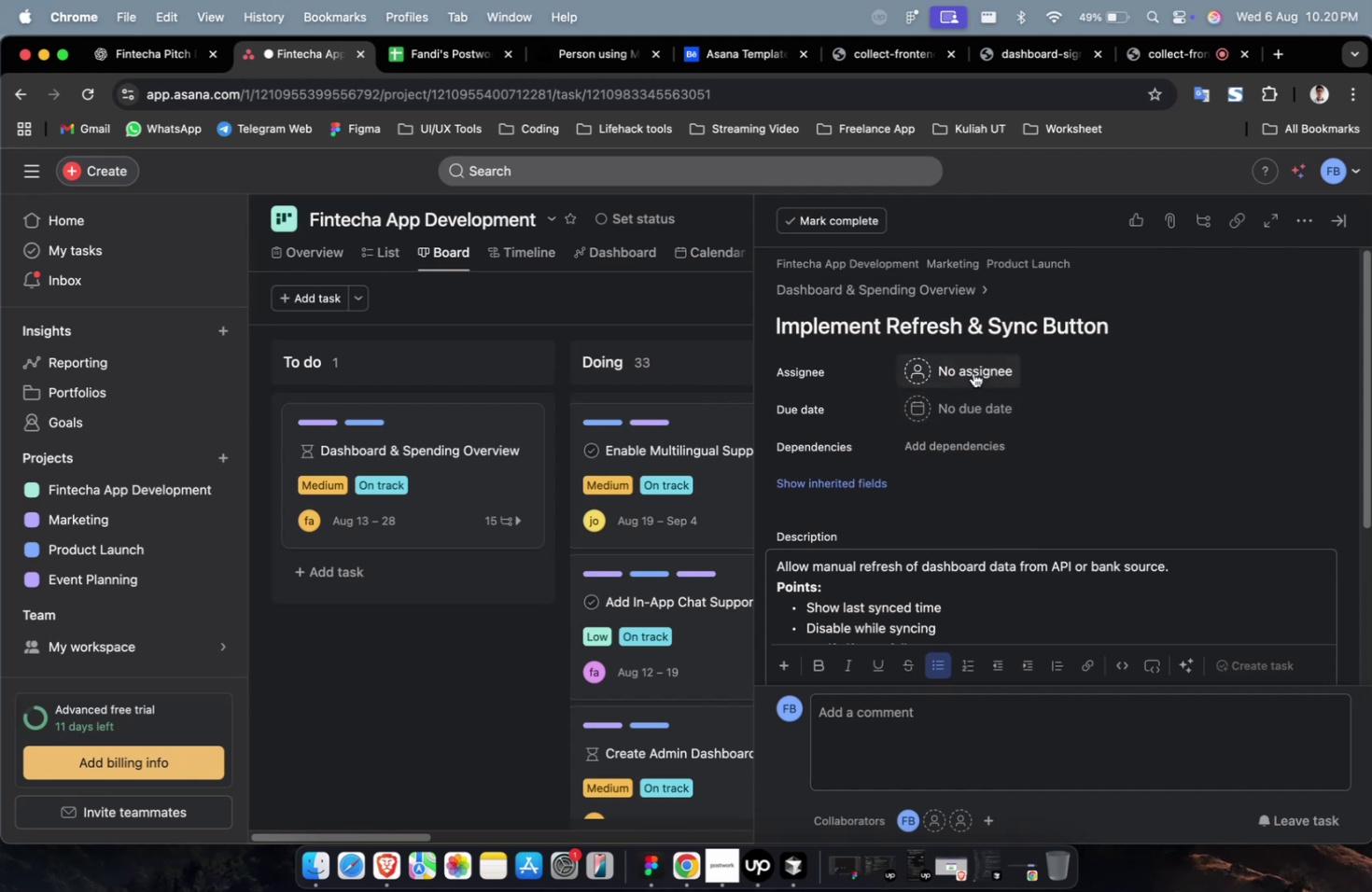 
left_click([973, 372])
 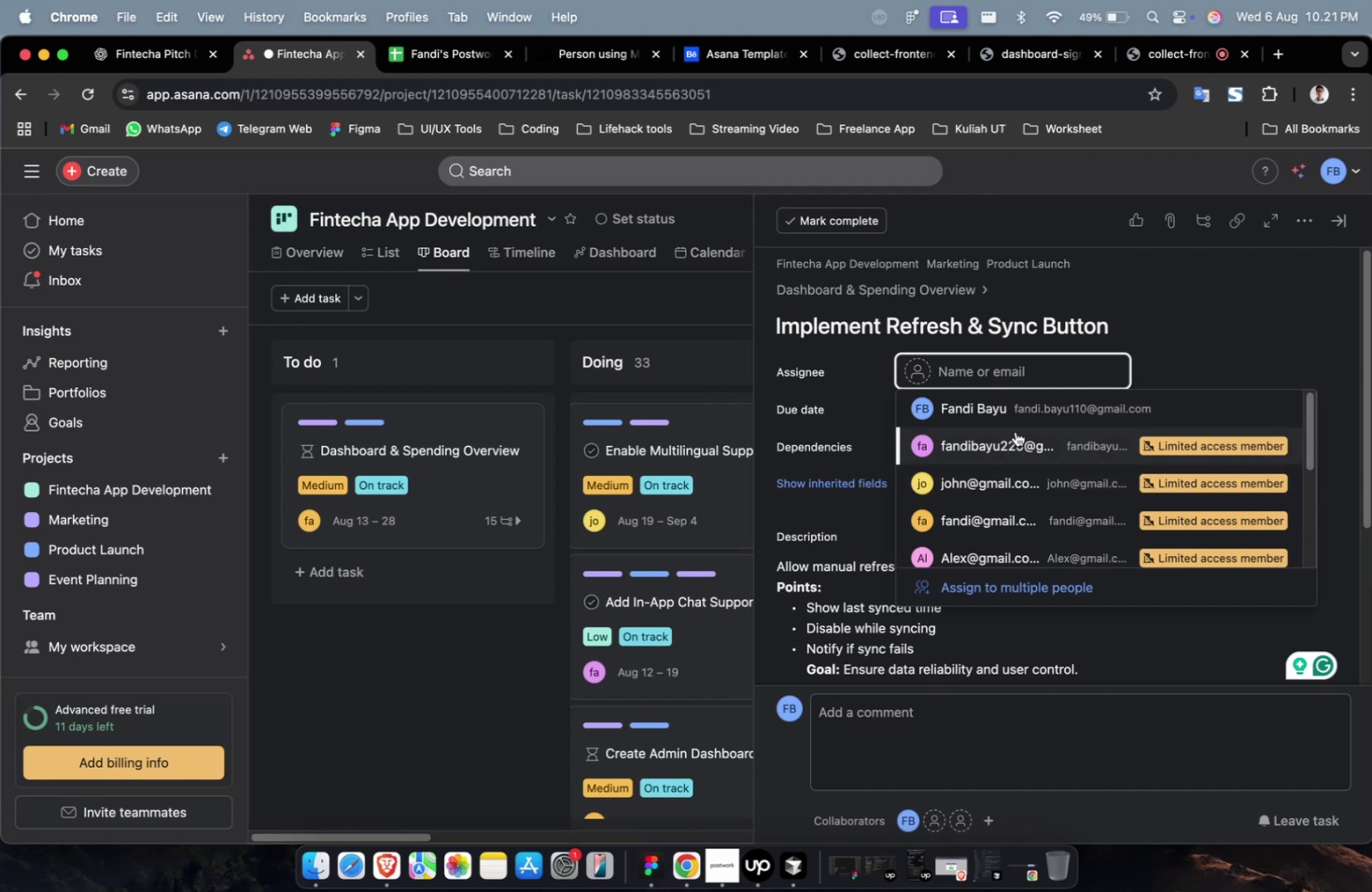 
double_click([1003, 376])
 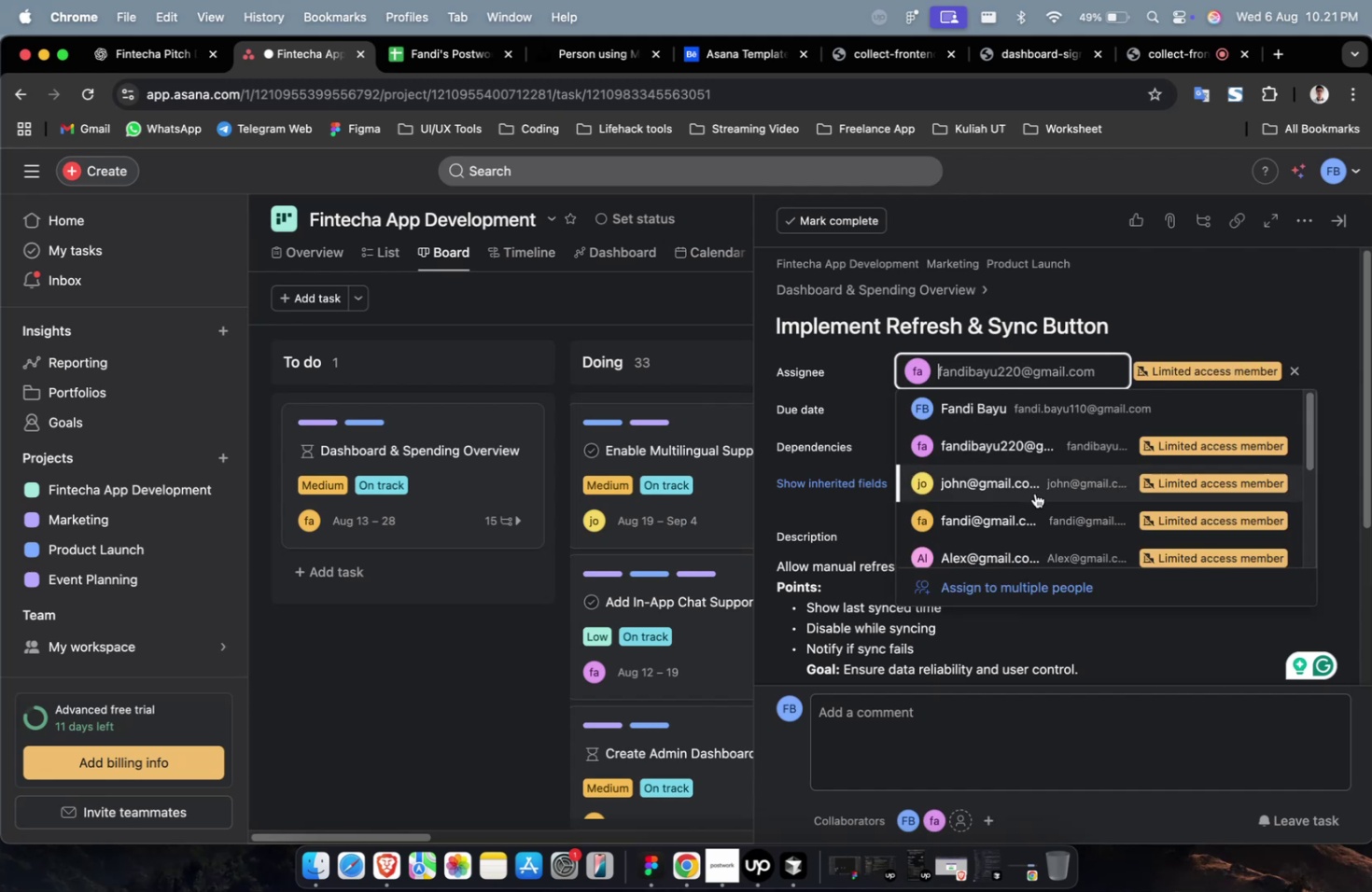 
triple_click([1034, 493])
 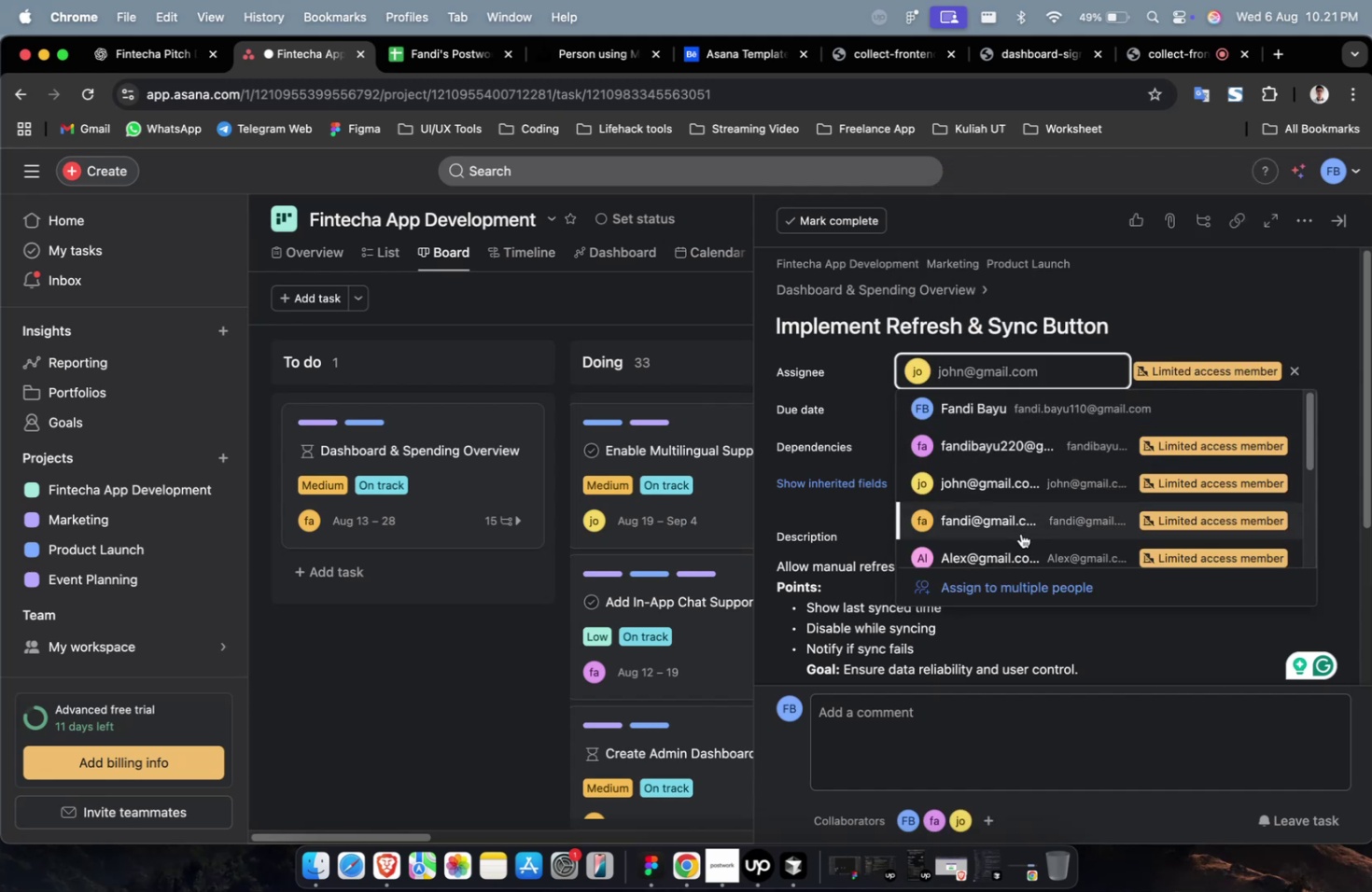 
left_click([1020, 551])
 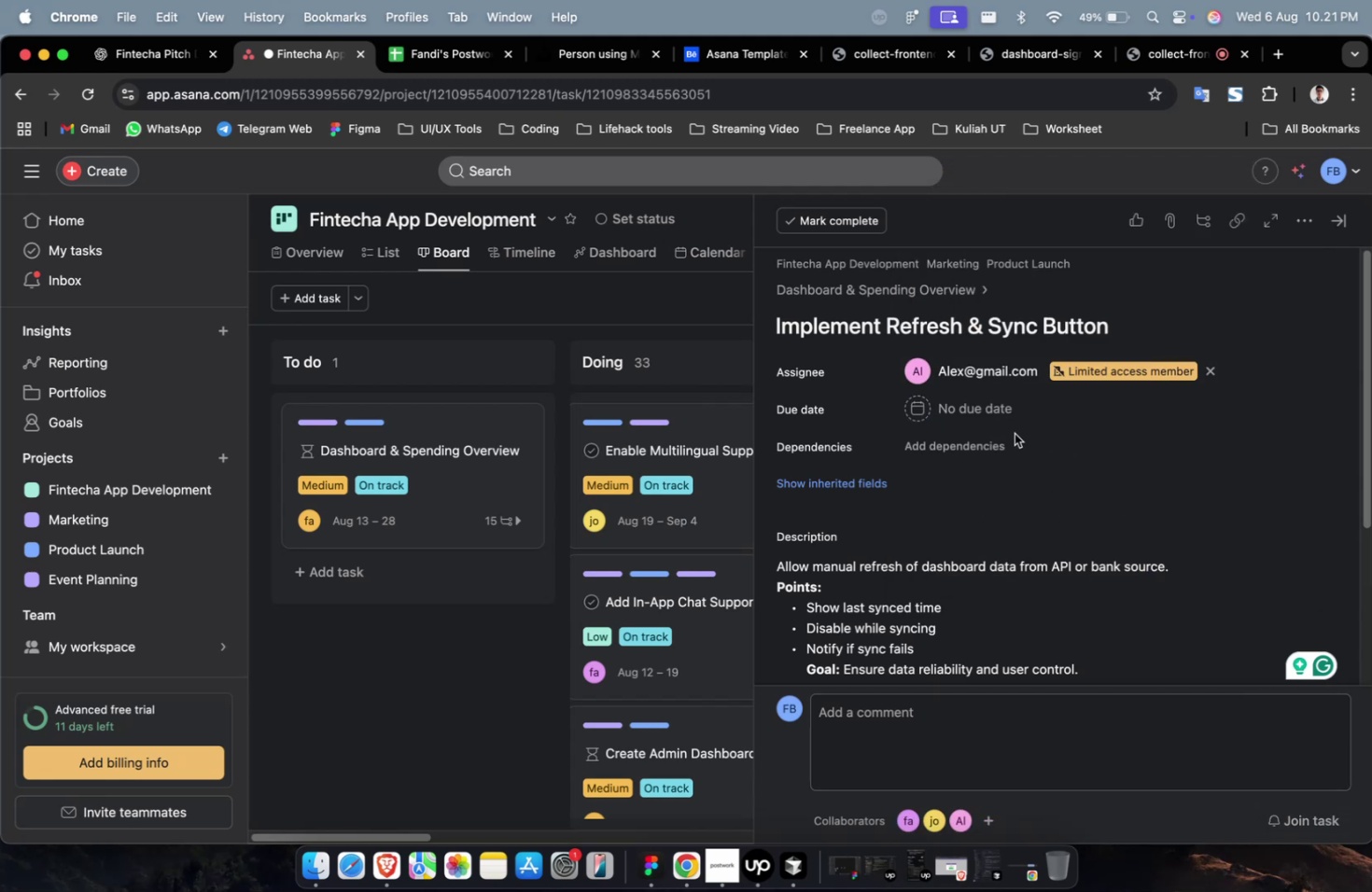 
double_click([989, 415])
 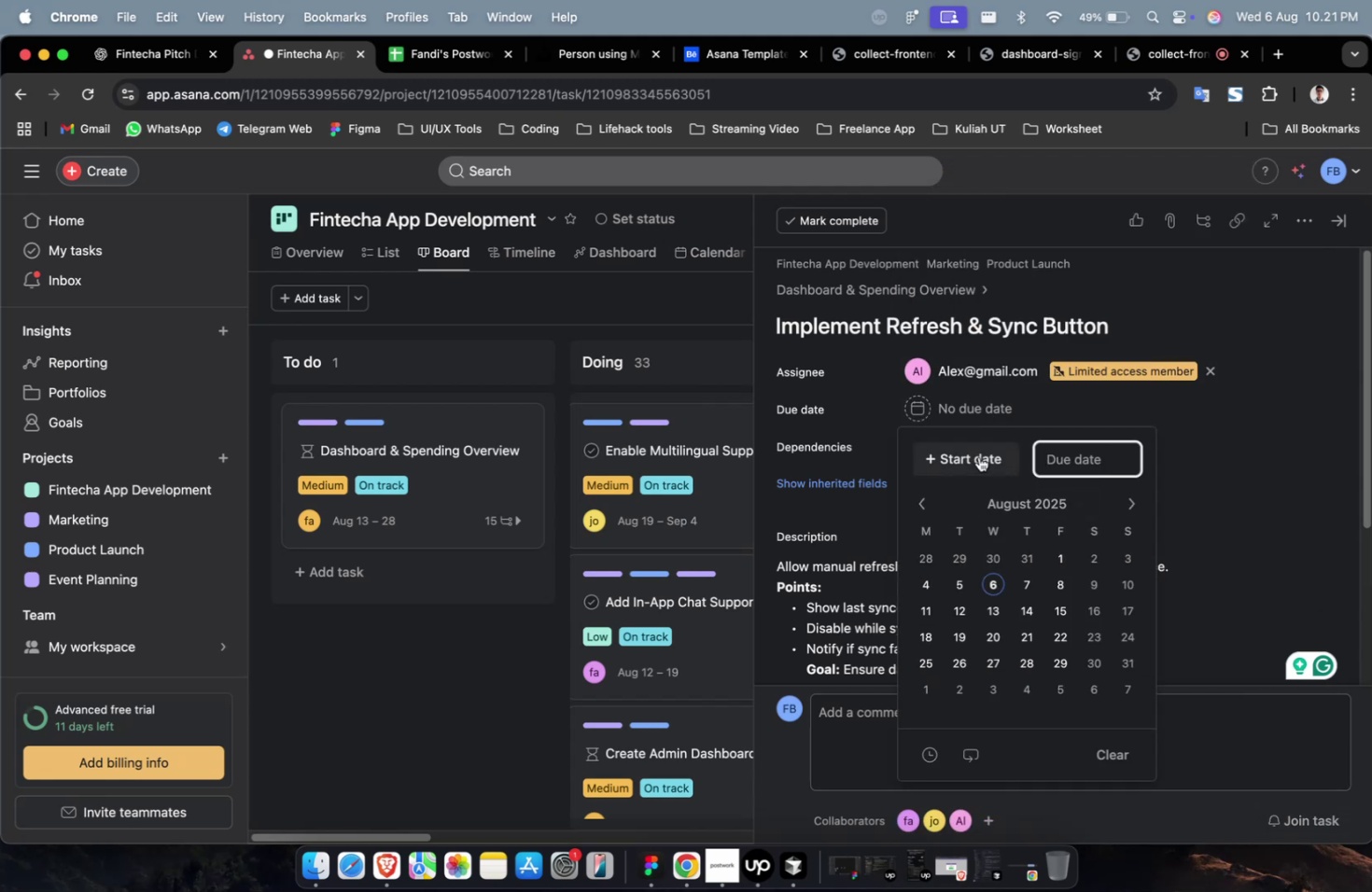 
left_click([978, 456])
 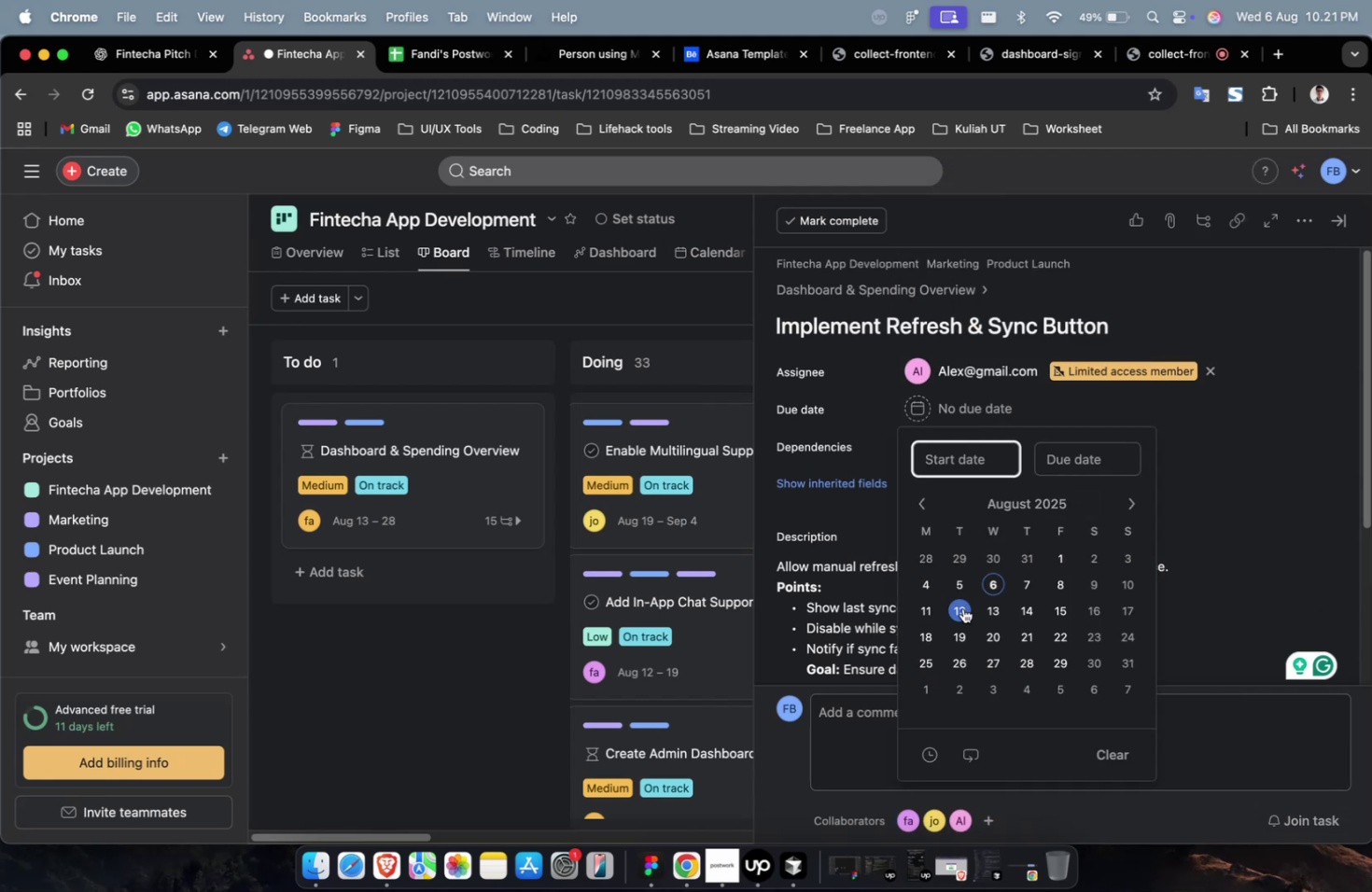 
double_click([962, 608])
 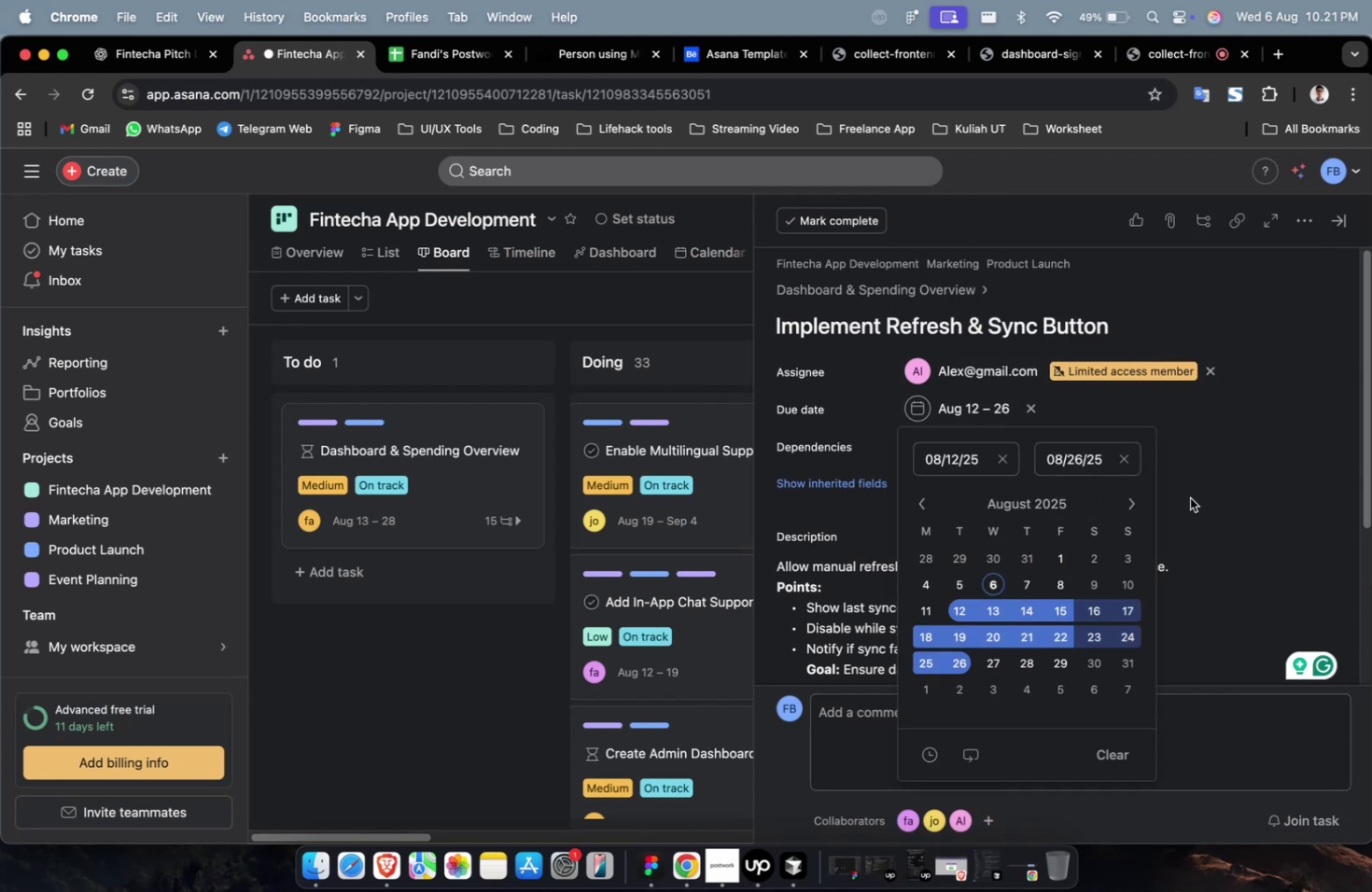 
left_click([1194, 419])
 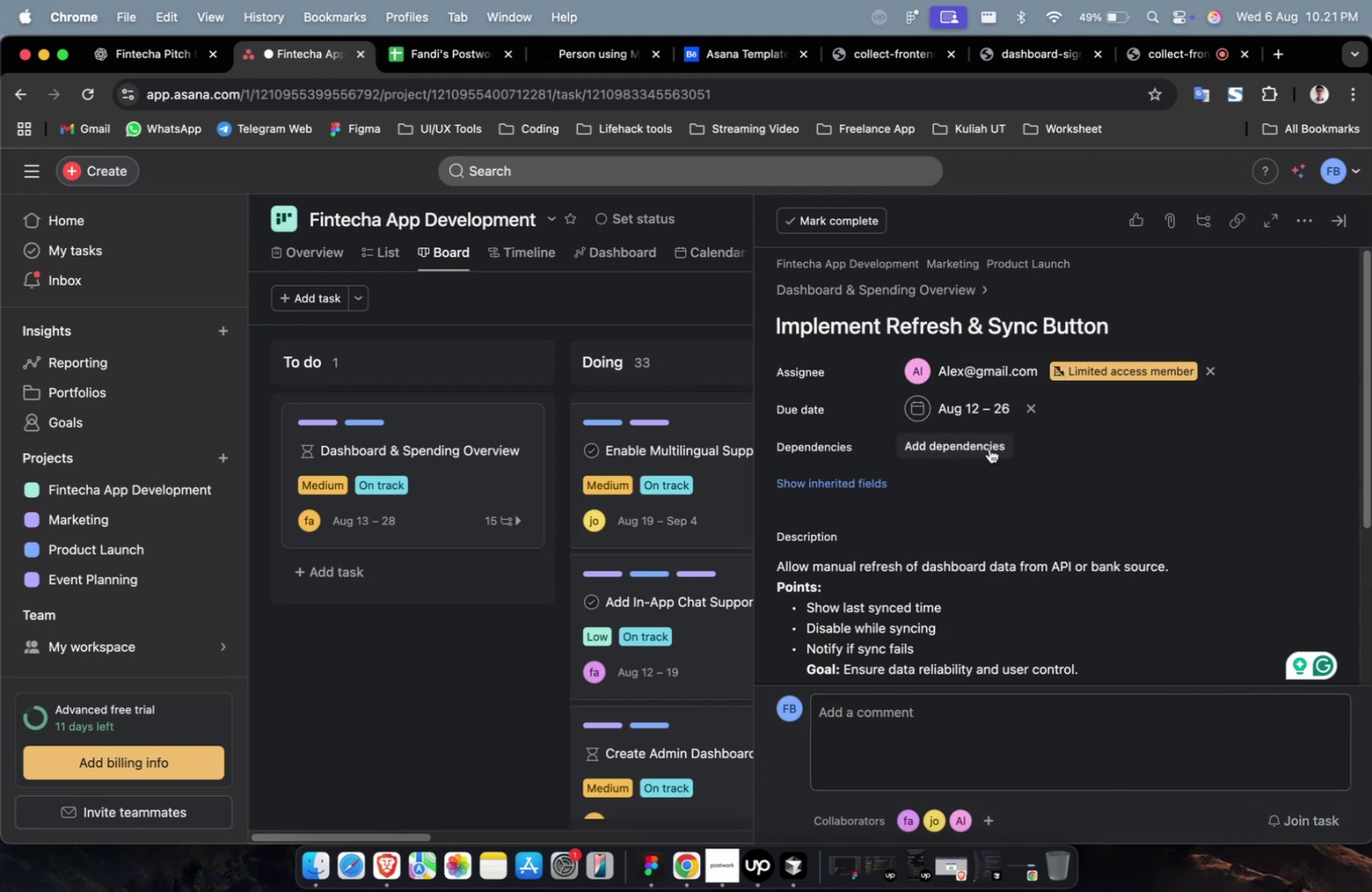 
double_click([988, 448])
 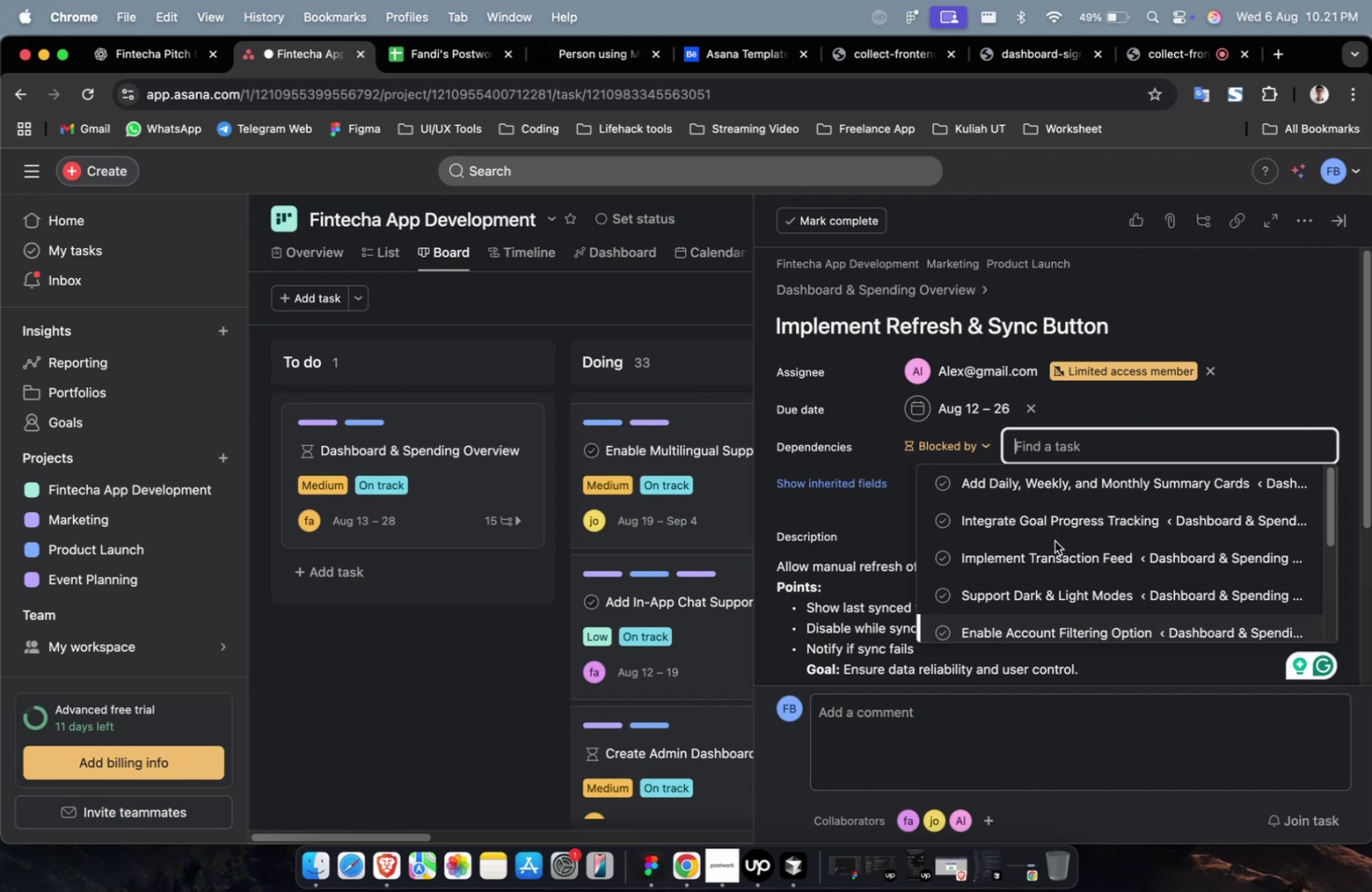 
triple_click([1054, 540])
 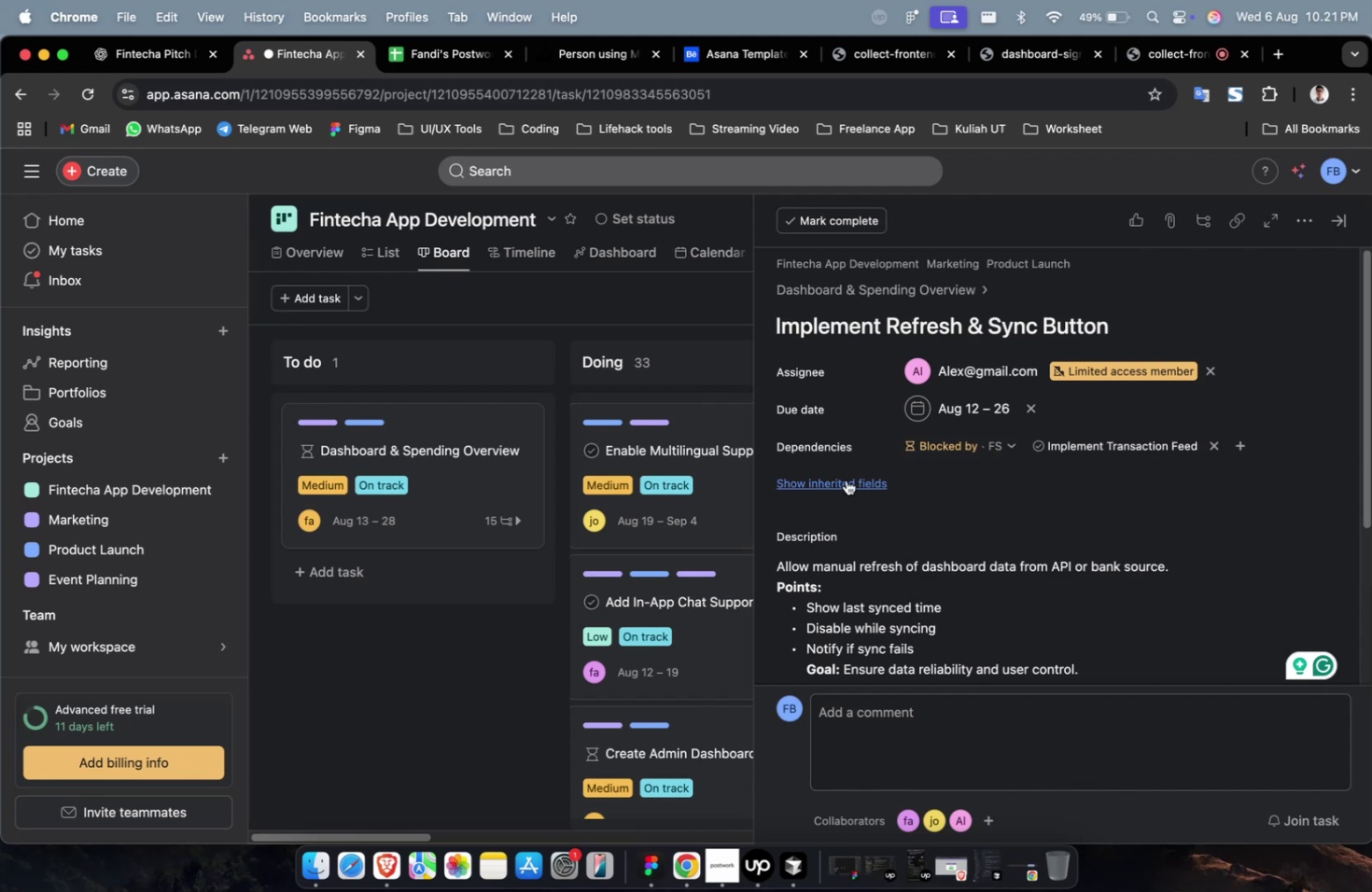 
triple_click([846, 480])
 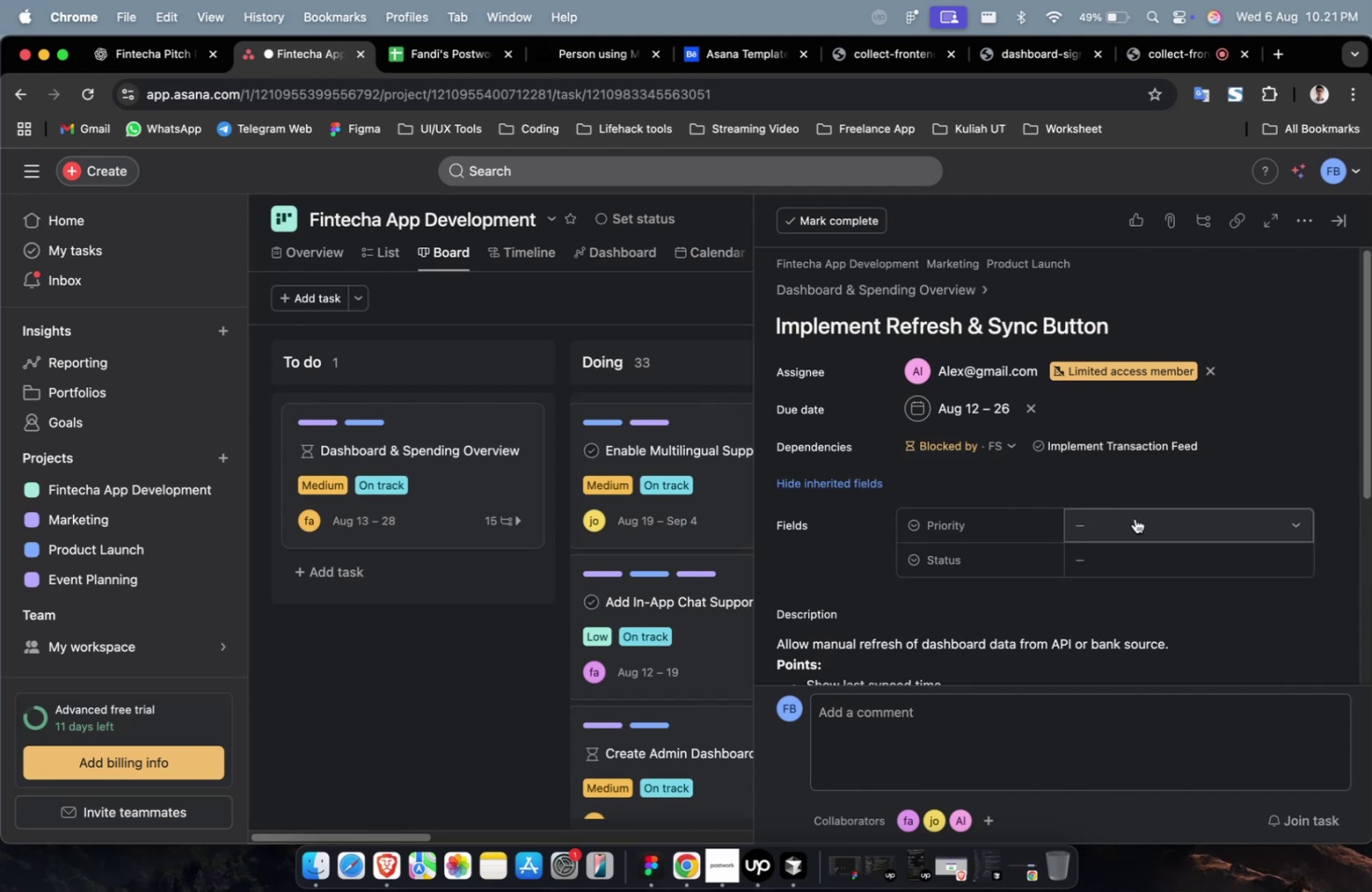 
left_click([1134, 518])
 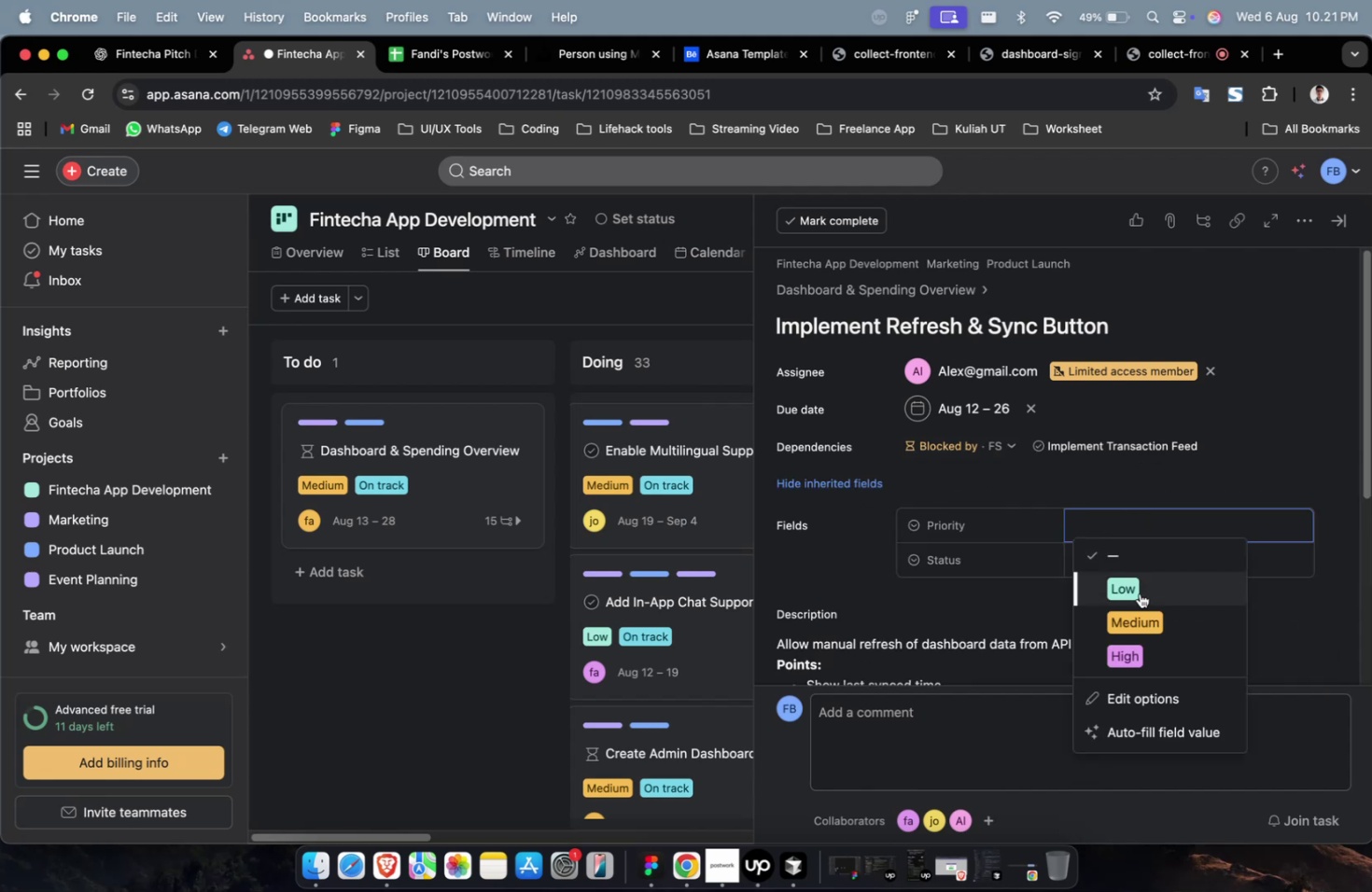 
left_click([1141, 645])
 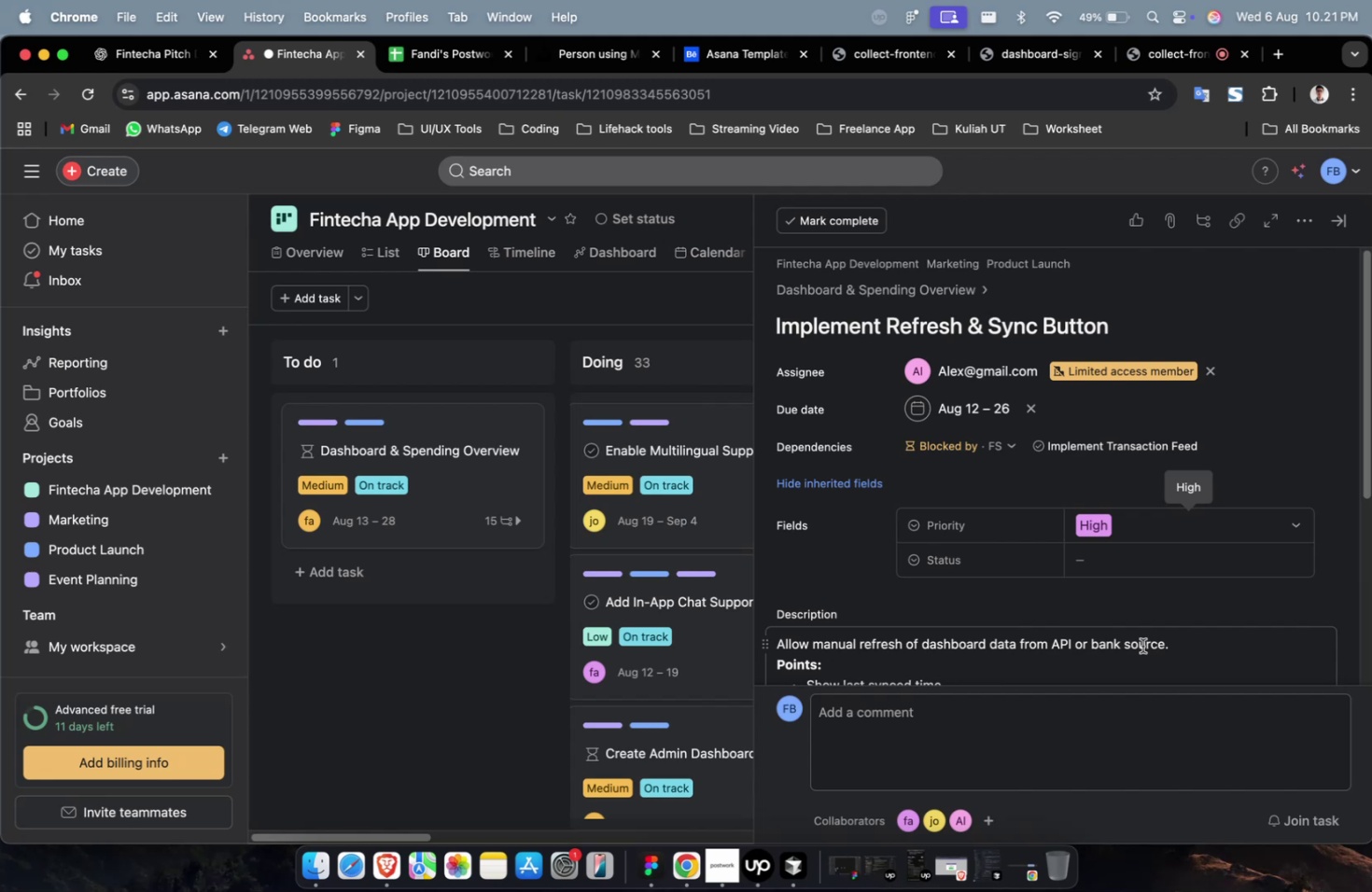 
wait(30.91)
 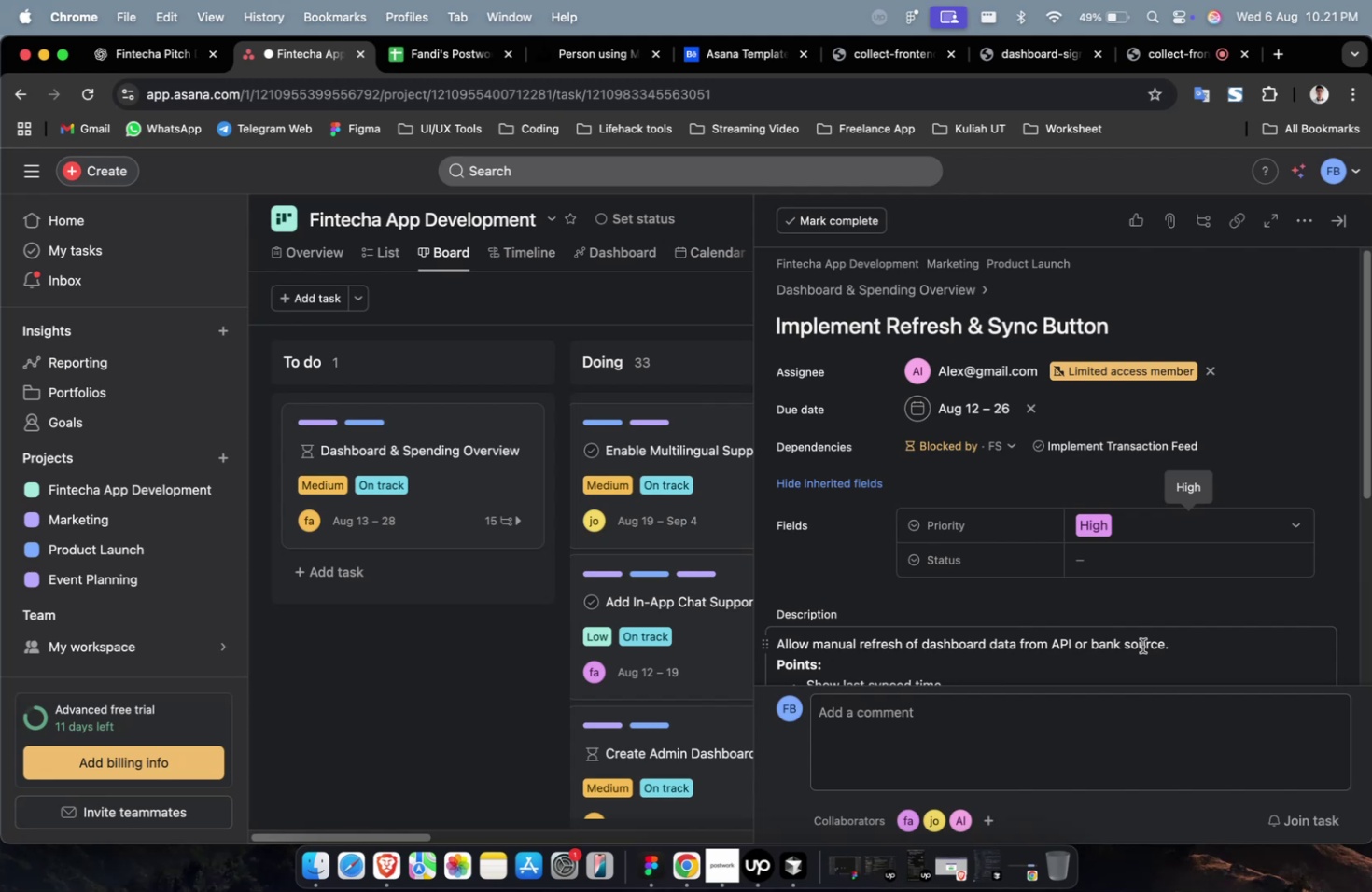 
left_click([1158, 551])
 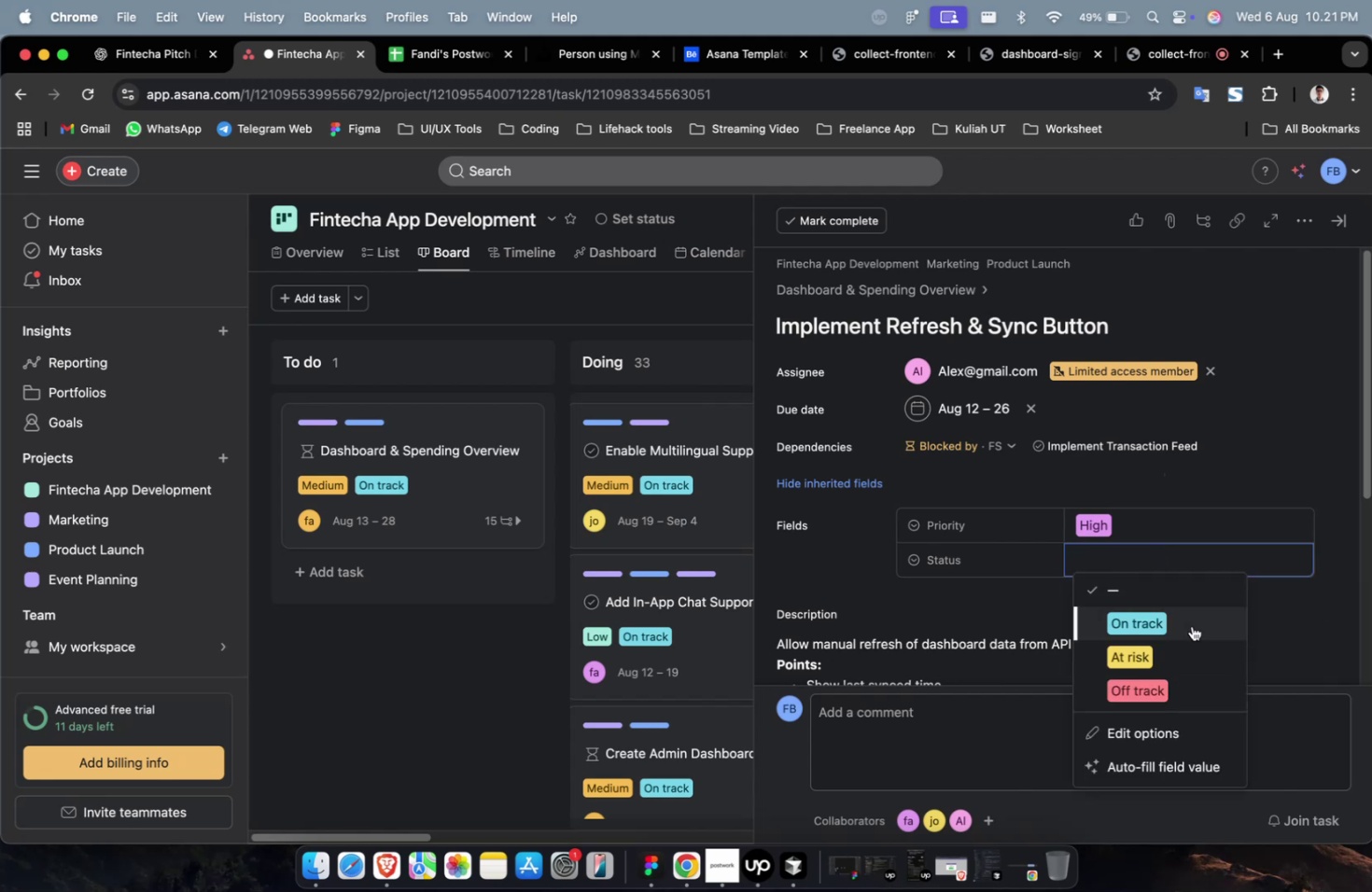 
left_click([1191, 624])
 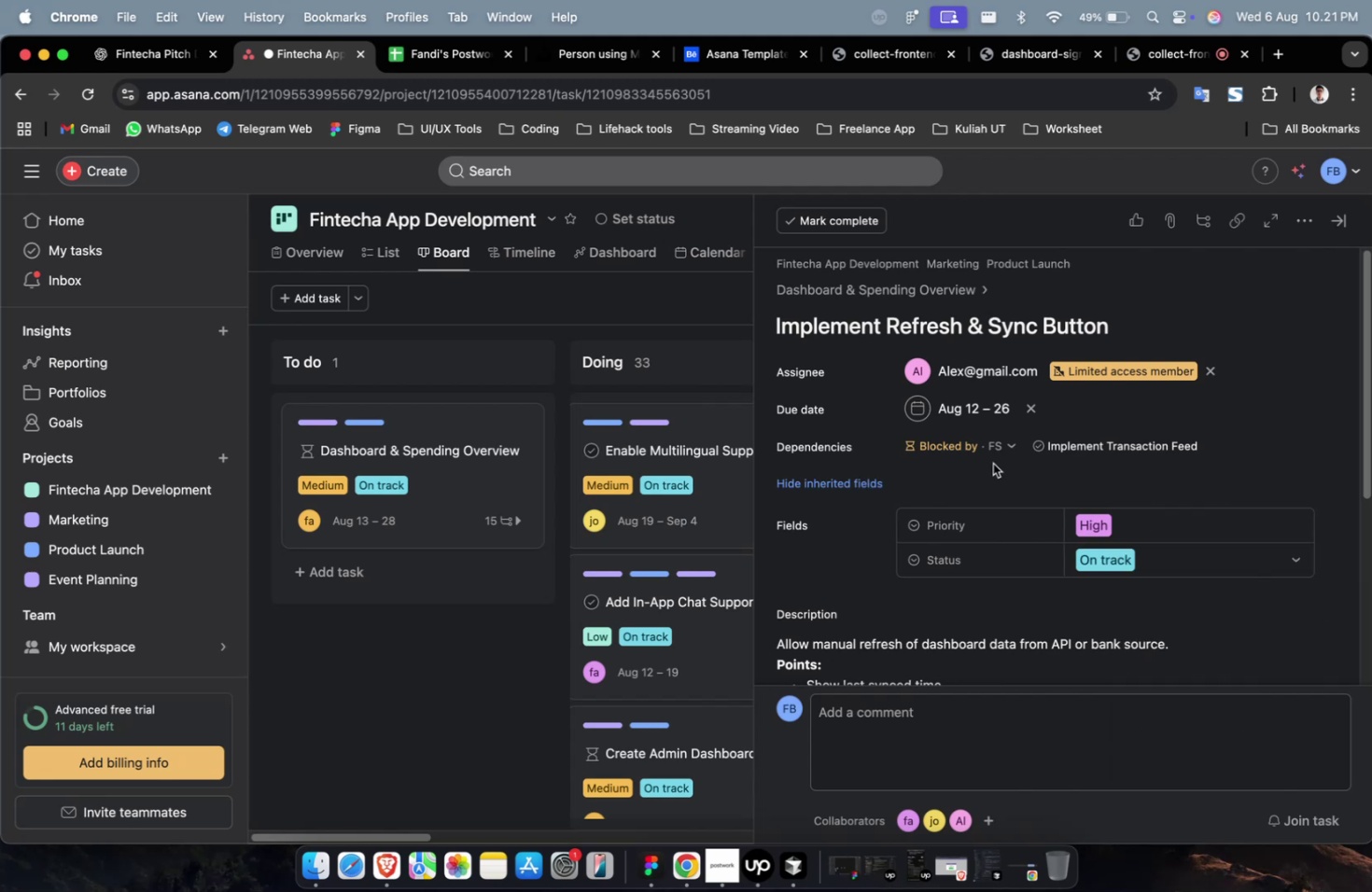 
scroll: coordinate [1055, 455], scroll_direction: down, amount: 33.0
 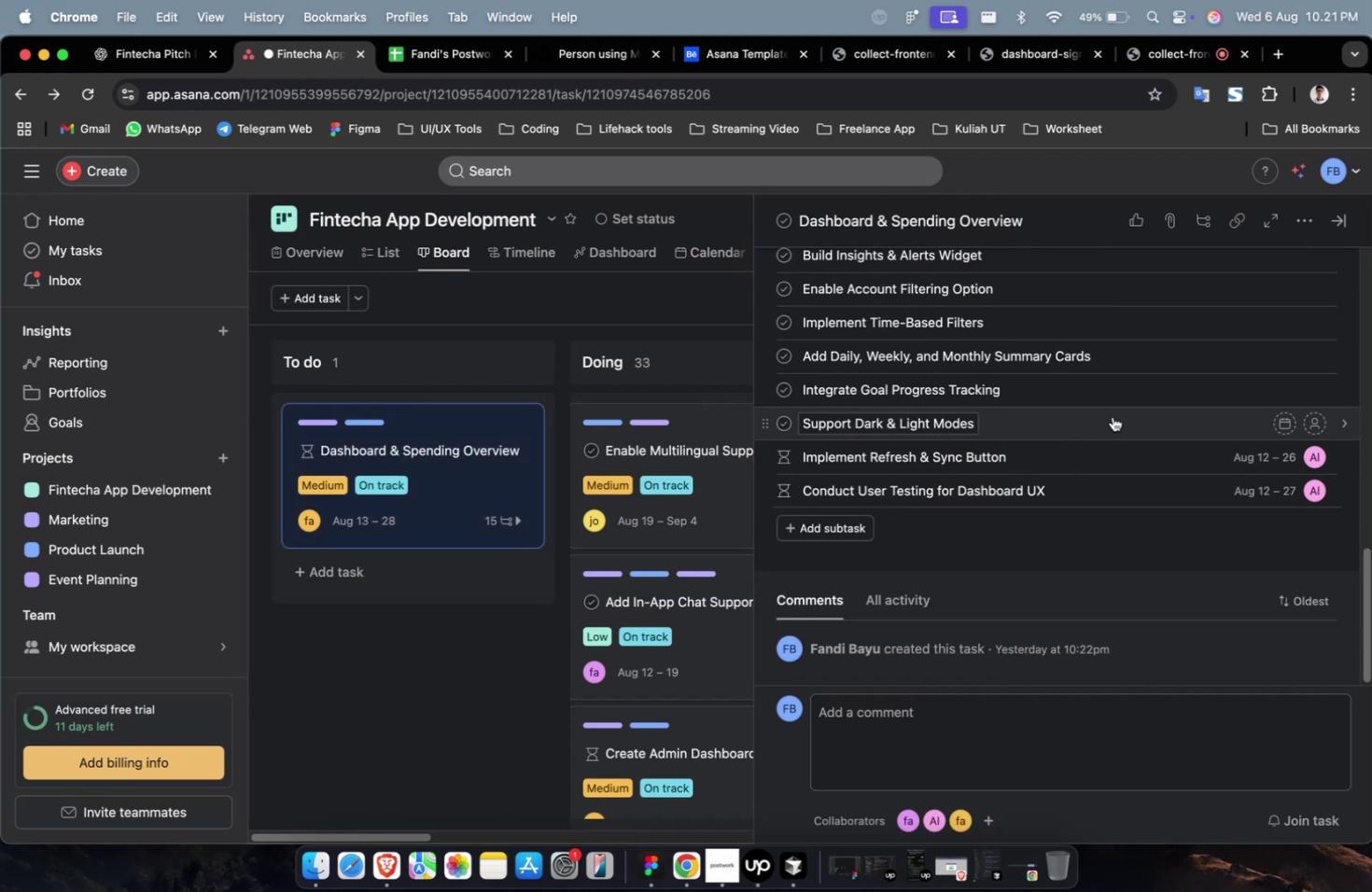 
left_click([1112, 416])
 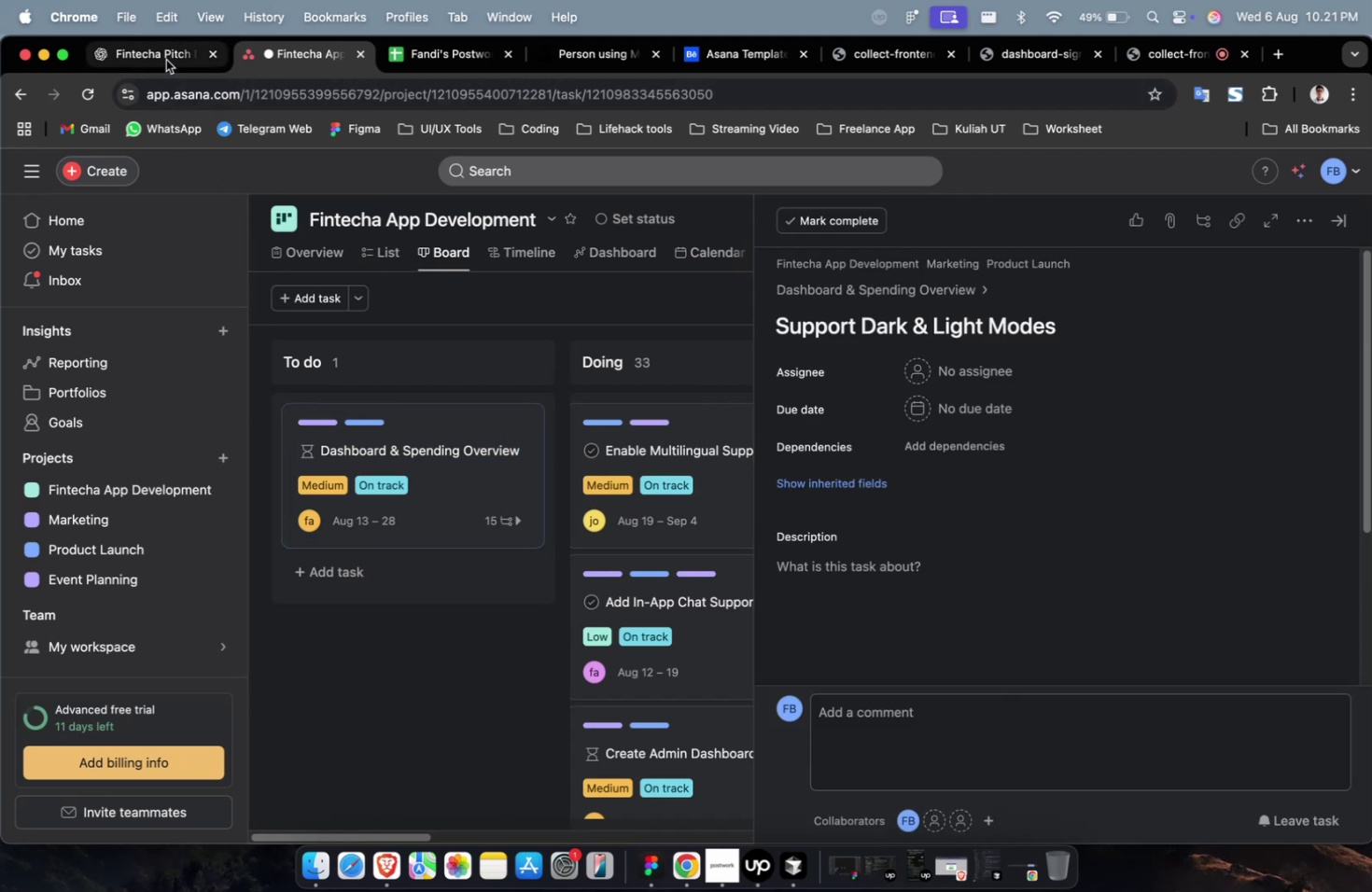 
left_click([166, 60])
 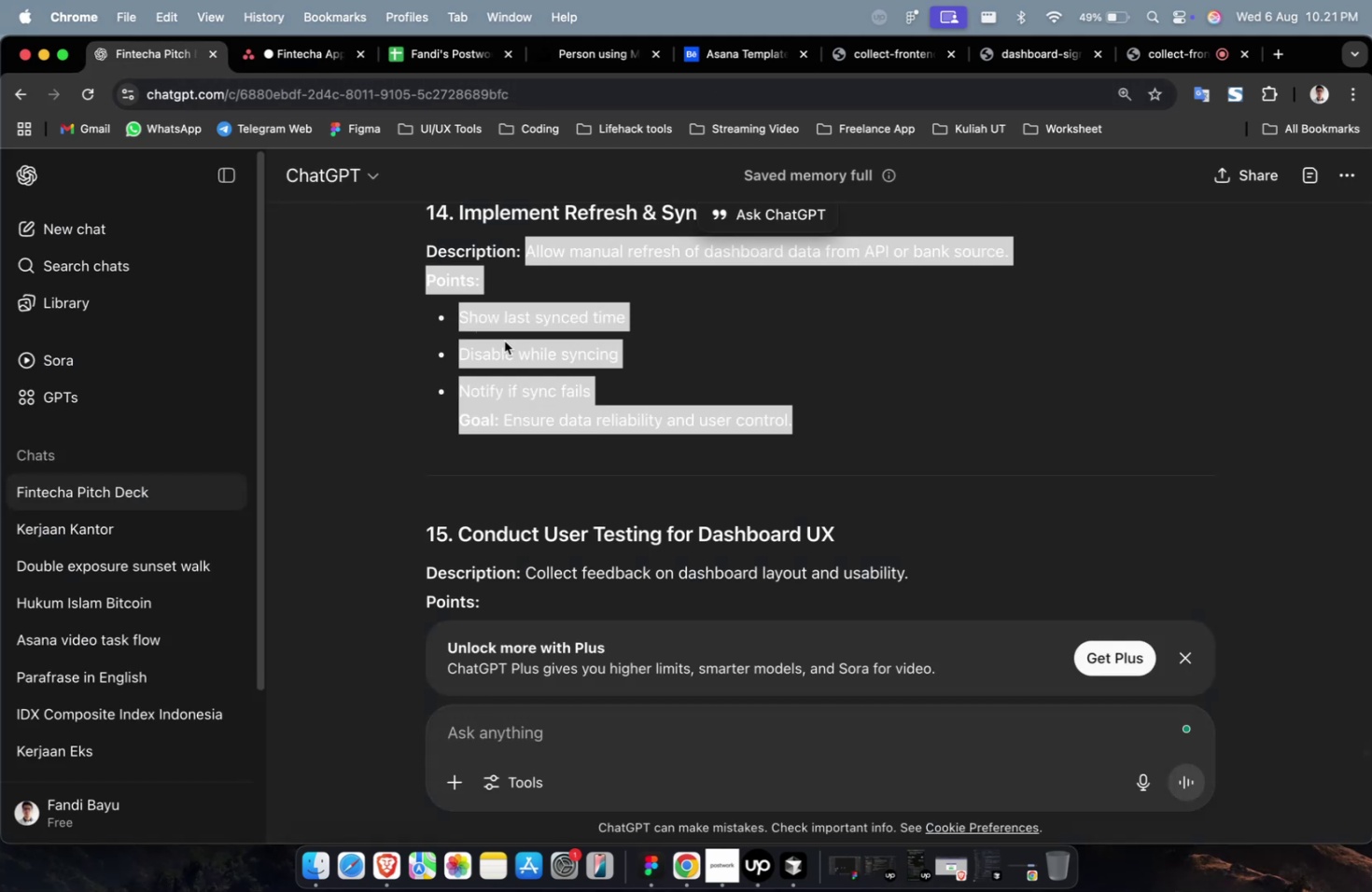 
scroll: coordinate [844, 454], scroll_direction: up, amount: 14.0
 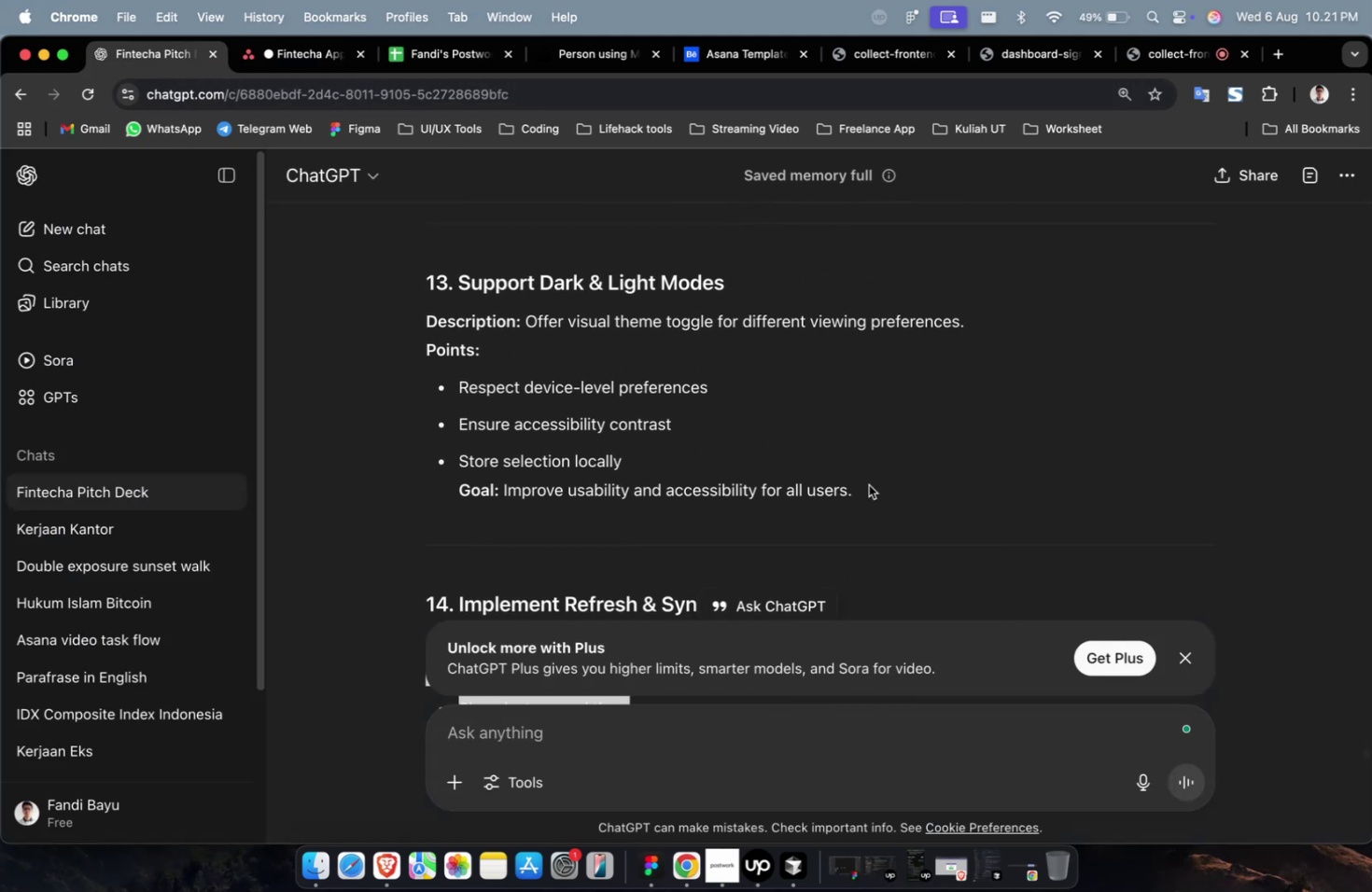 
left_click_drag(start_coordinate=[870, 495], to_coordinate=[528, 321])
 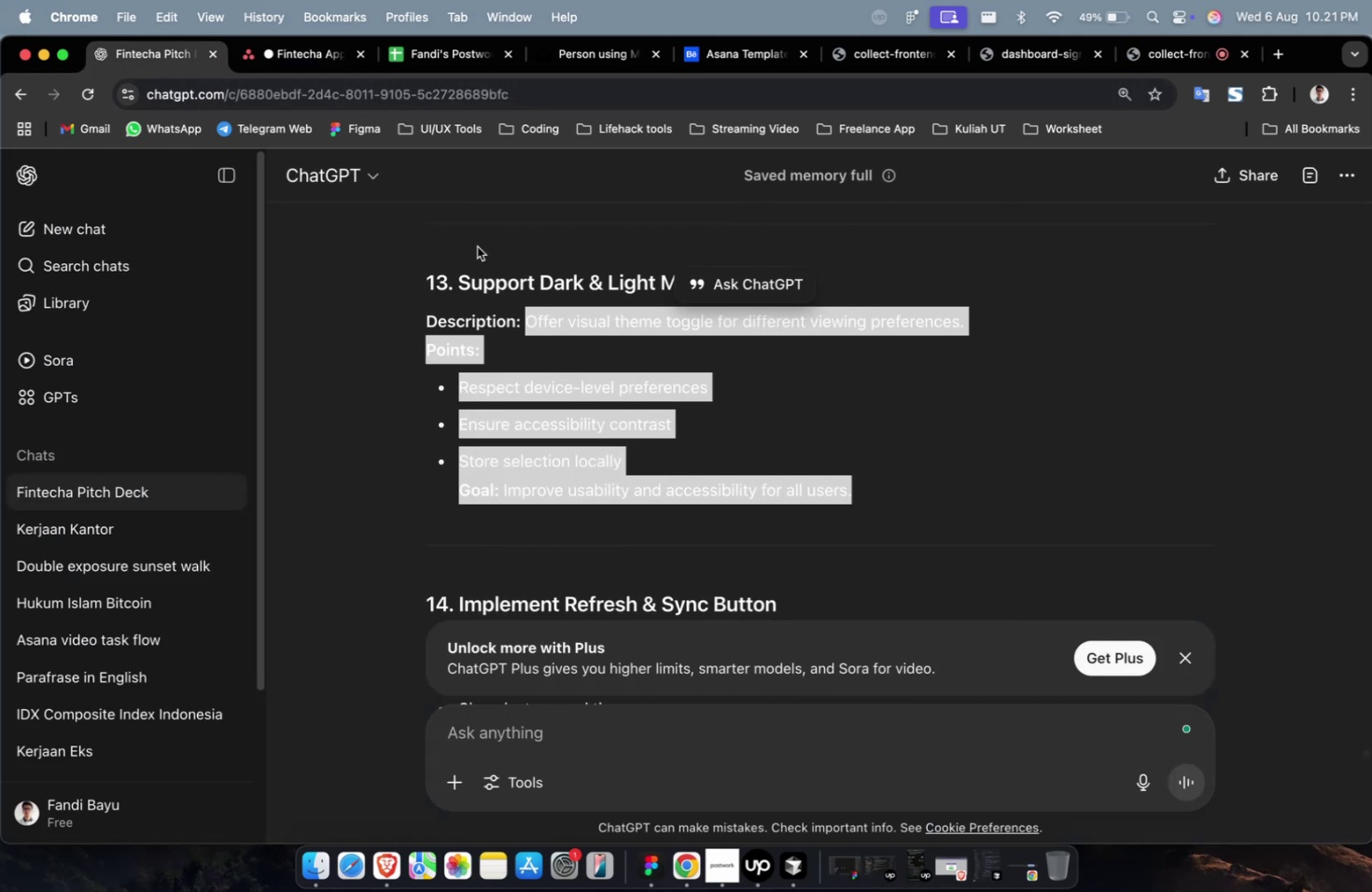 
key(Meta+C)
 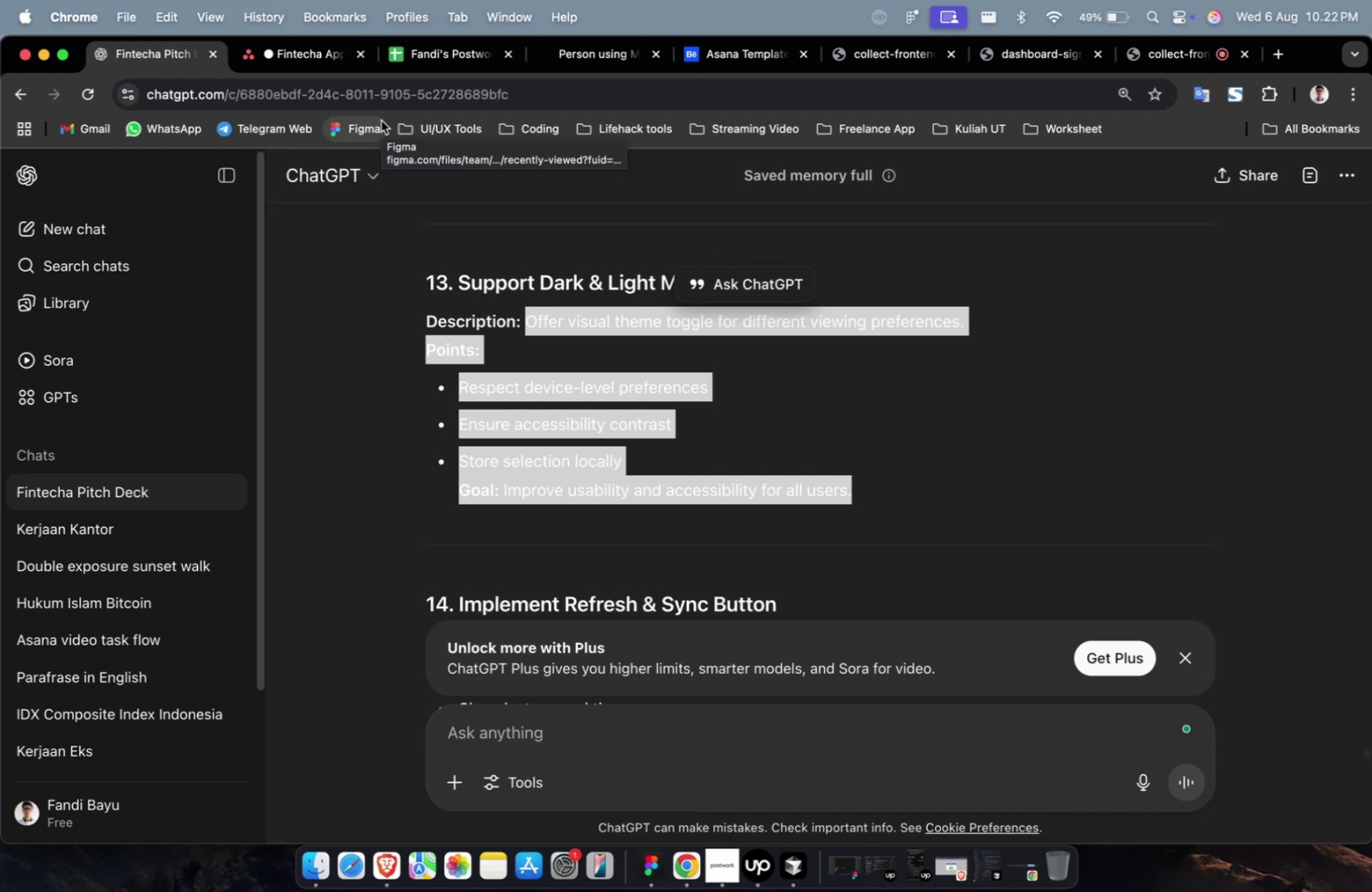 
wait(30.55)
 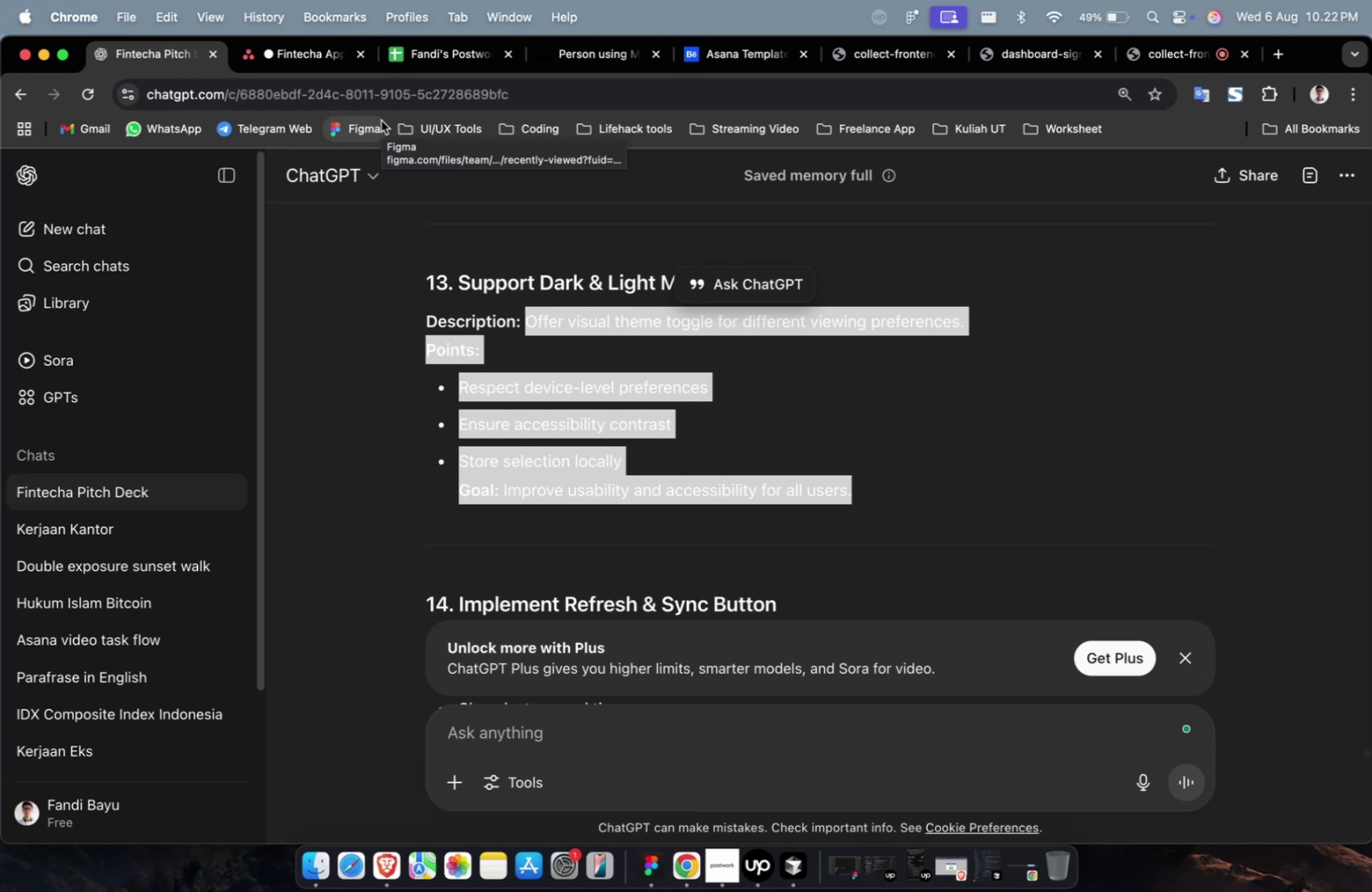 
left_click([326, 65])
 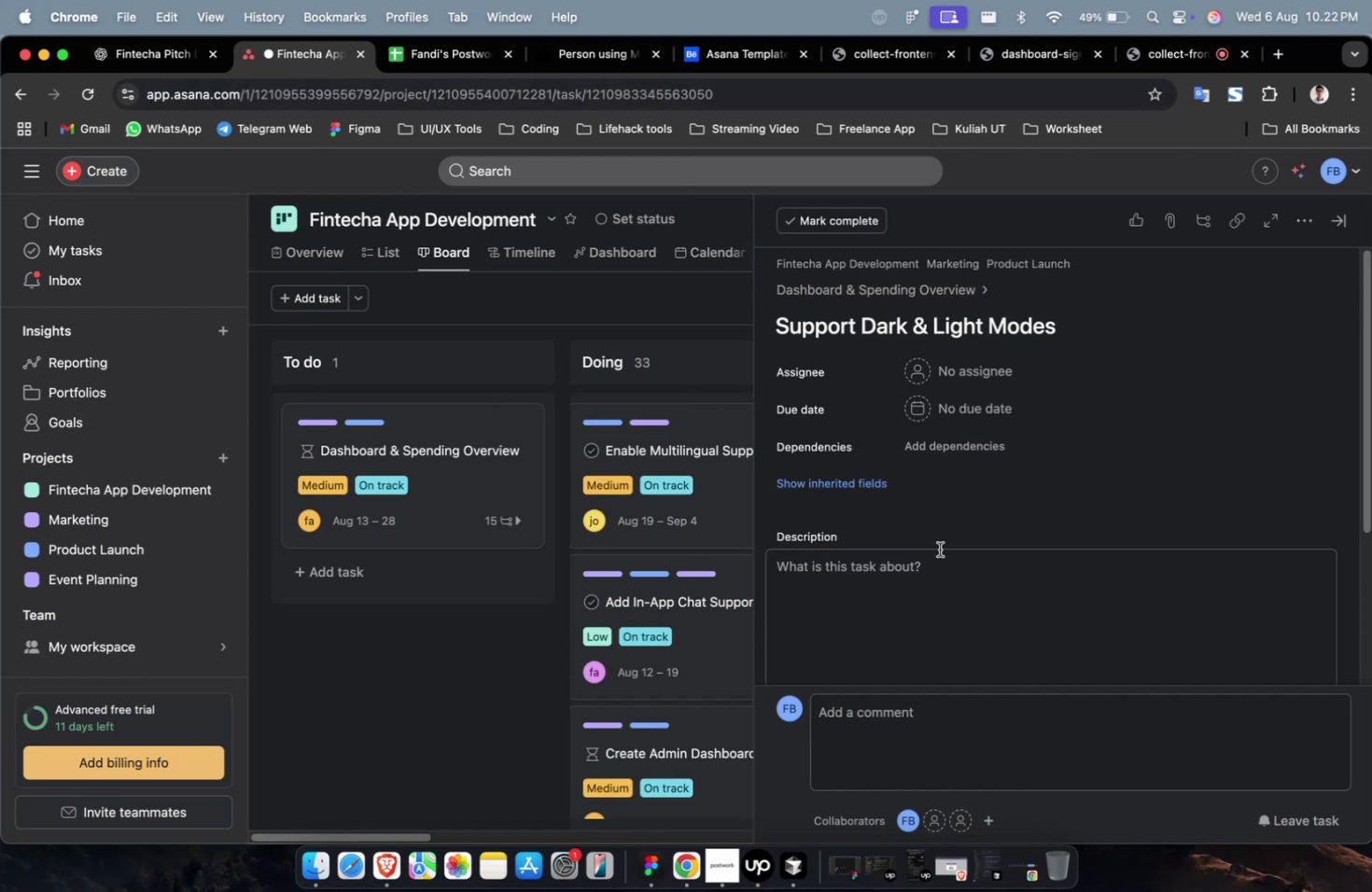 
left_click([932, 574])
 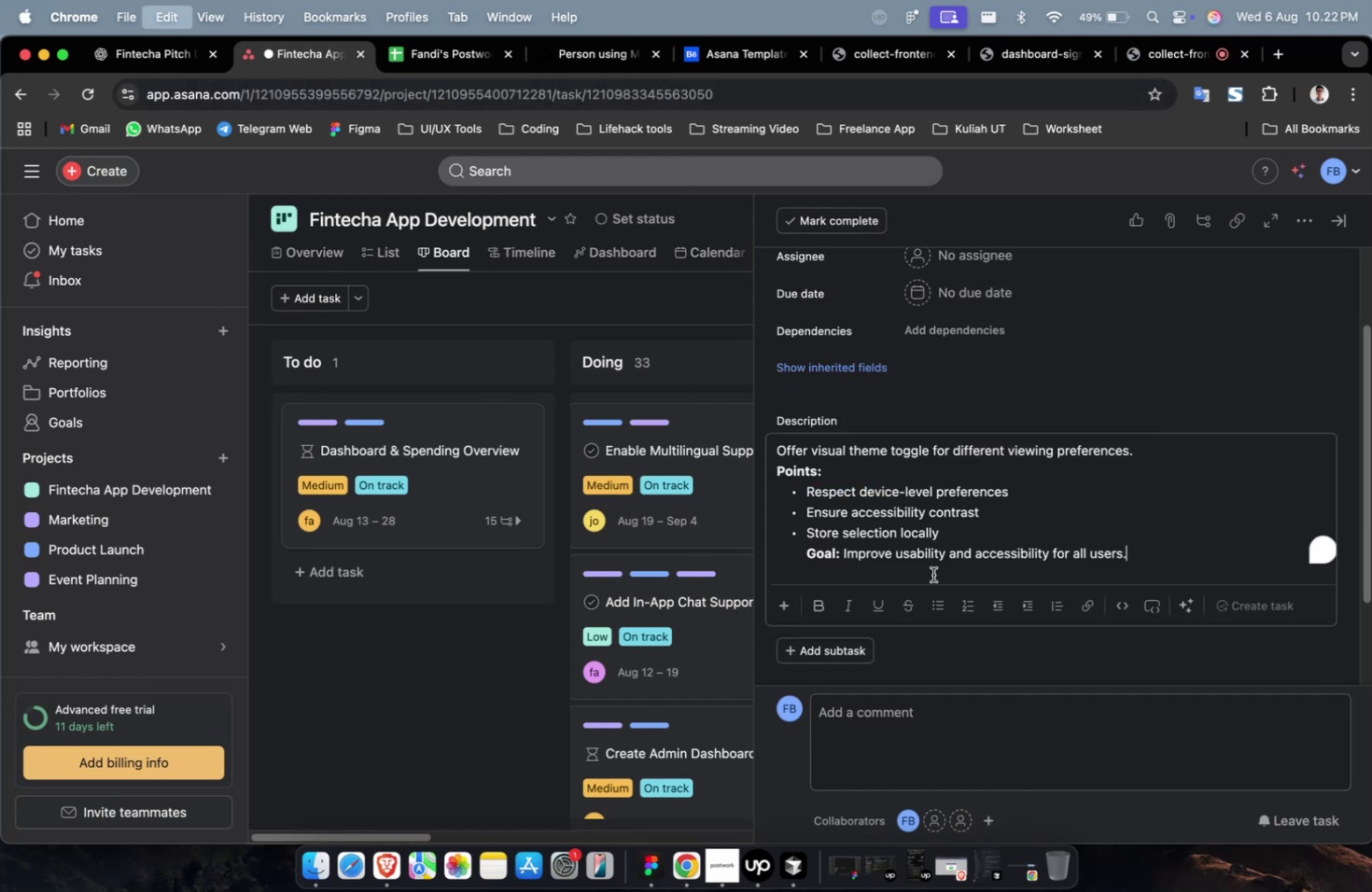 
key(Meta+V)
 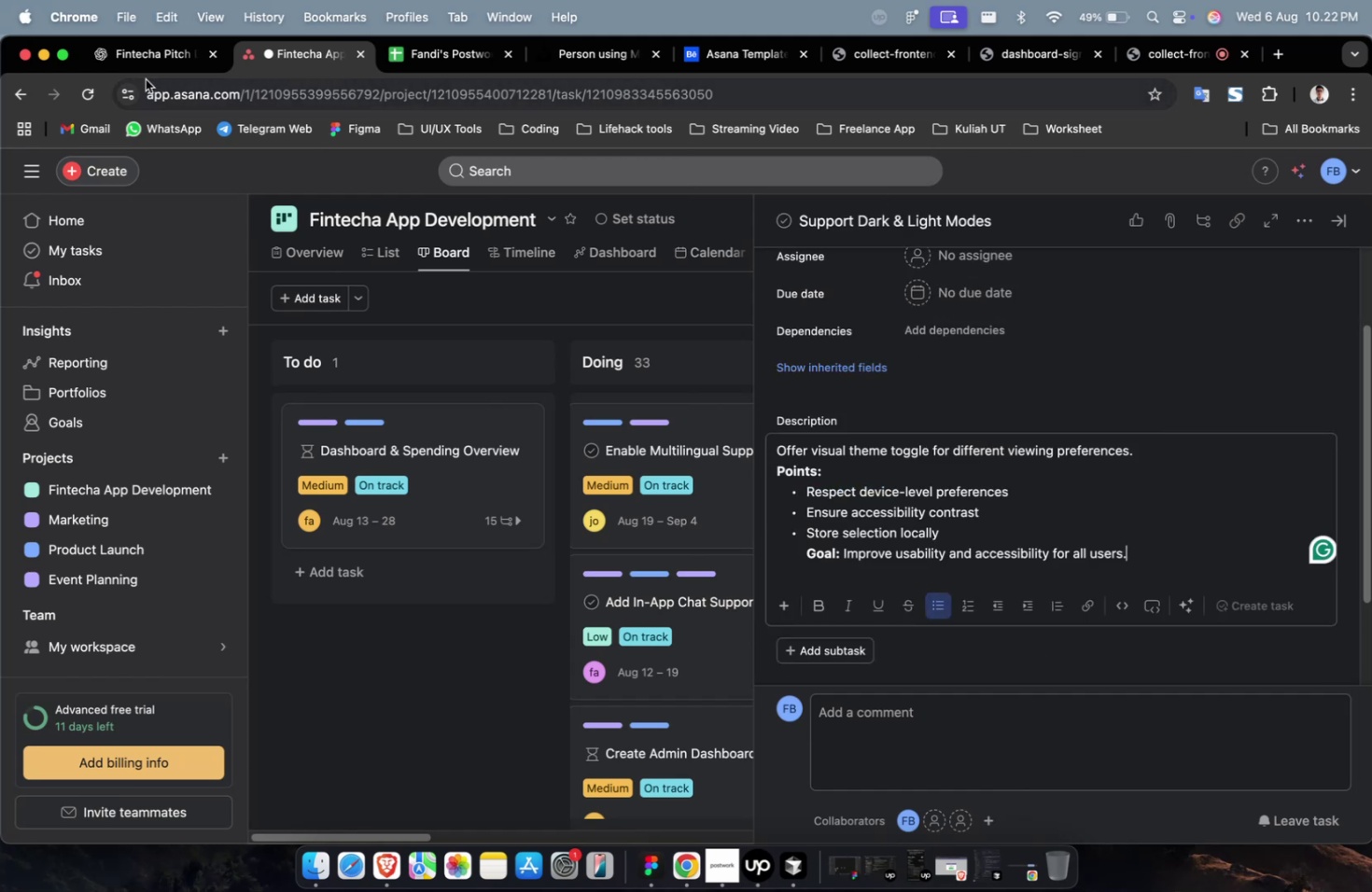 
left_click([150, 63])
 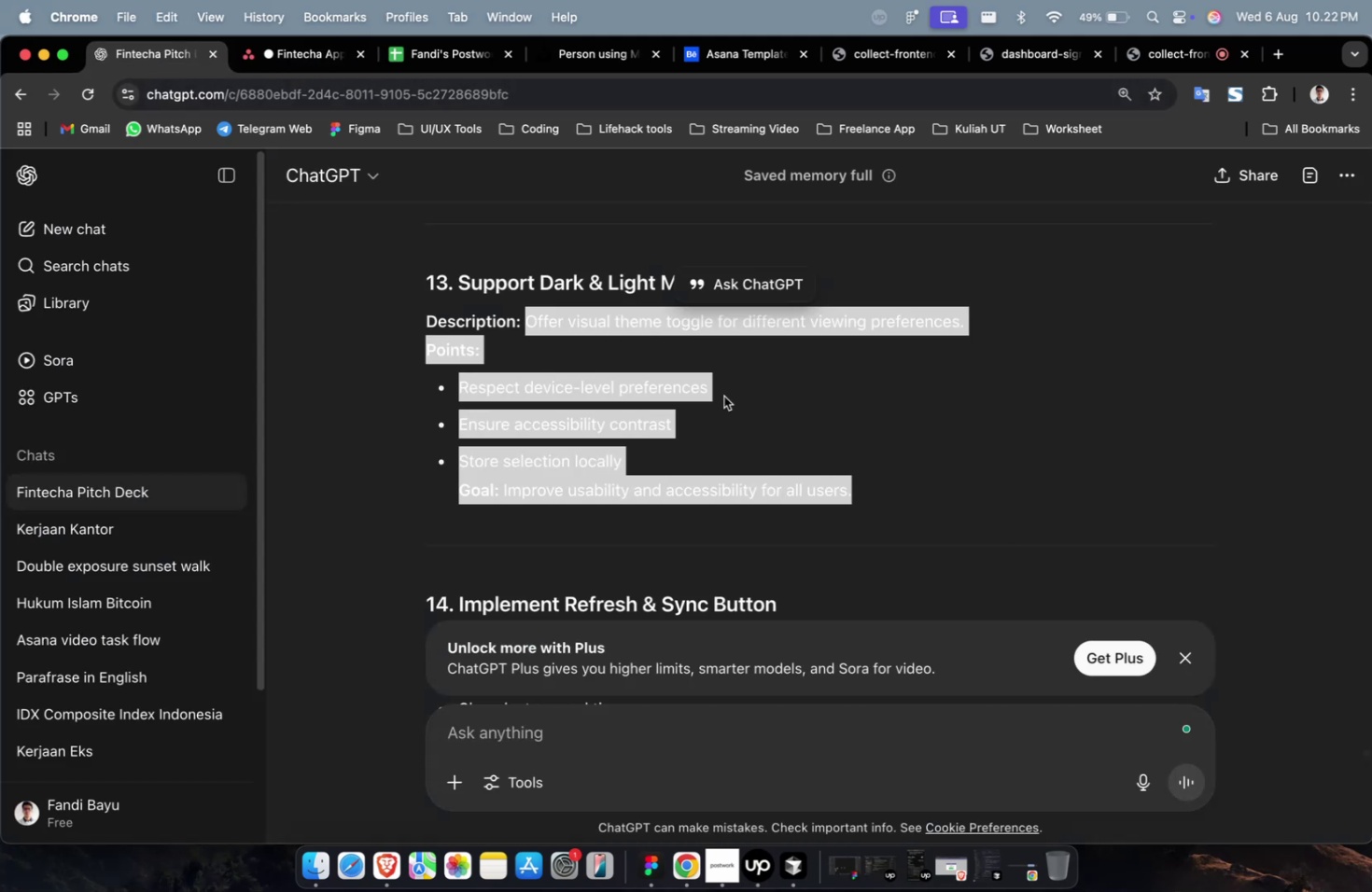 
left_click([723, 396])
 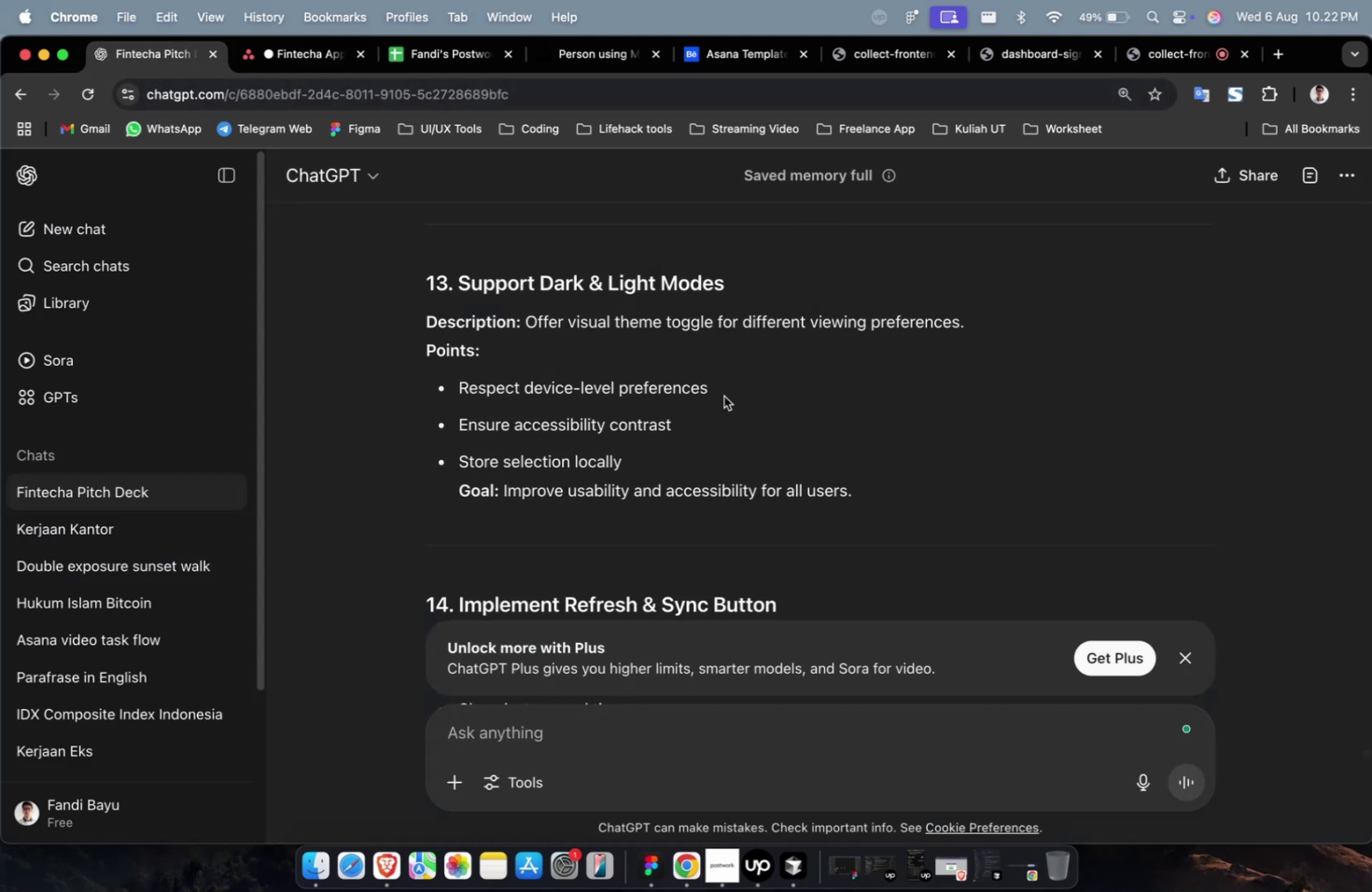 
scroll: coordinate [723, 396], scroll_direction: up, amount: 6.0
 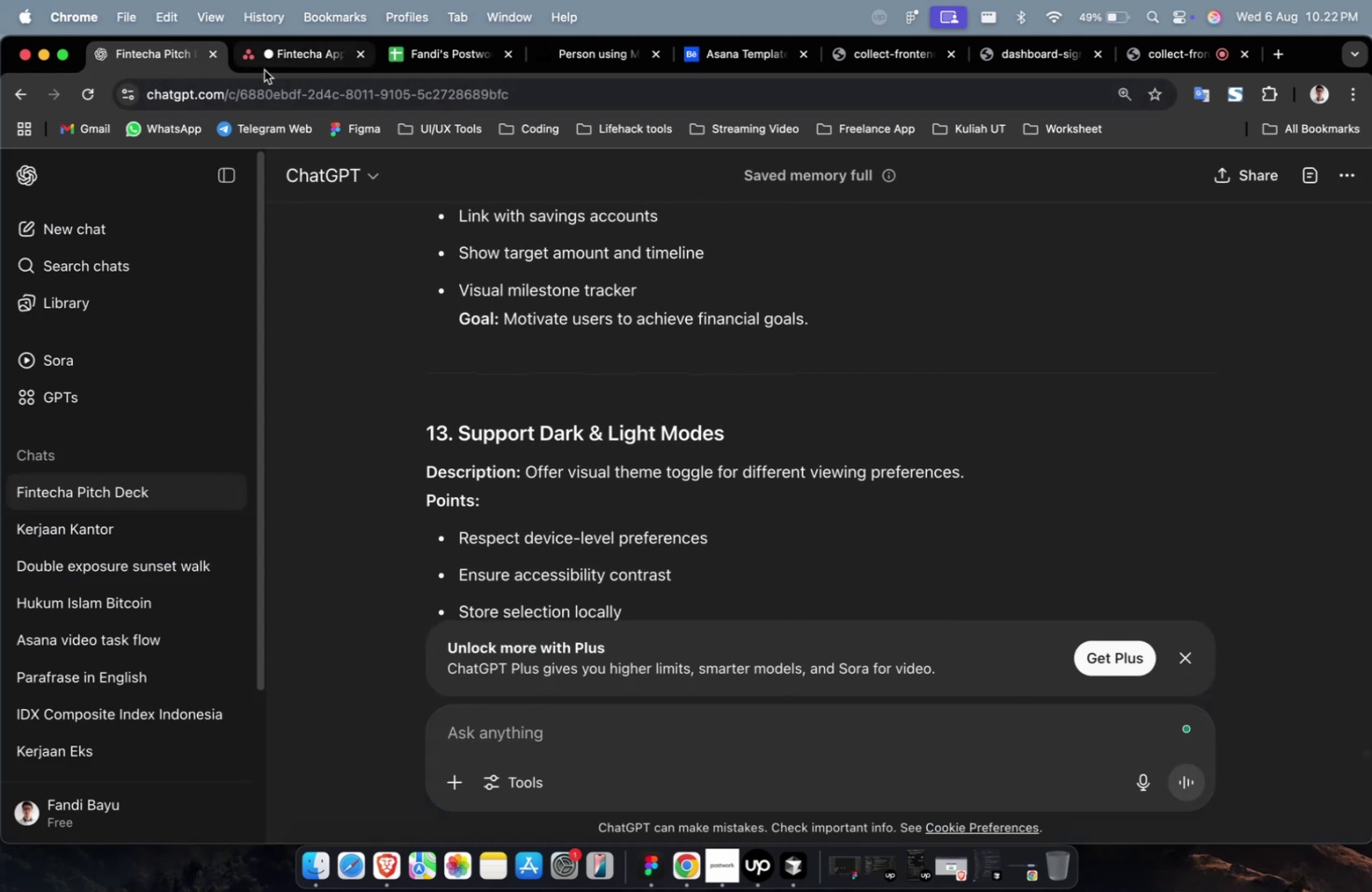 
left_click([268, 66])
 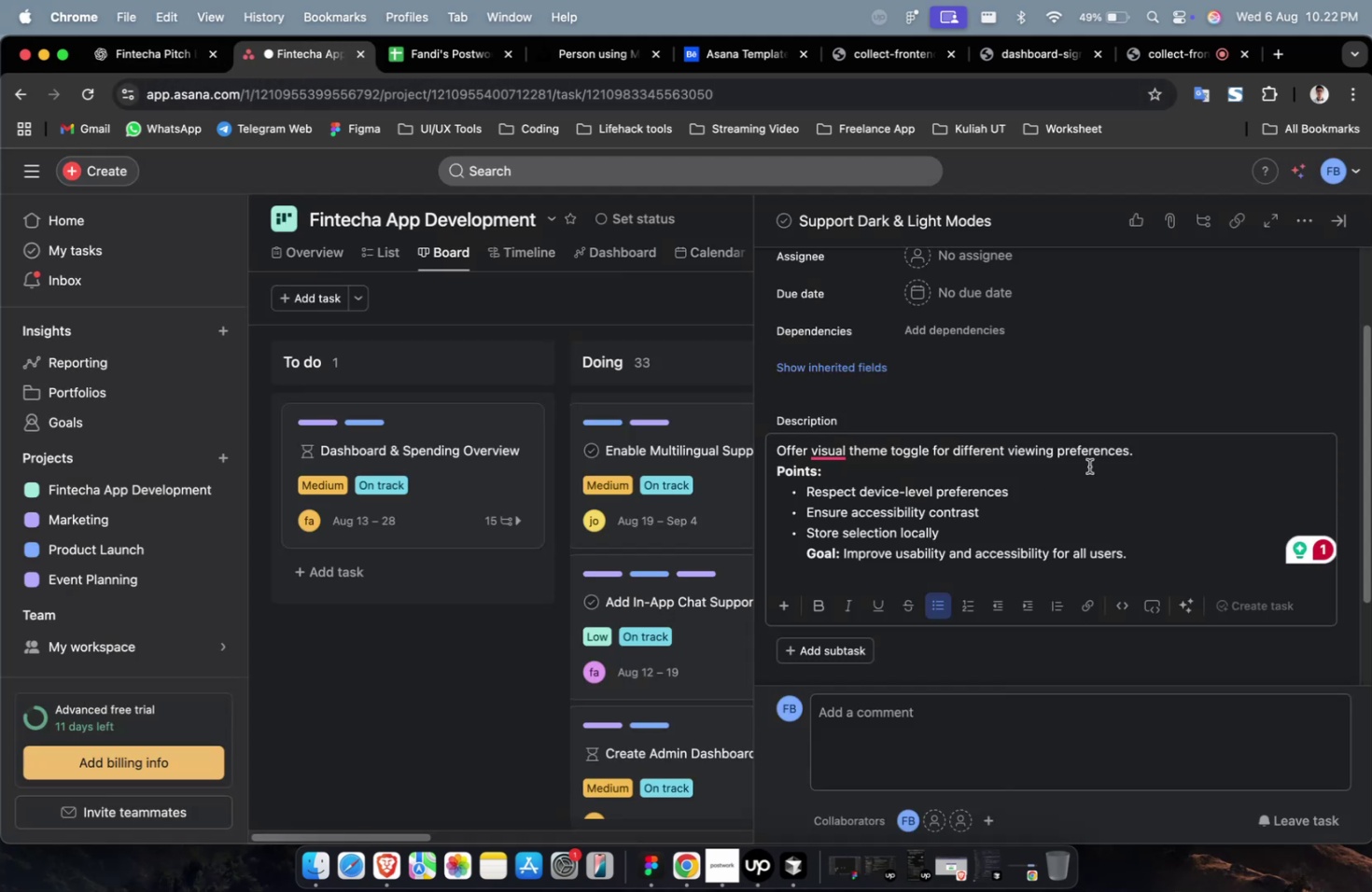 
scroll: coordinate [1045, 422], scroll_direction: up, amount: 4.0
 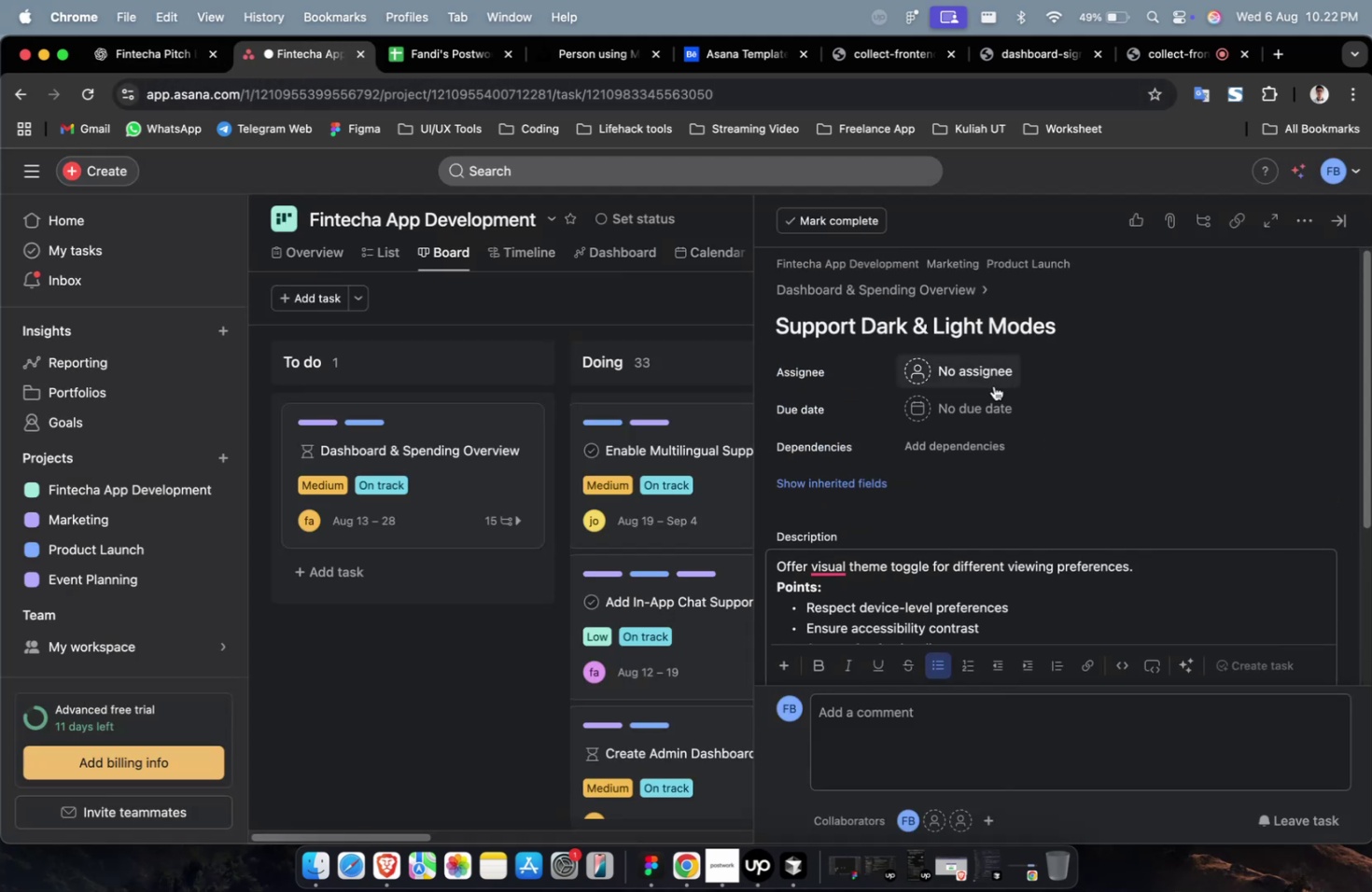 
left_click([993, 385])
 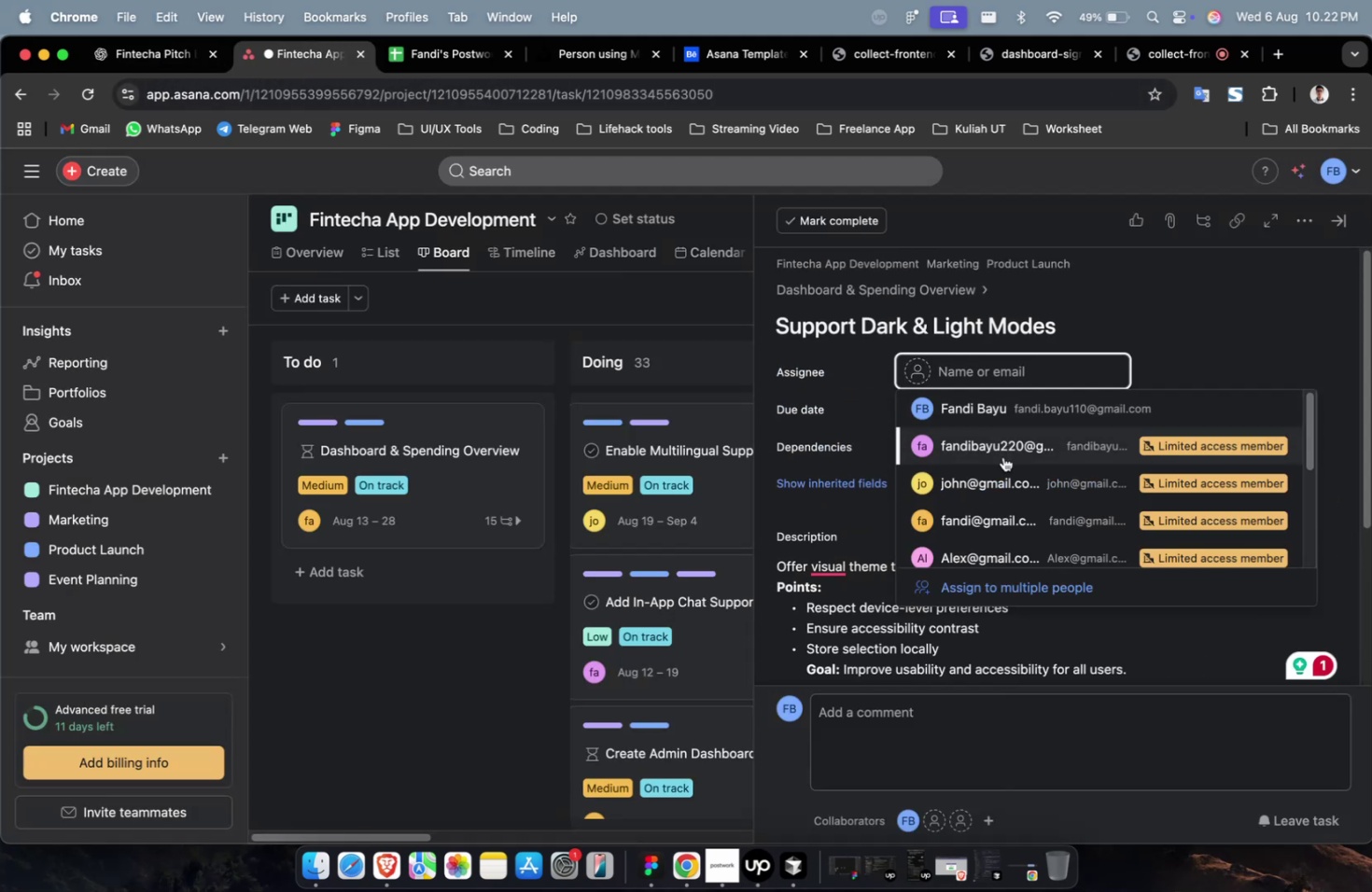 
left_click([1002, 458])
 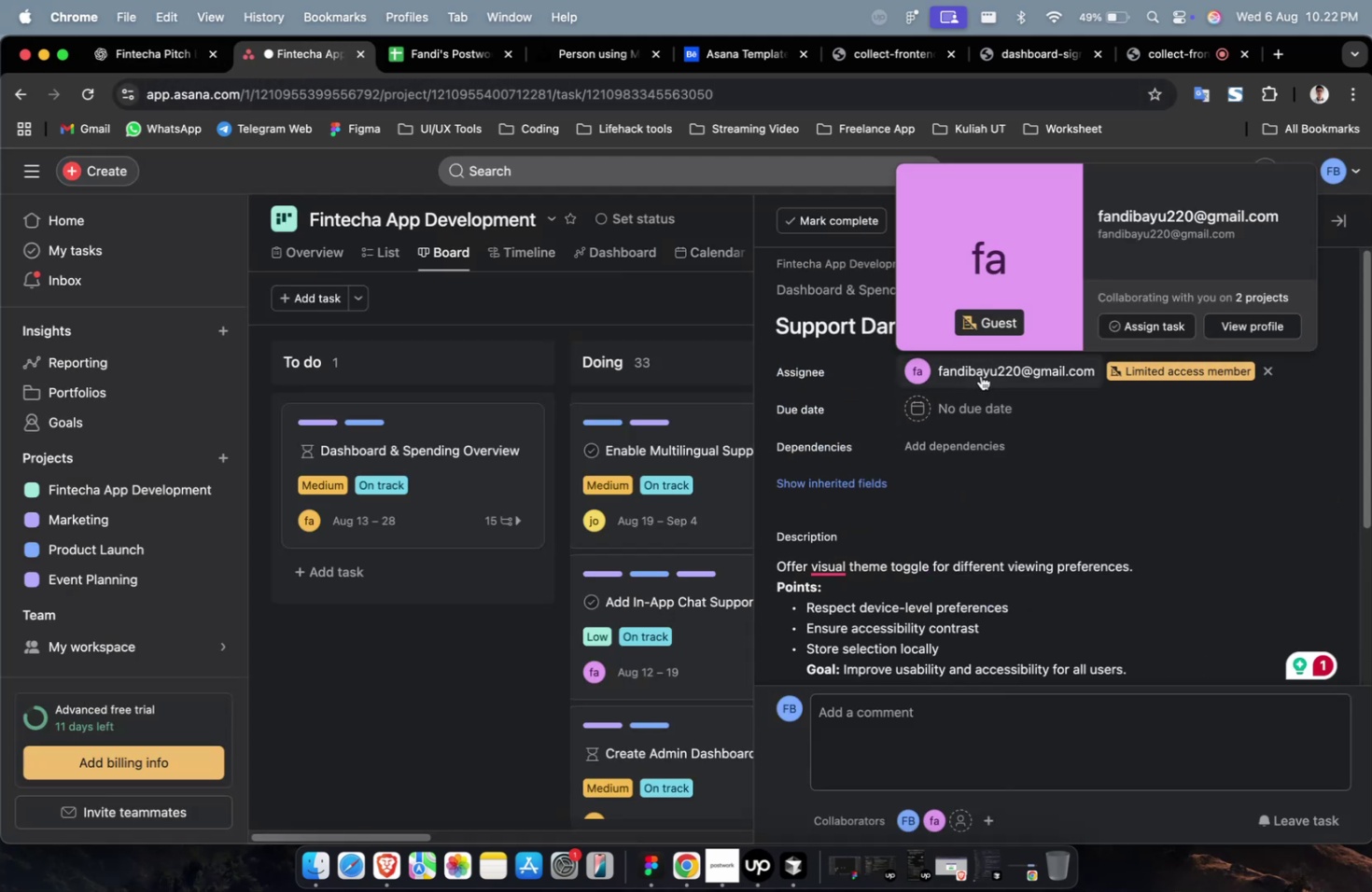 
left_click([980, 375])
 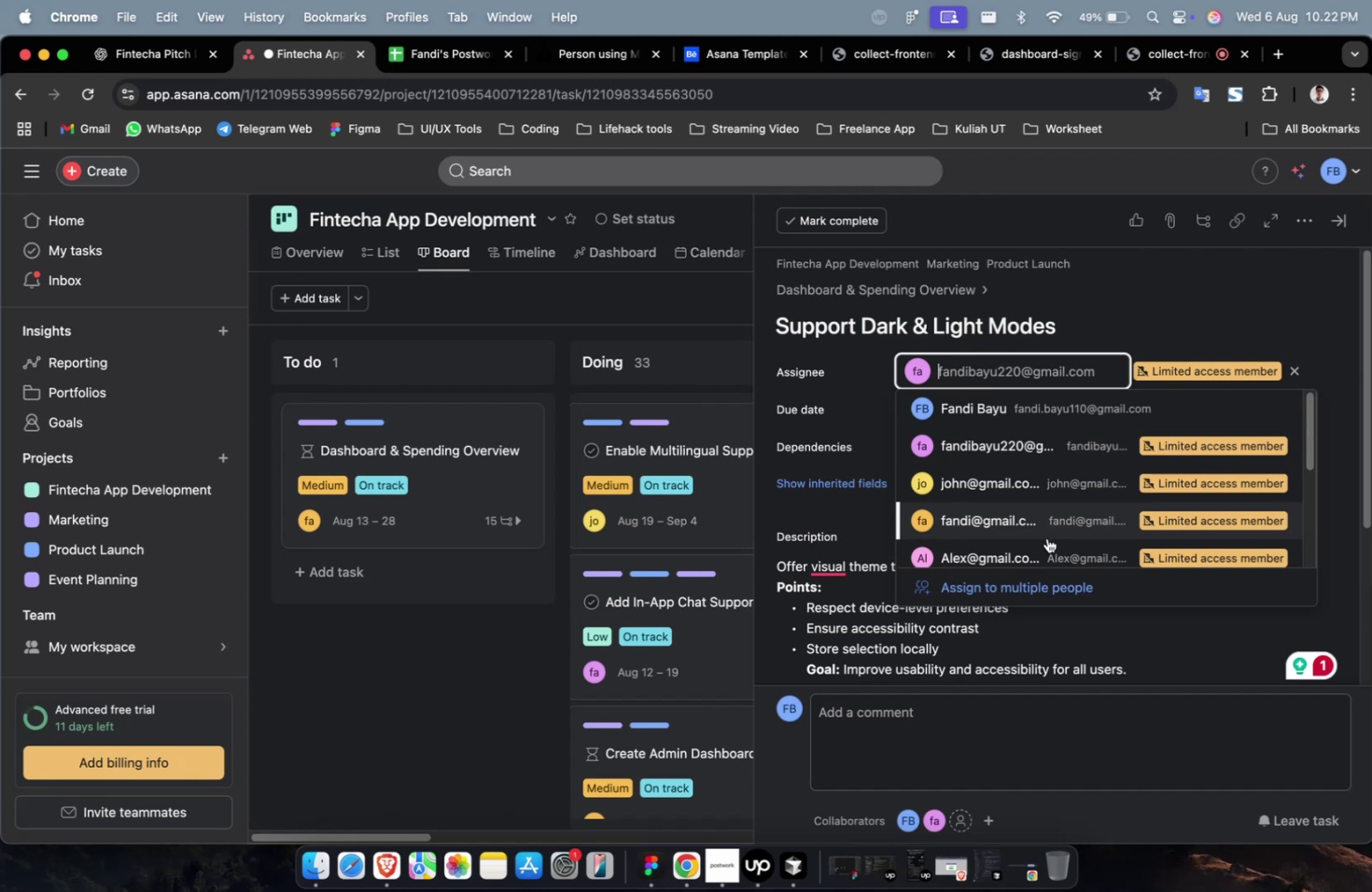 
left_click([1045, 539])
 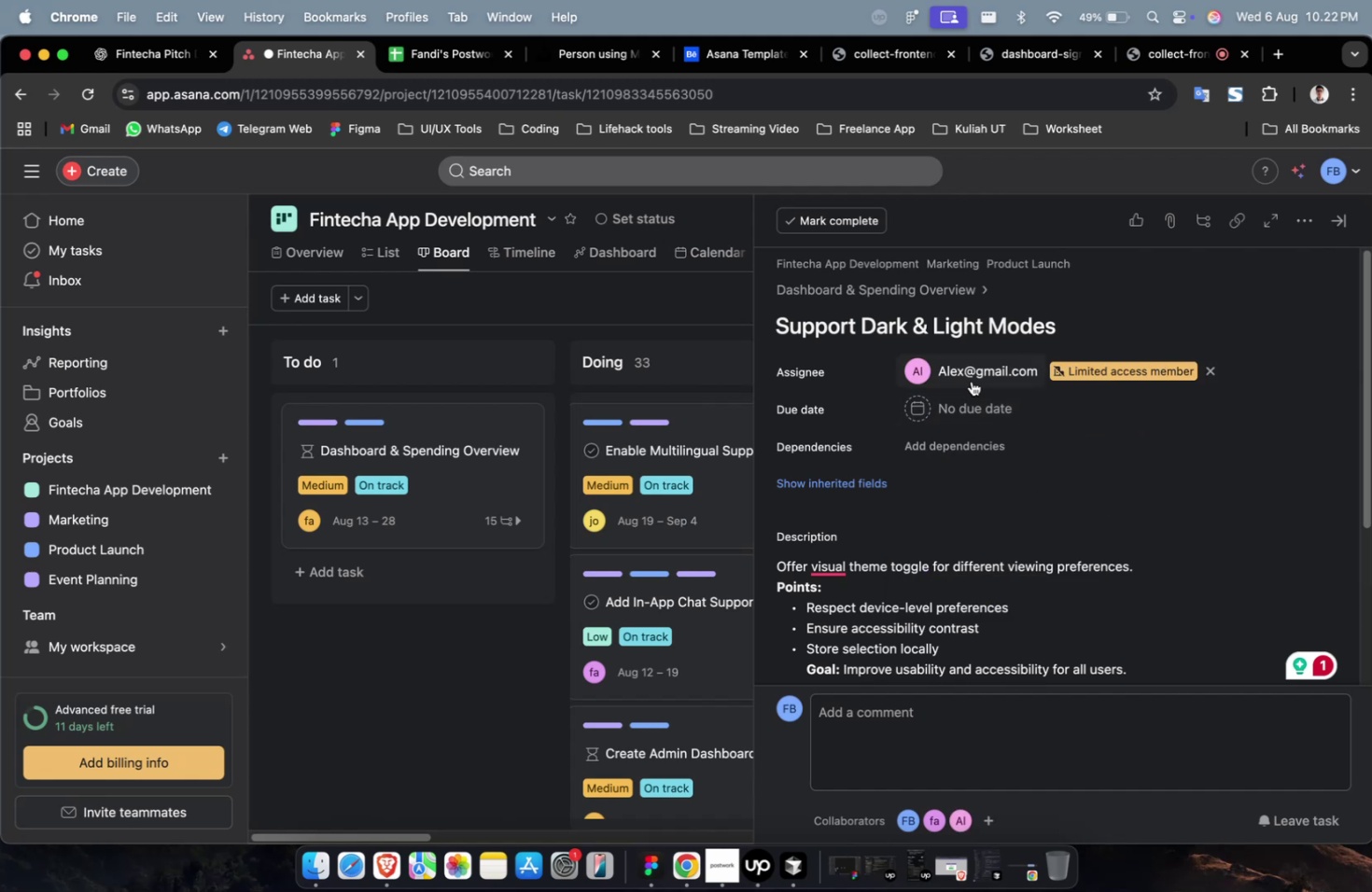 
scroll: coordinate [984, 500], scroll_direction: down, amount: 9.0
 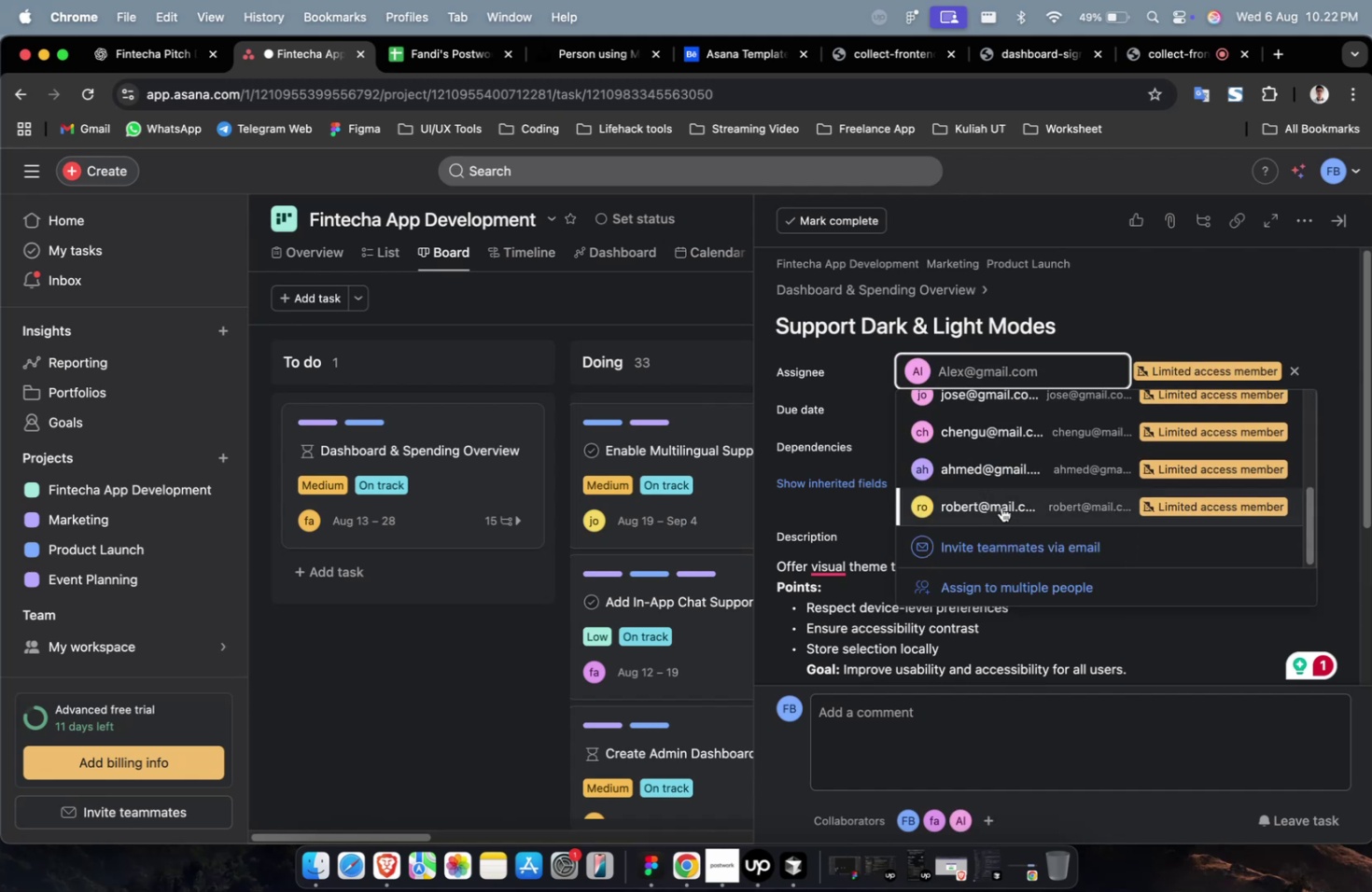 
left_click([1001, 507])
 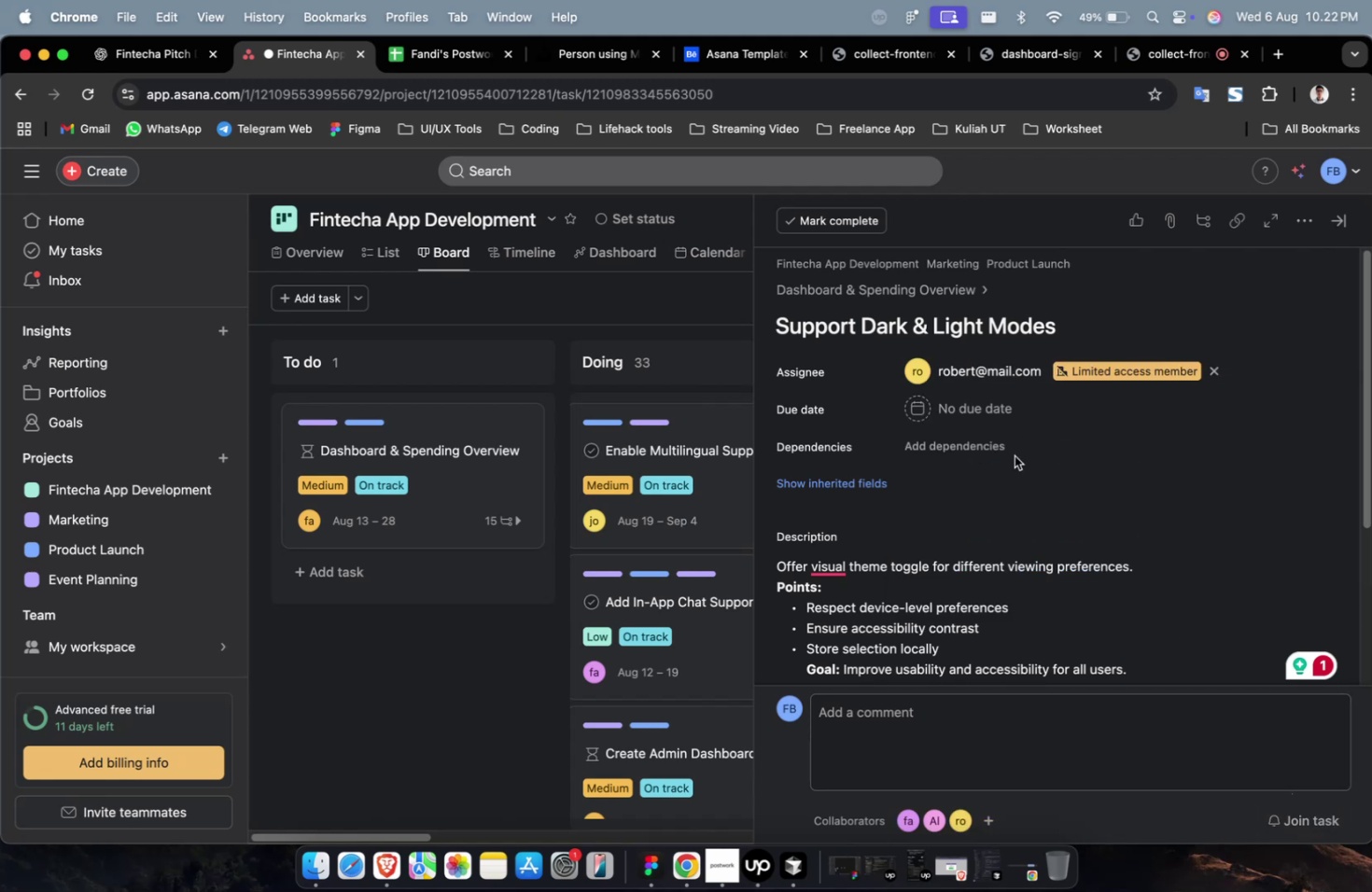 
left_click([975, 408])
 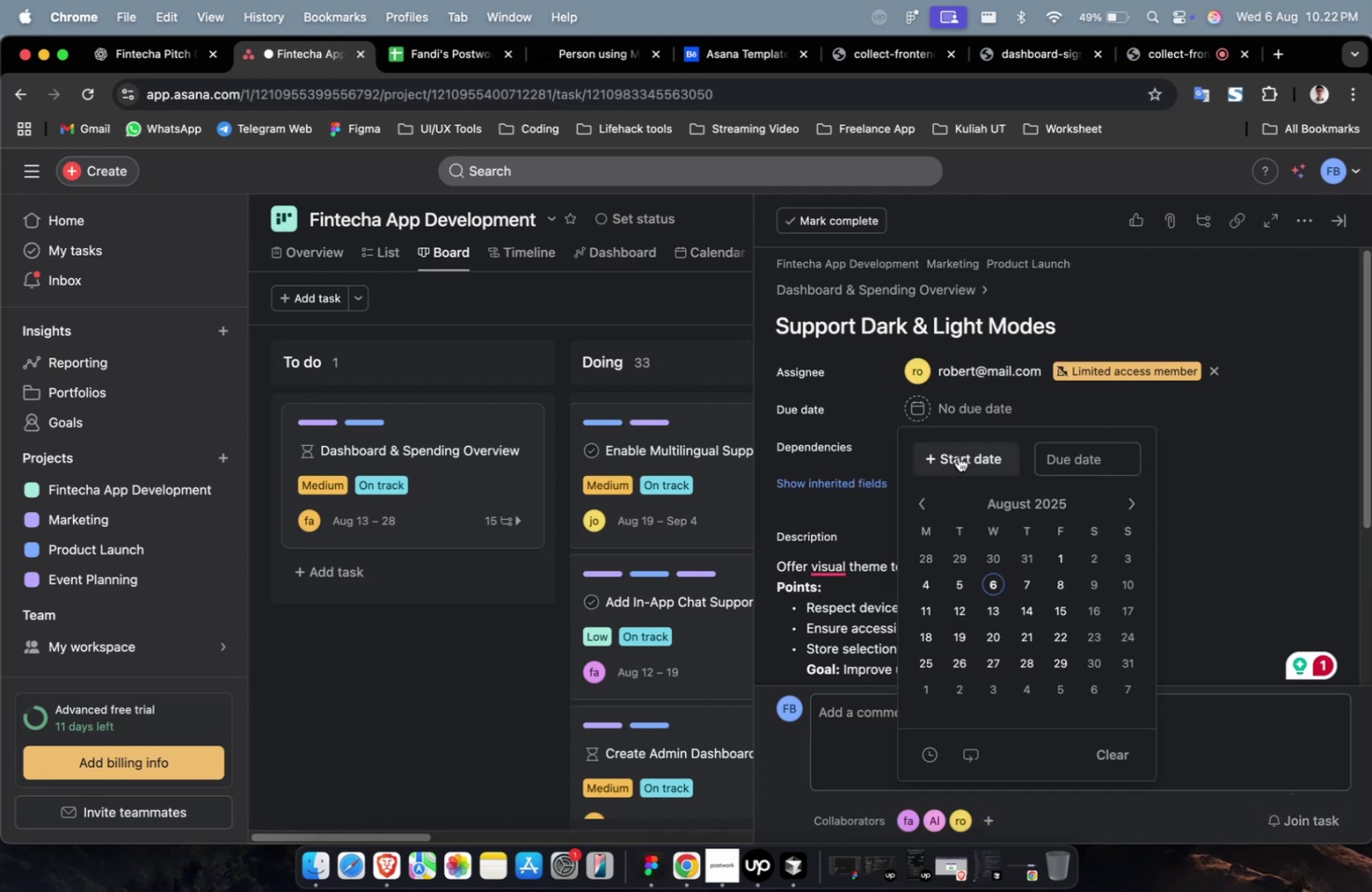 
double_click([958, 456])
 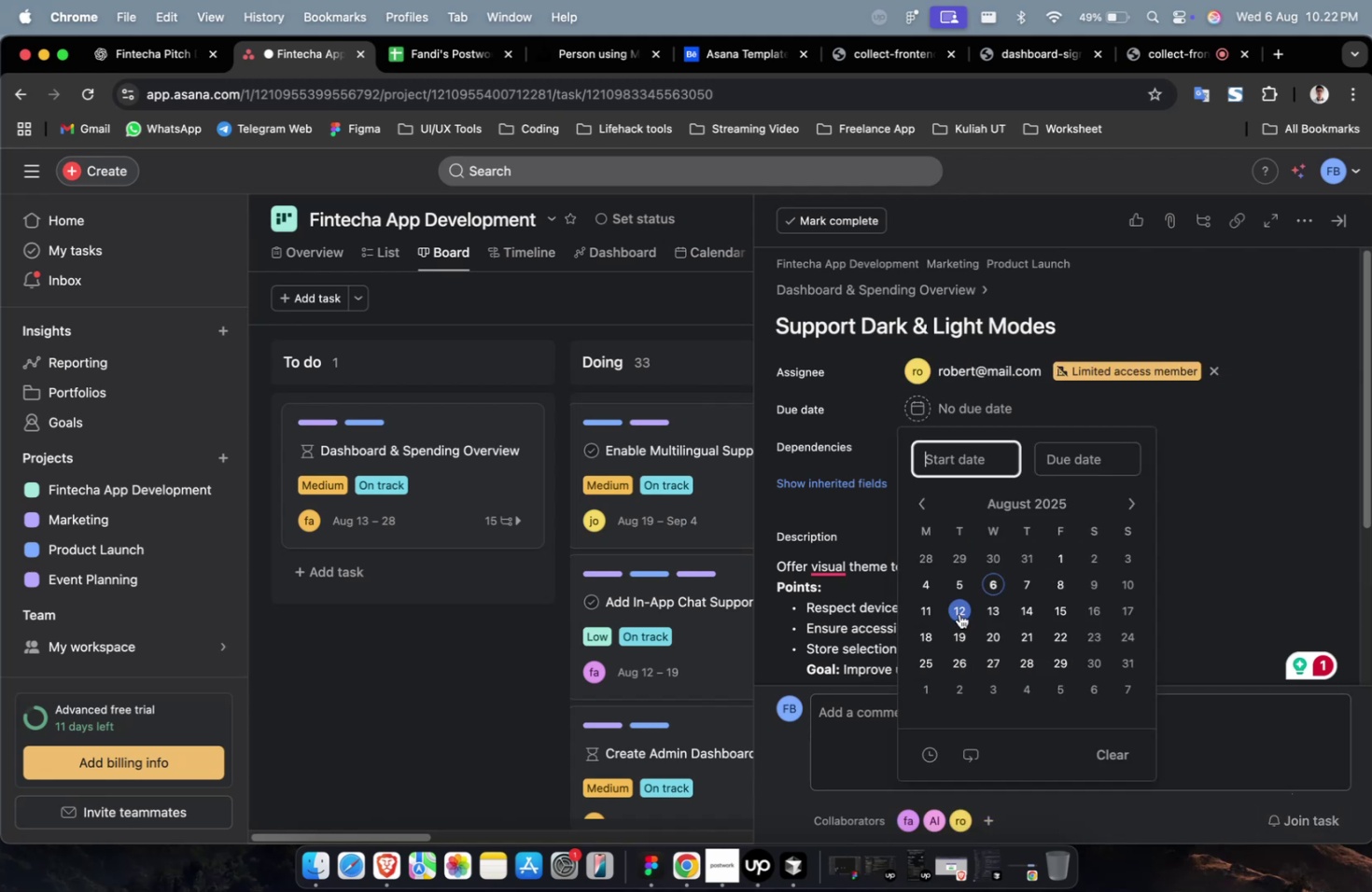 
triple_click([959, 613])
 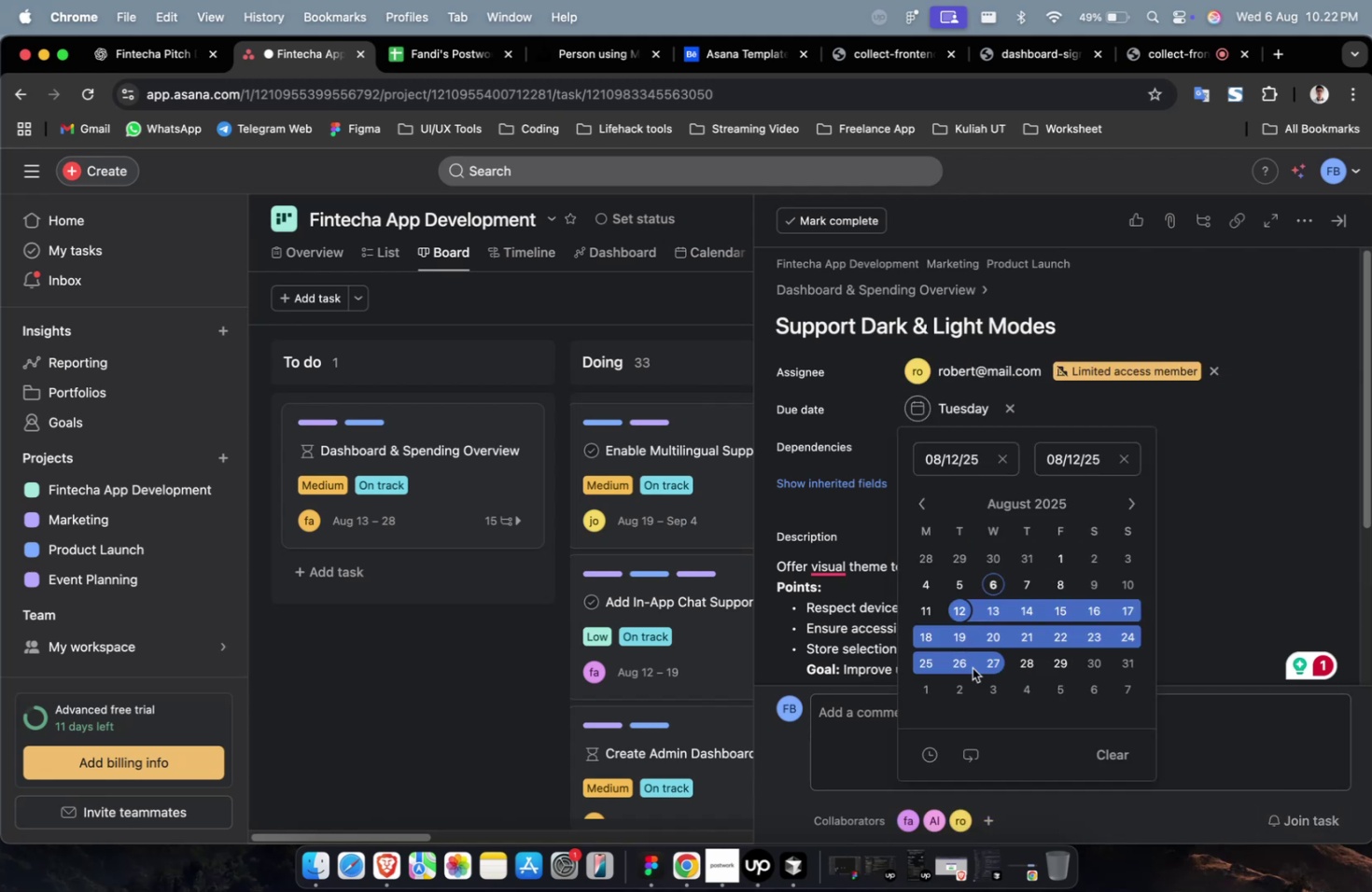 
triple_click([972, 667])
 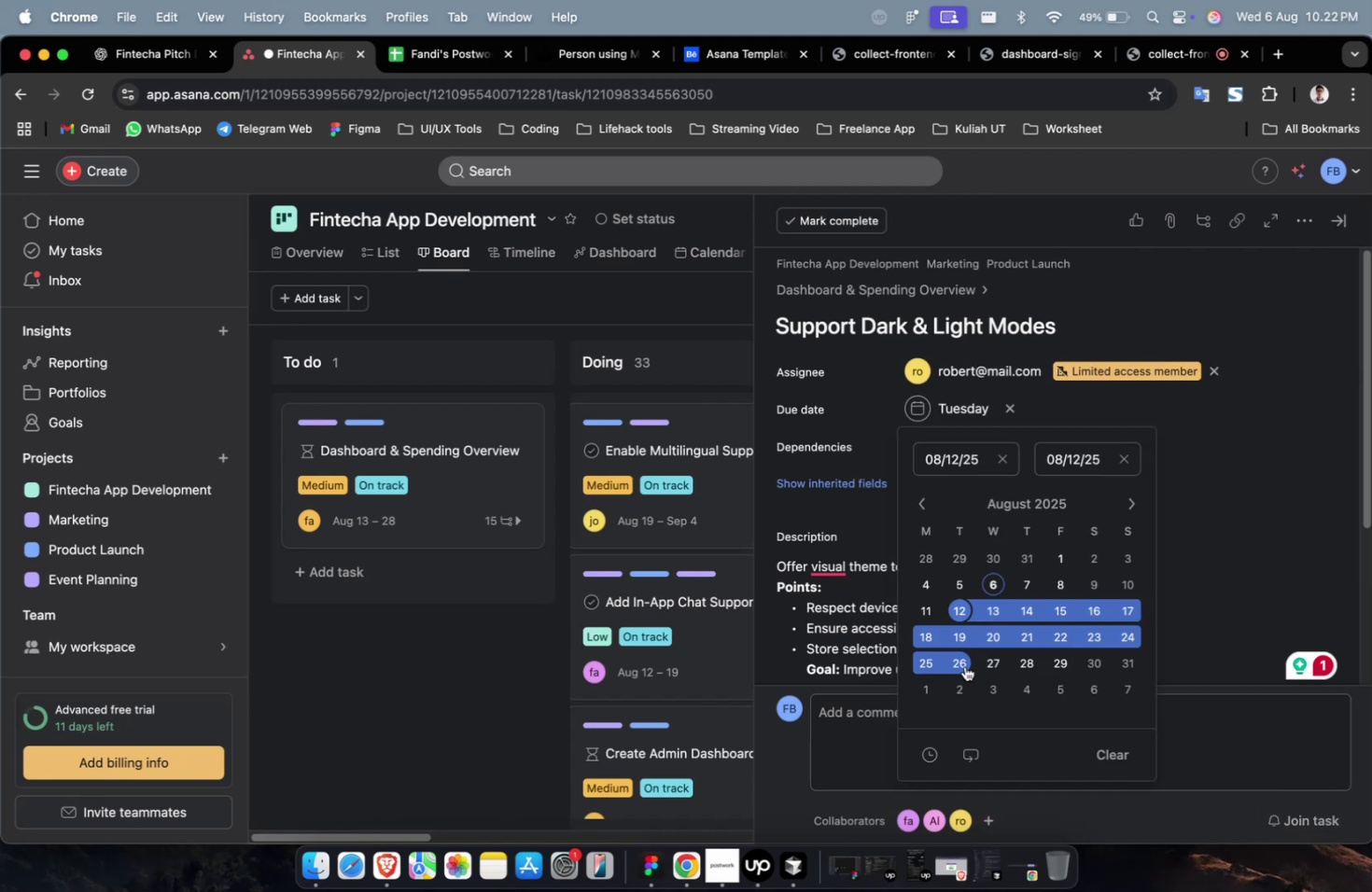 
left_click([964, 665])
 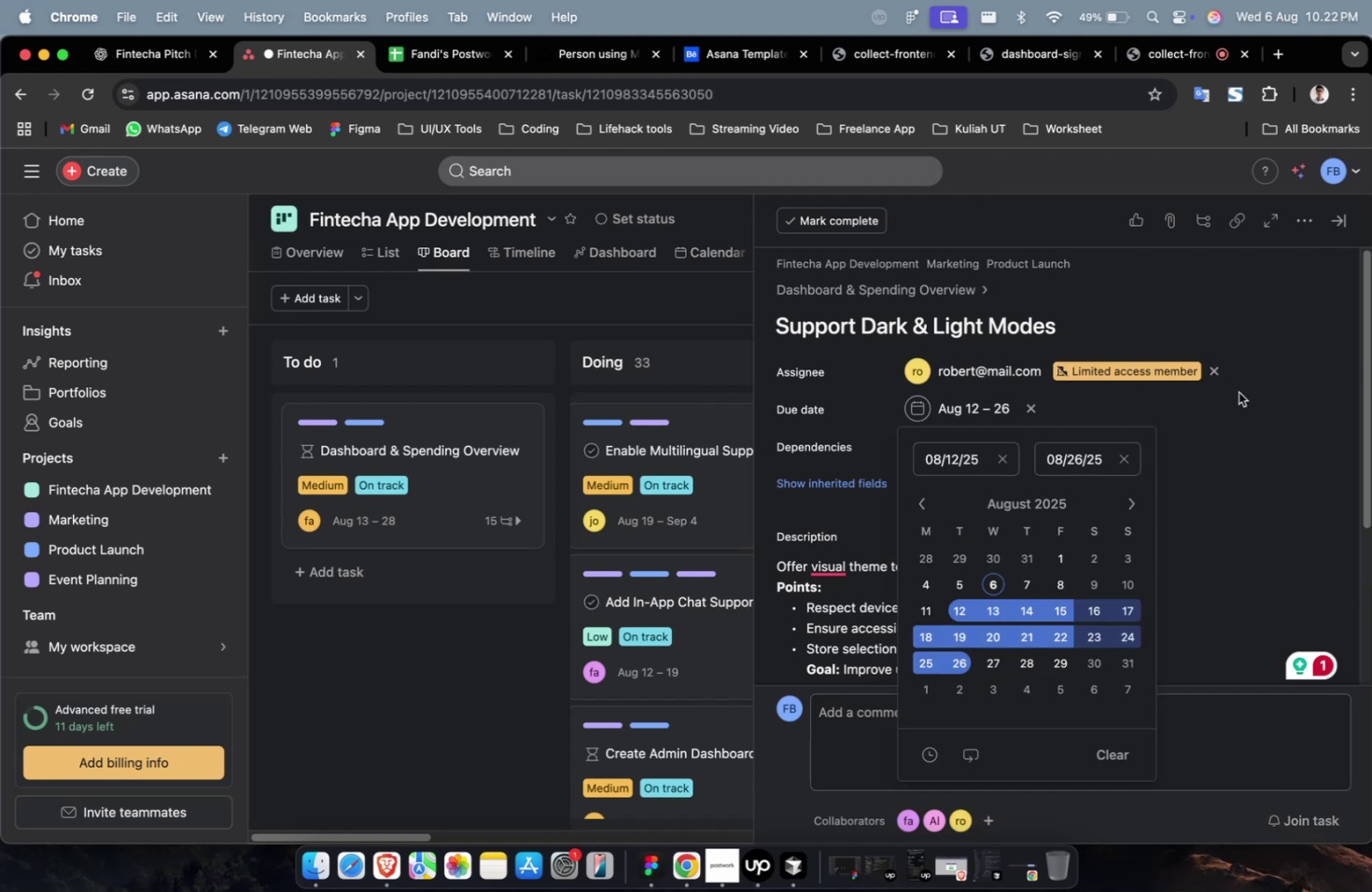 
double_click([1238, 392])
 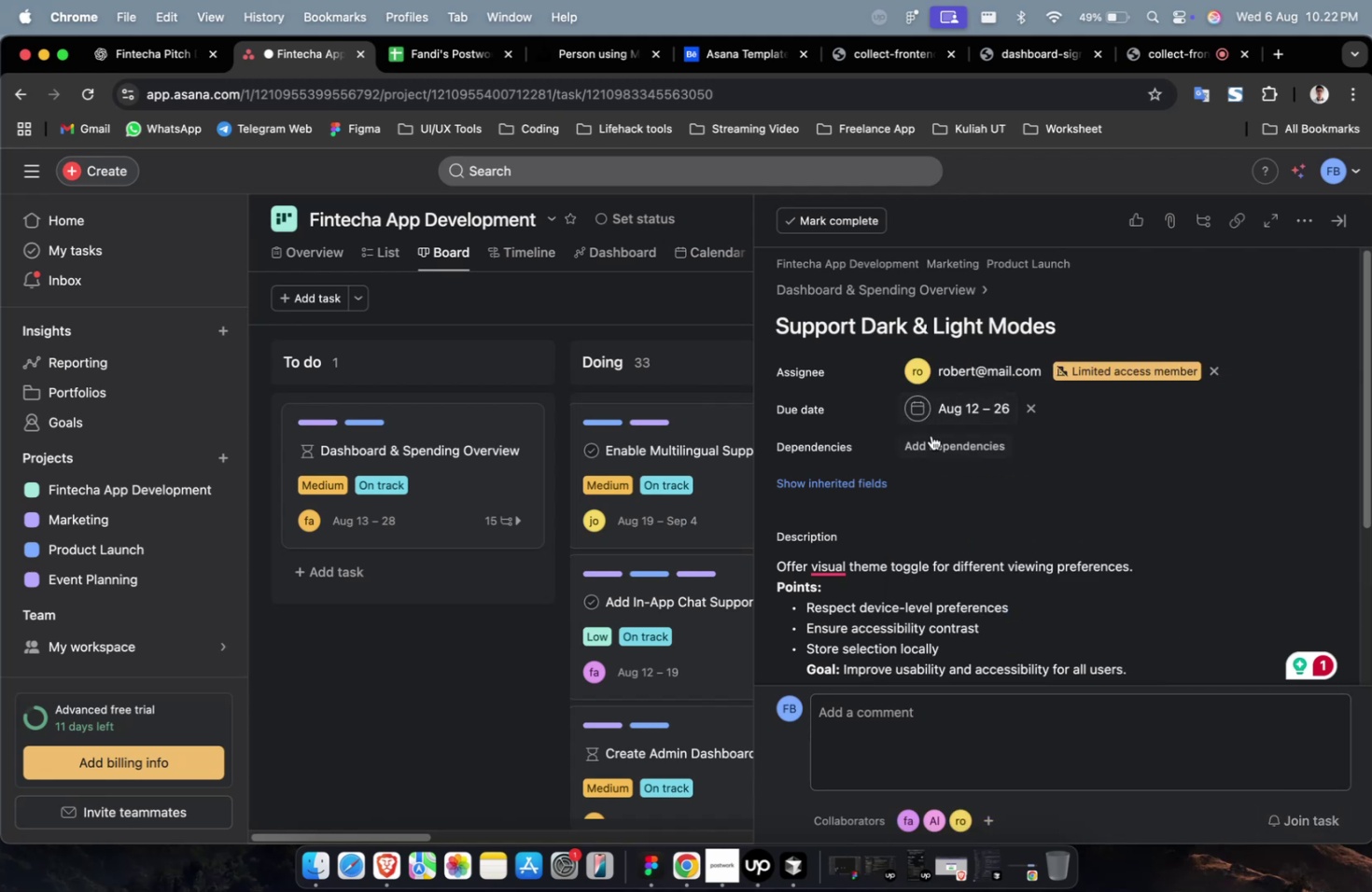 
triple_click([931, 435])
 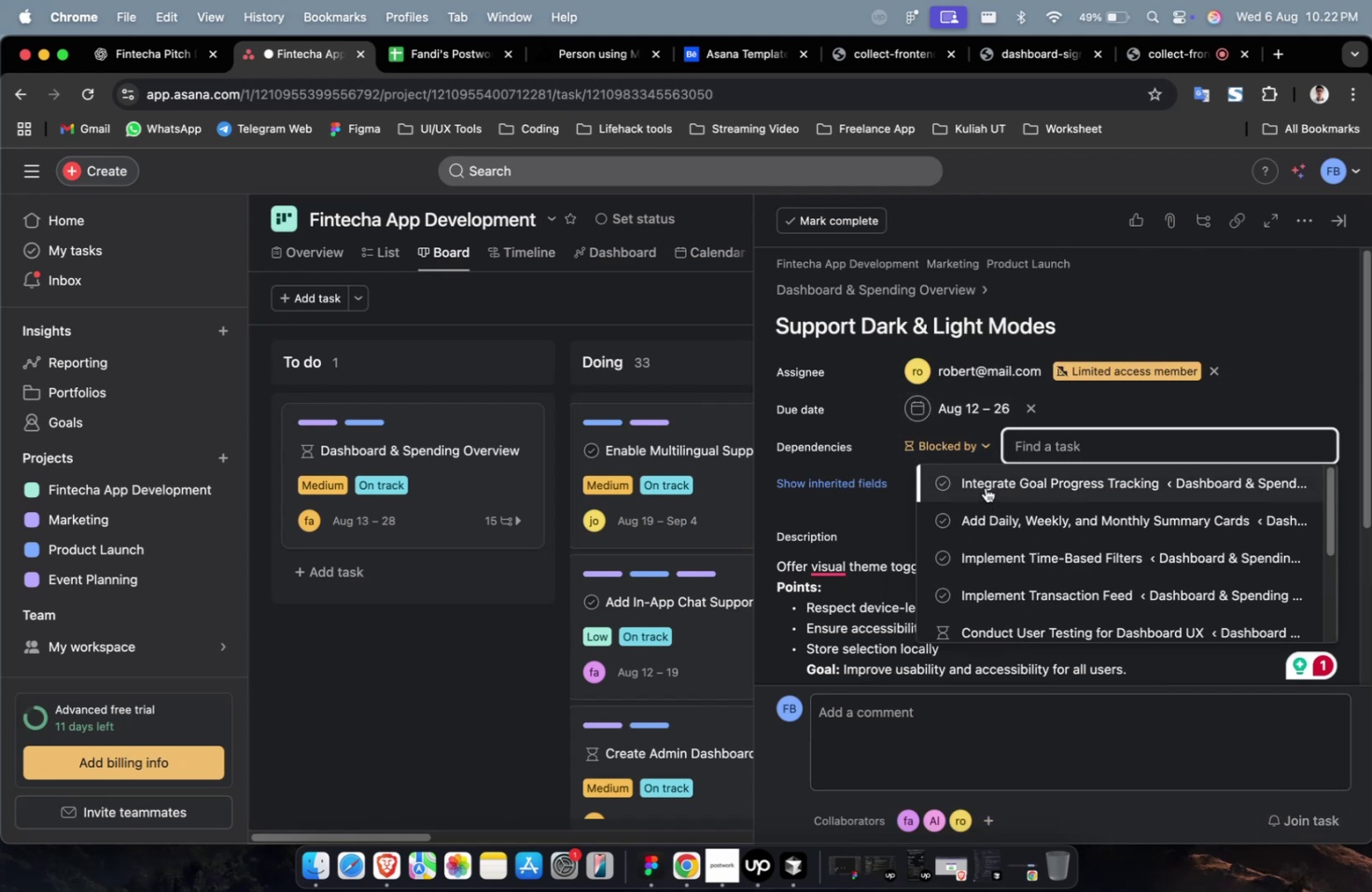 
left_click([985, 487])
 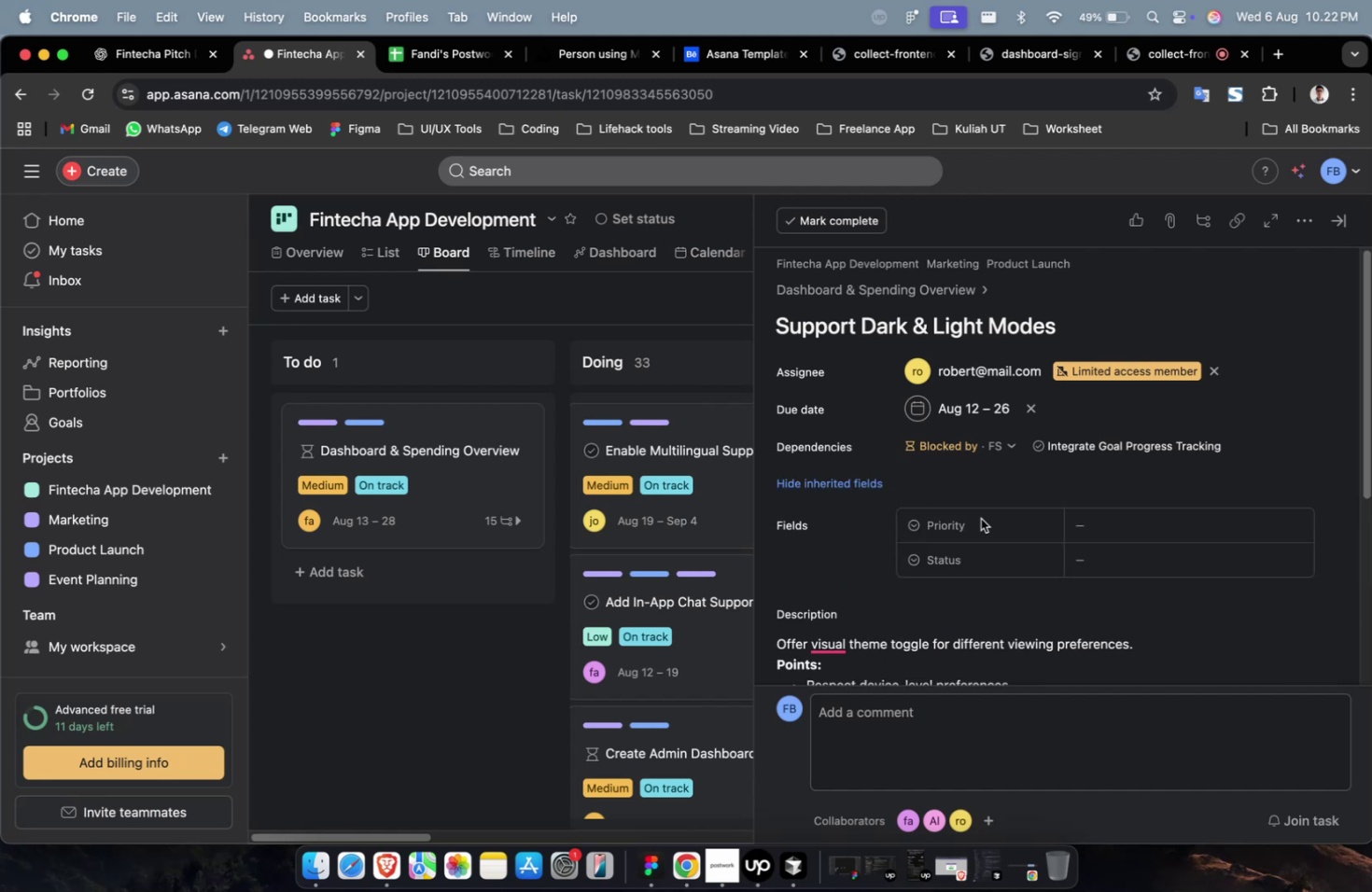 
double_click([1156, 529])
 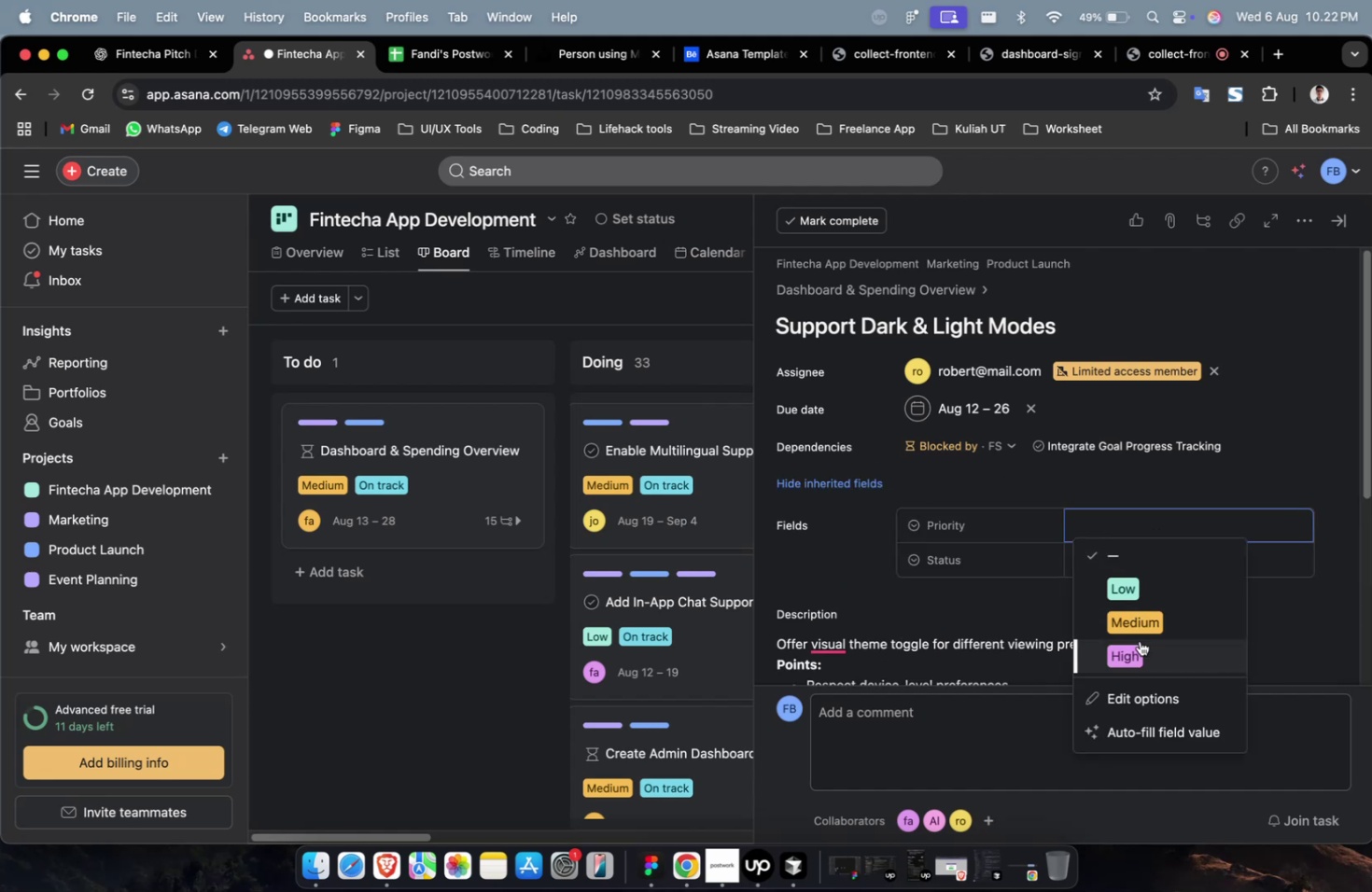 
left_click([1139, 640])
 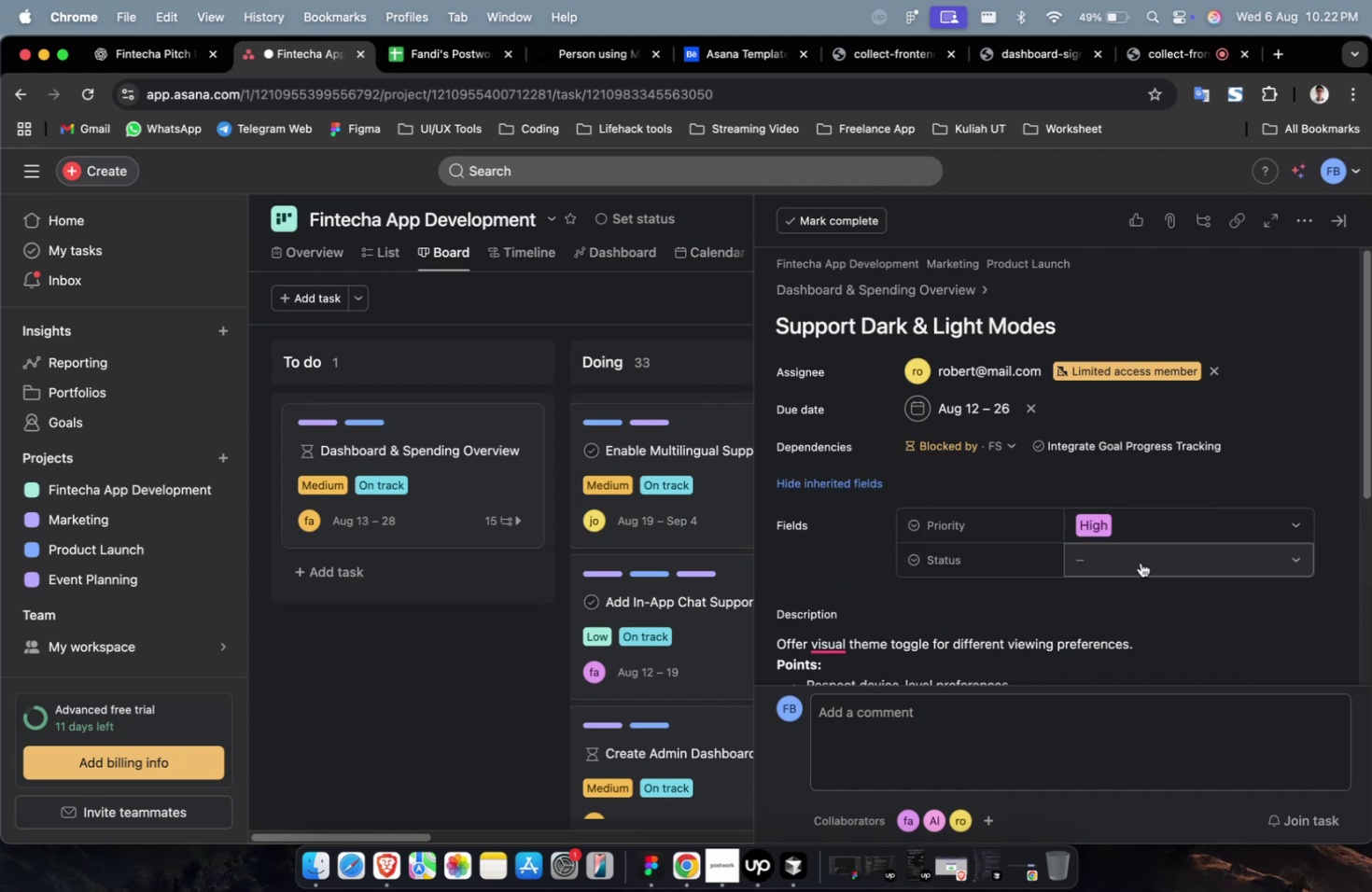 
double_click([1140, 562])
 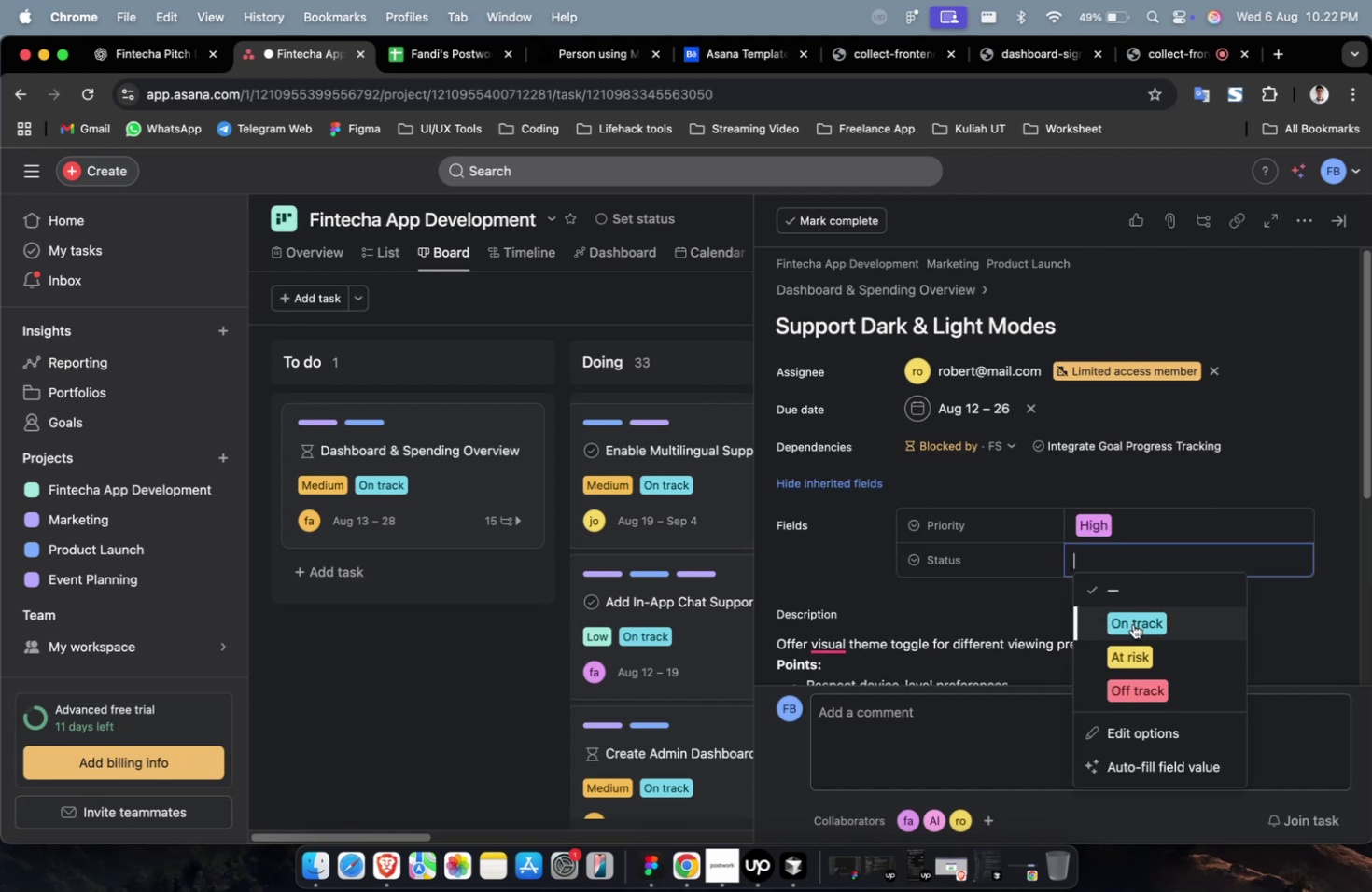 
triple_click([1132, 623])
 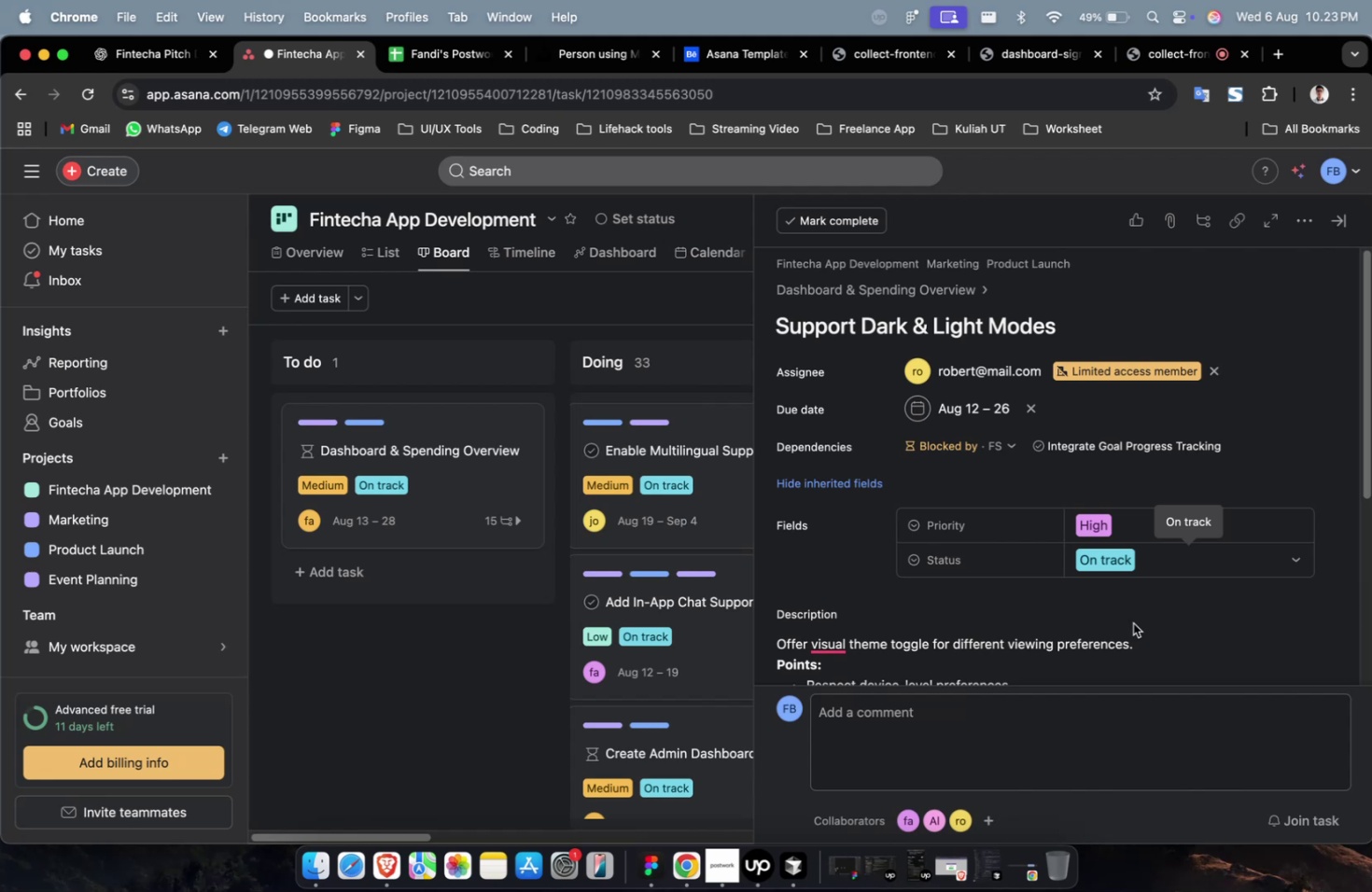 
wait(12.86)
 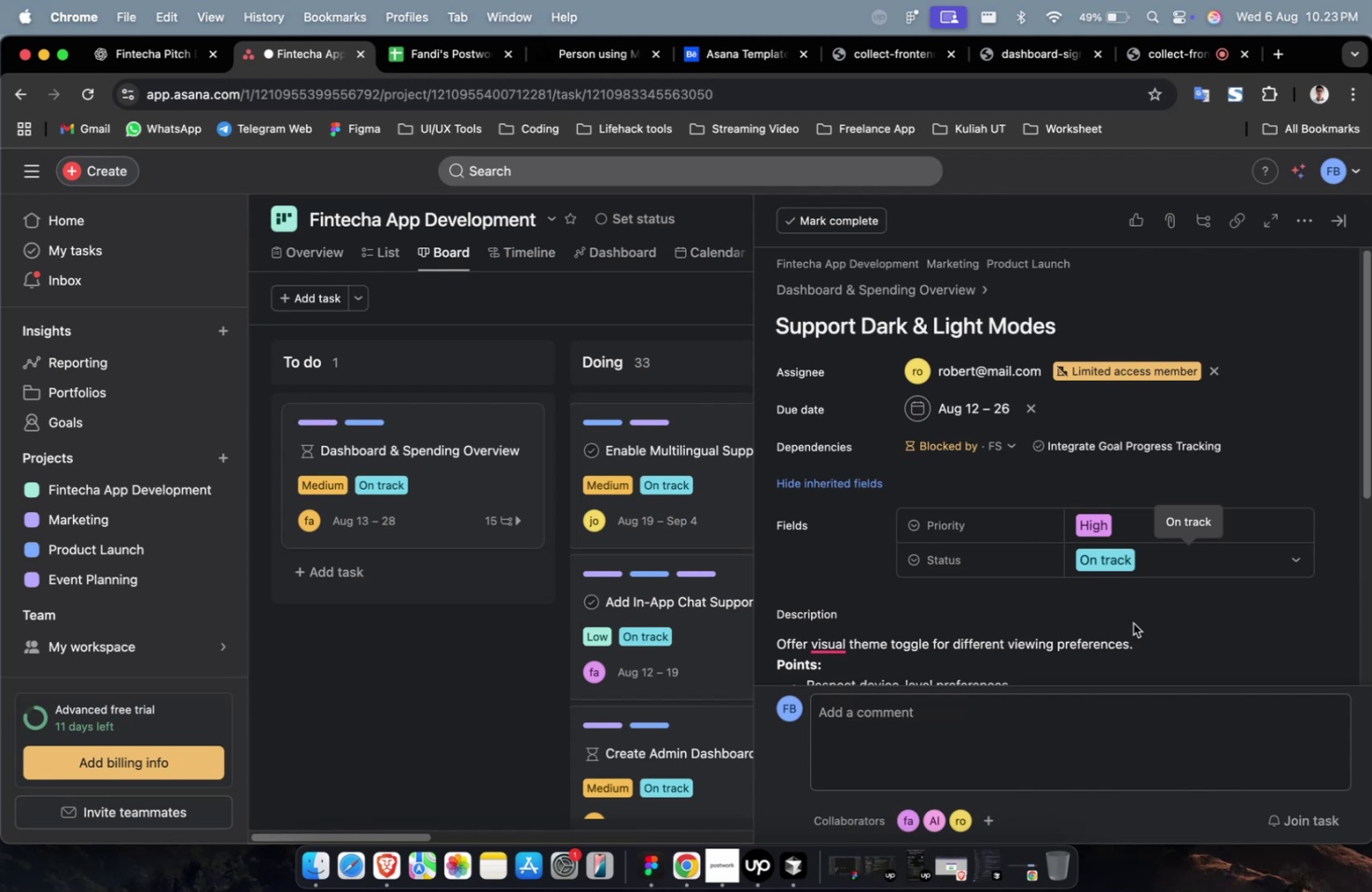 
scroll: coordinate [1196, 612], scroll_direction: down, amount: 23.0
 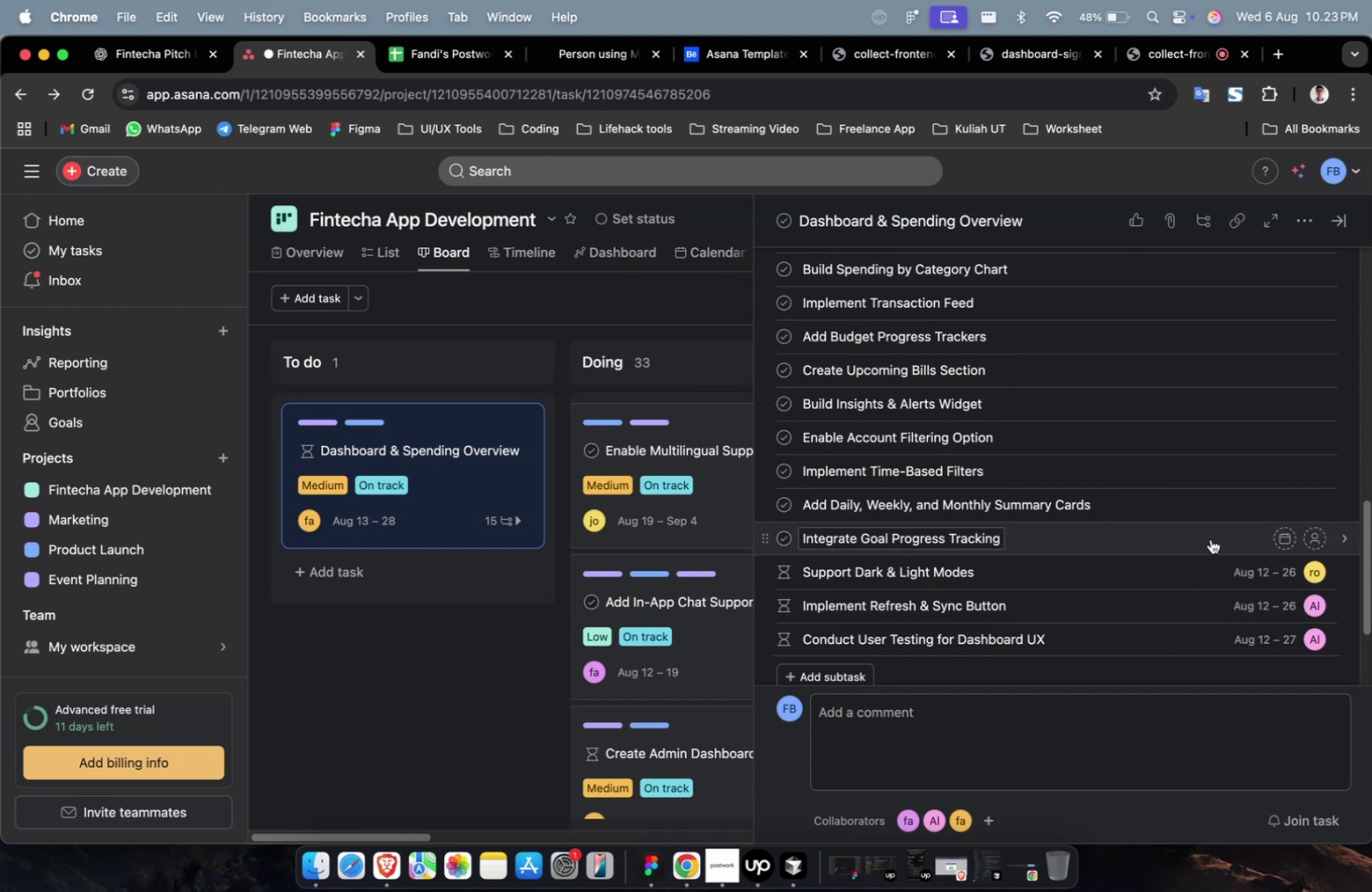 
left_click([1210, 538])
 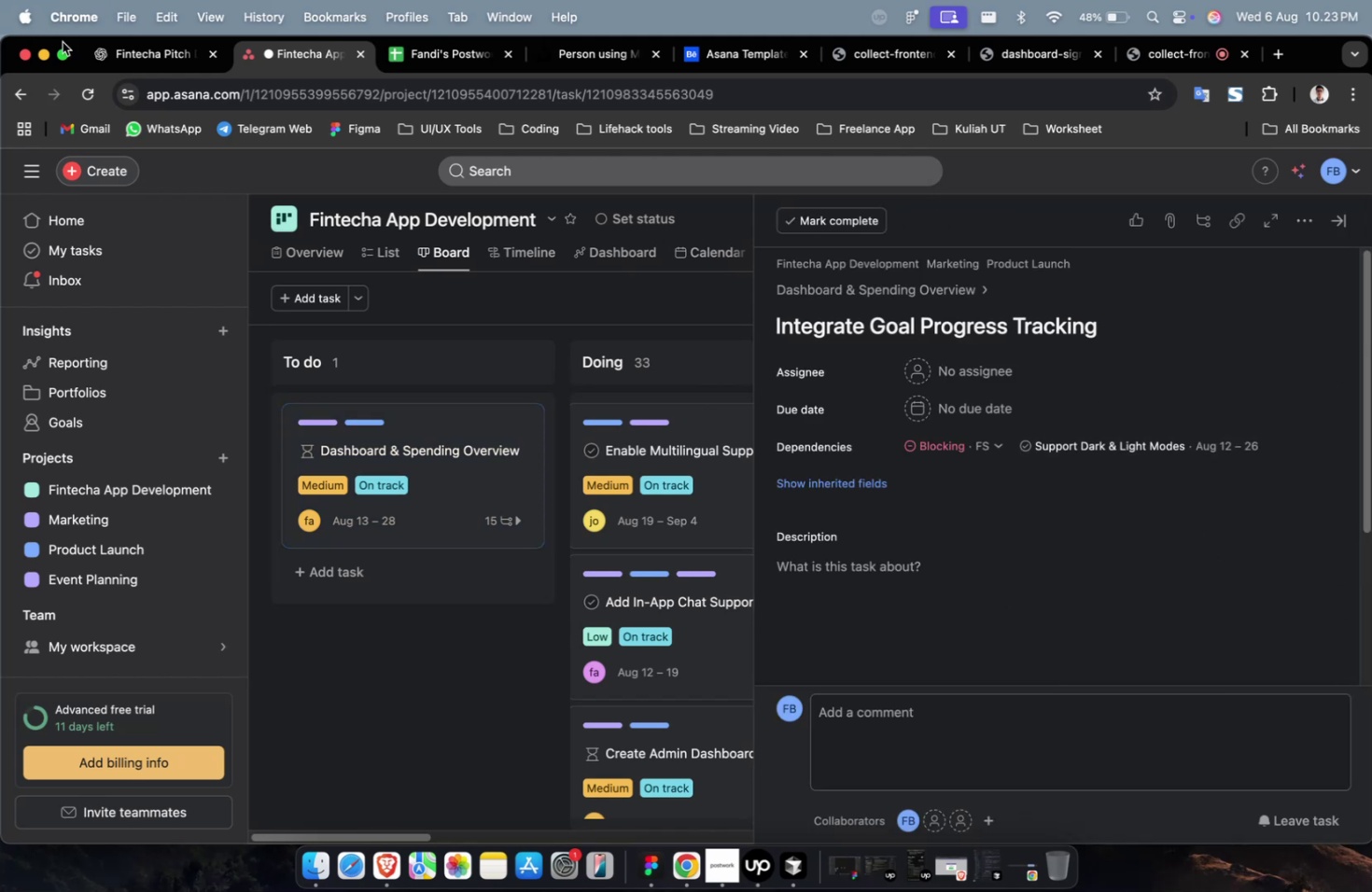 
left_click([132, 55])
 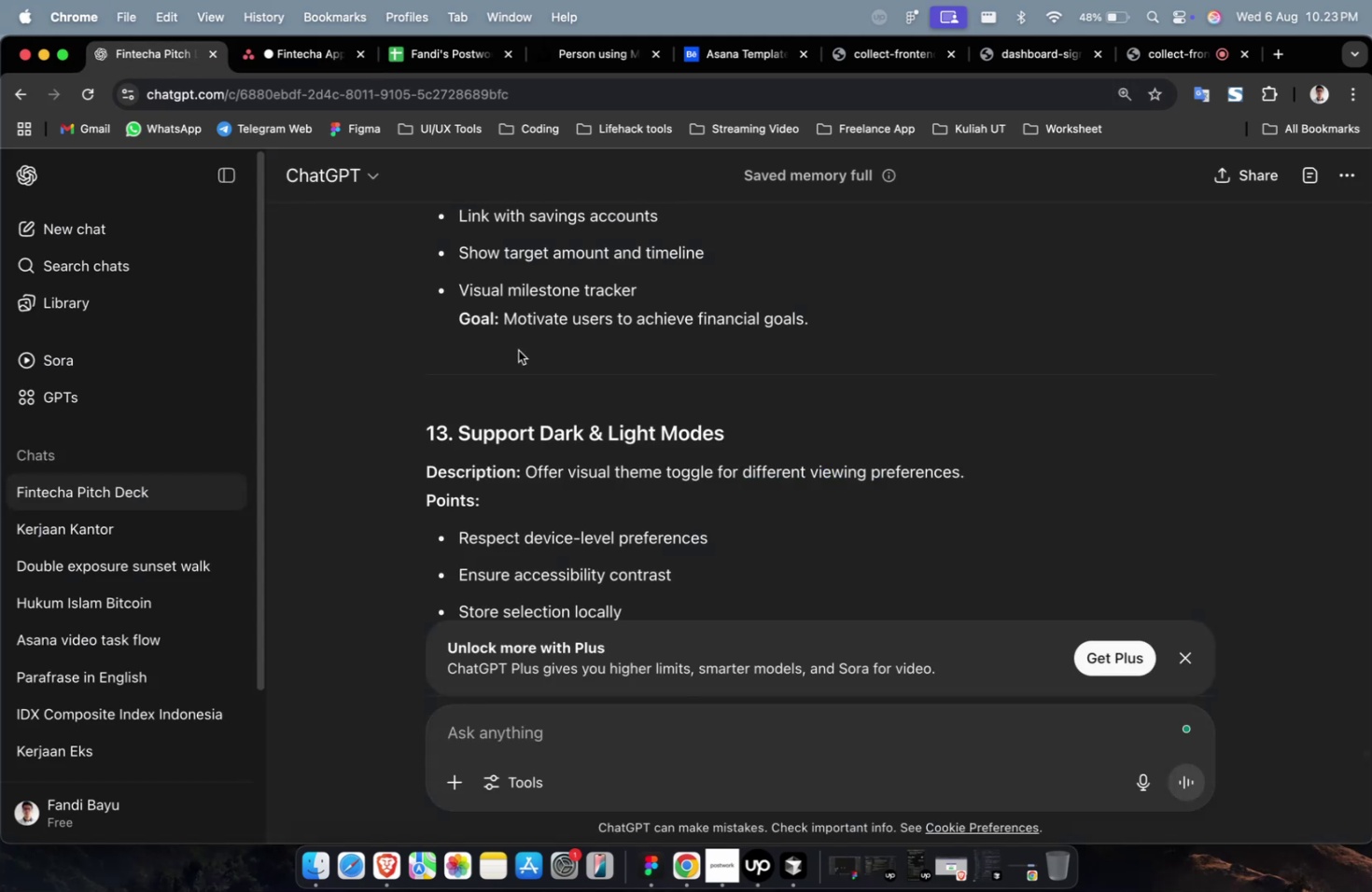 
scroll: coordinate [611, 395], scroll_direction: none, amount: 0.0
 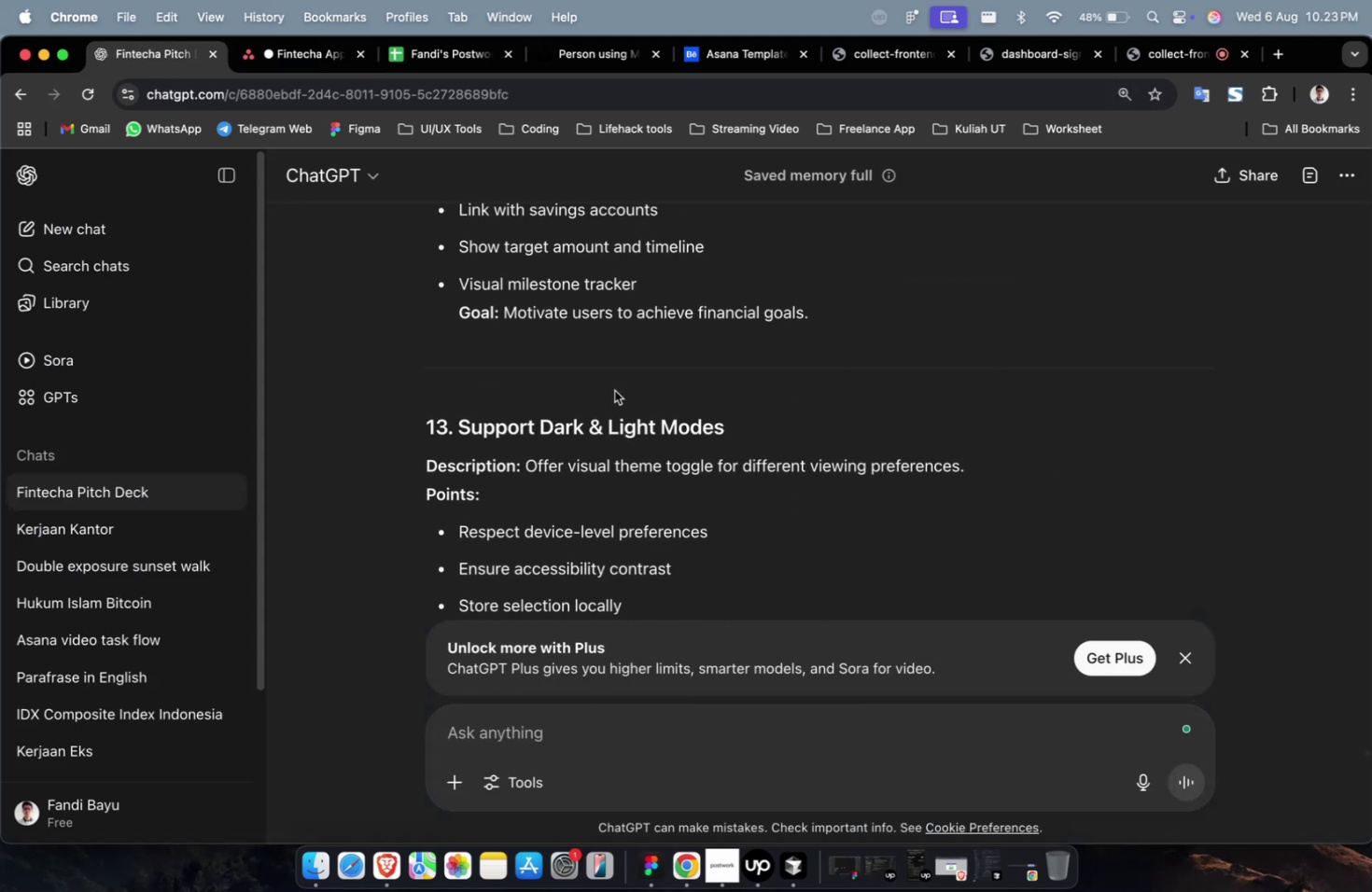 
scroll: coordinate [950, 499], scroll_direction: down, amount: 43.0
 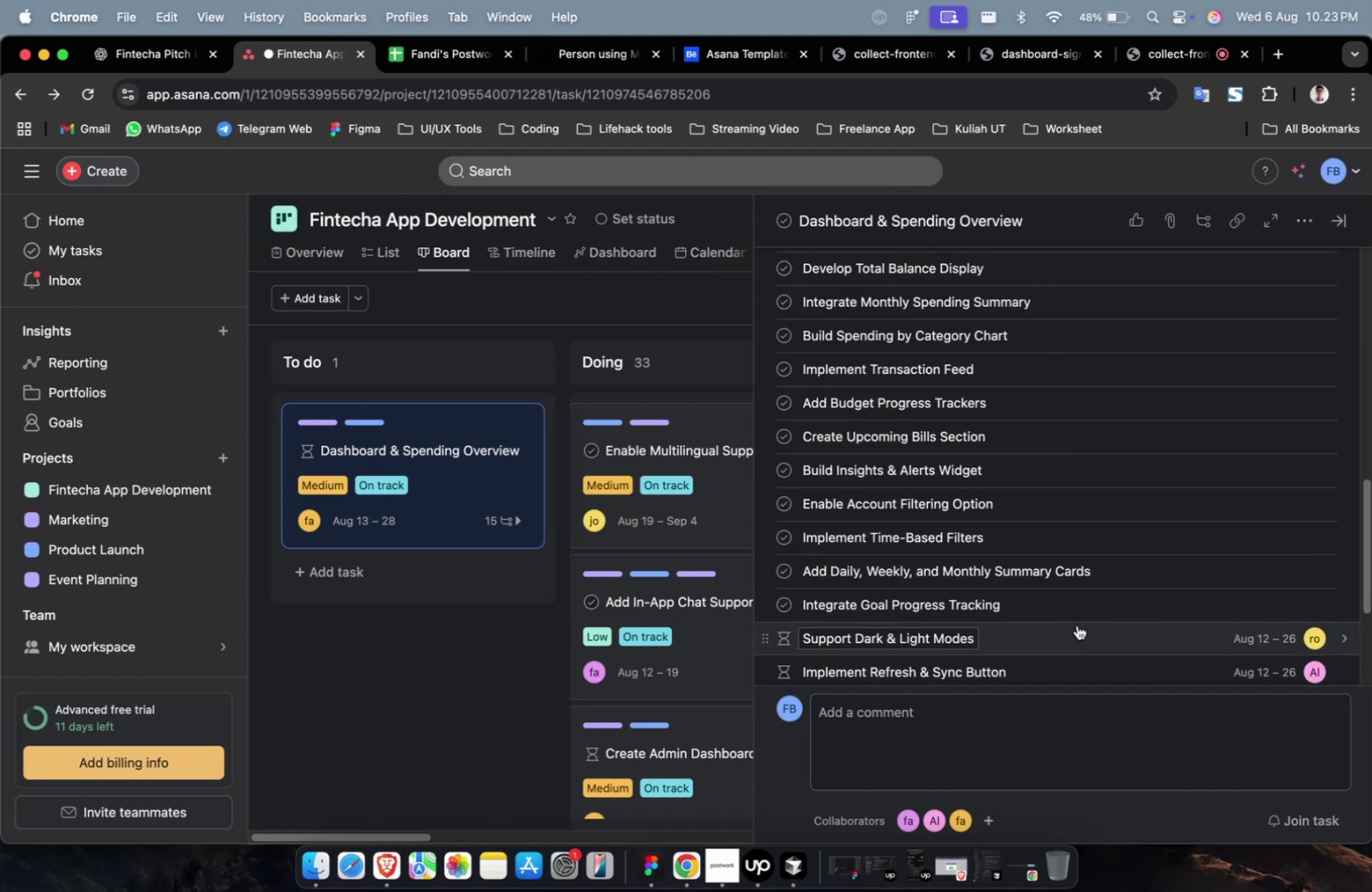 
left_click([1079, 628])
 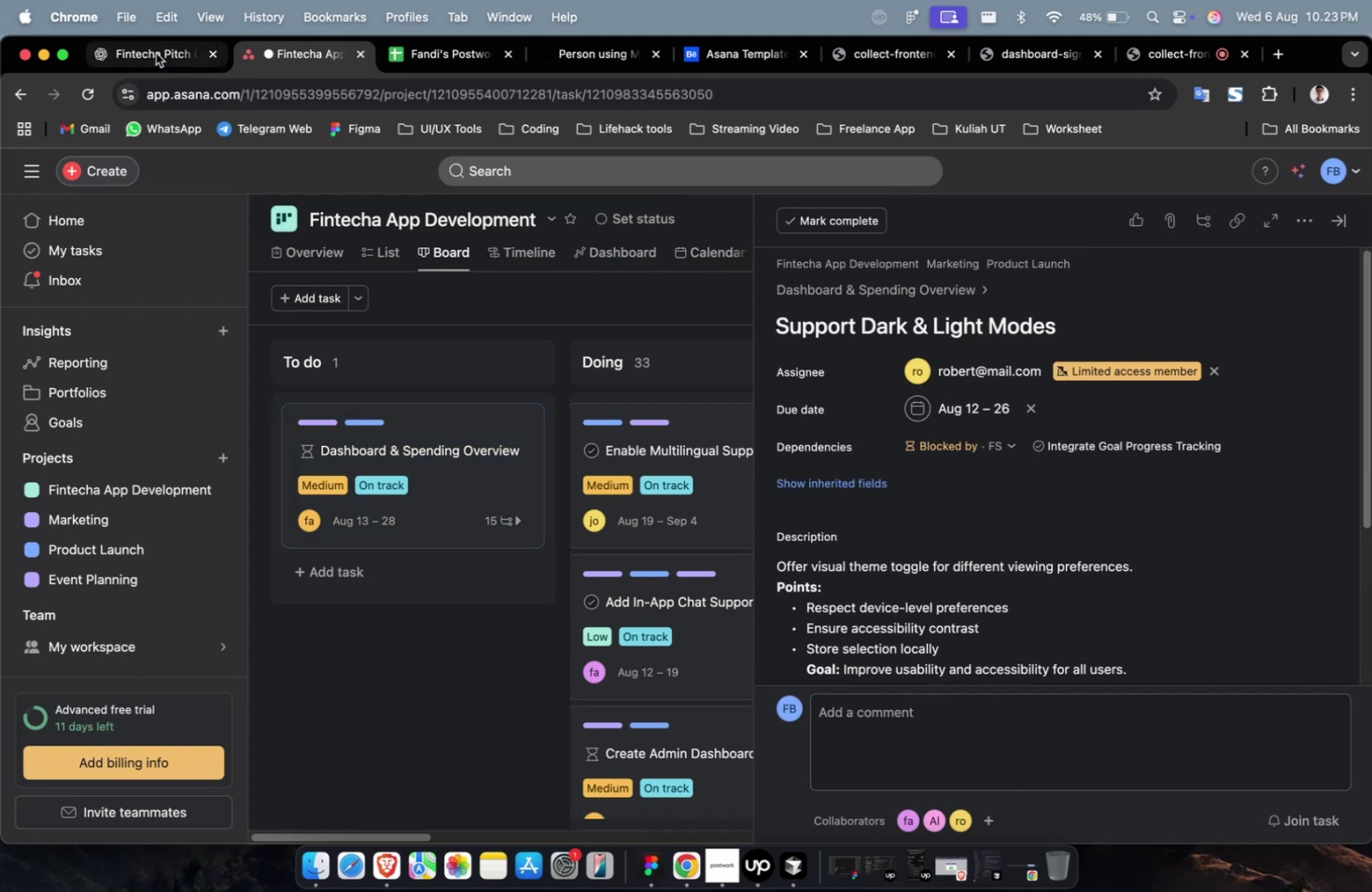 
left_click([156, 53])
 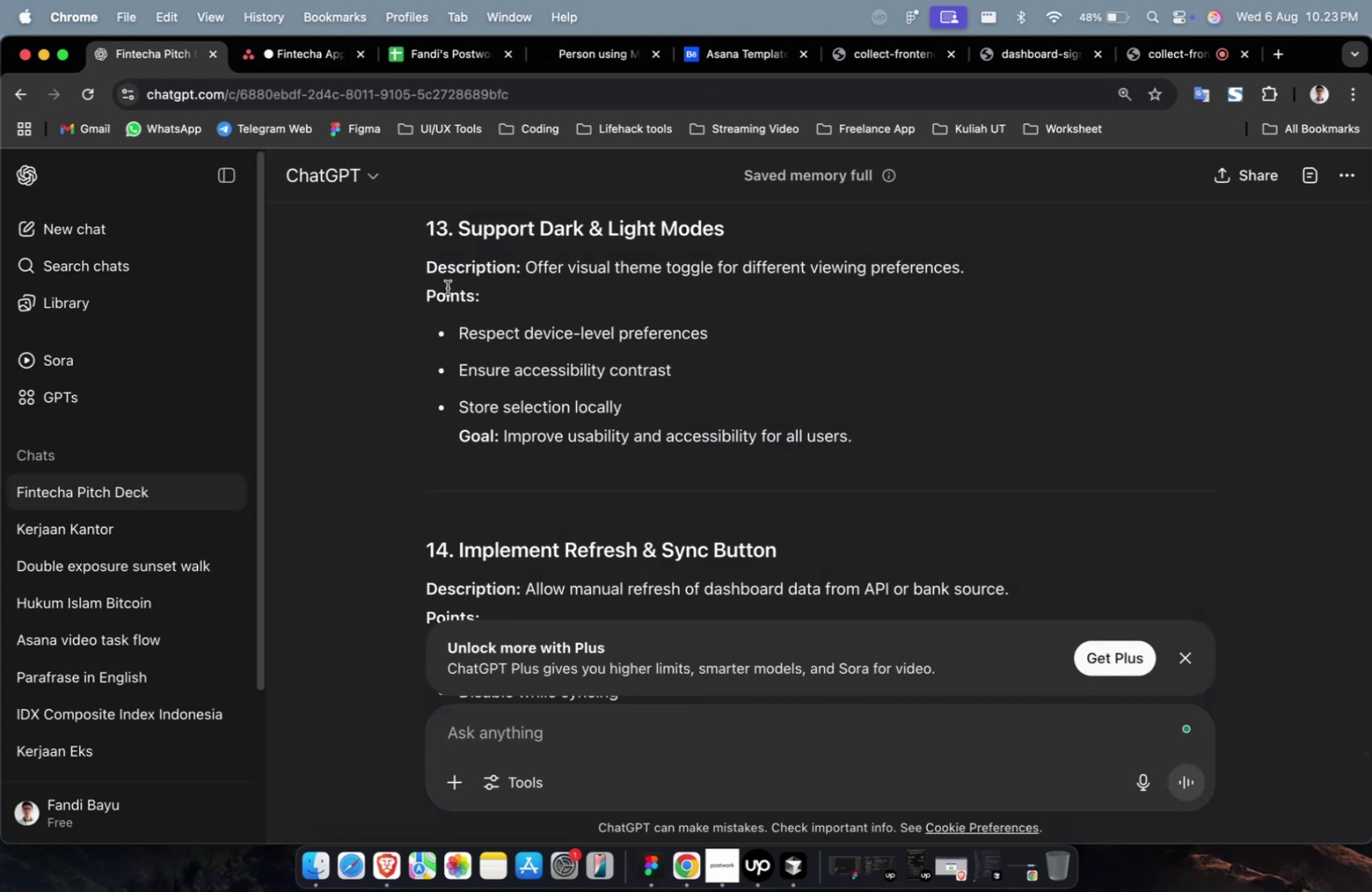 
scroll: coordinate [457, 295], scroll_direction: none, amount: 0.0
 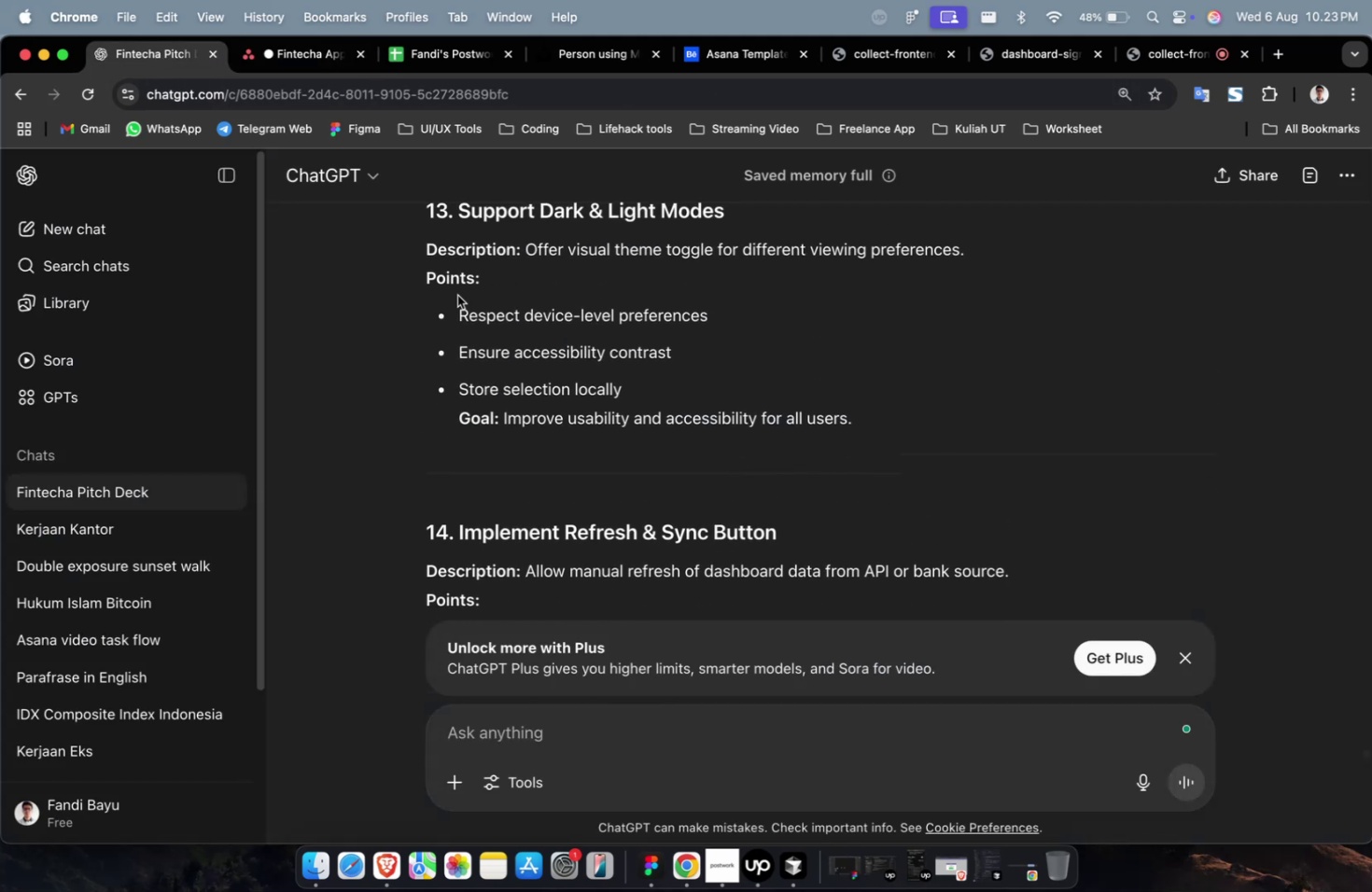 
scroll: coordinate [457, 295], scroll_direction: up, amount: 11.0
 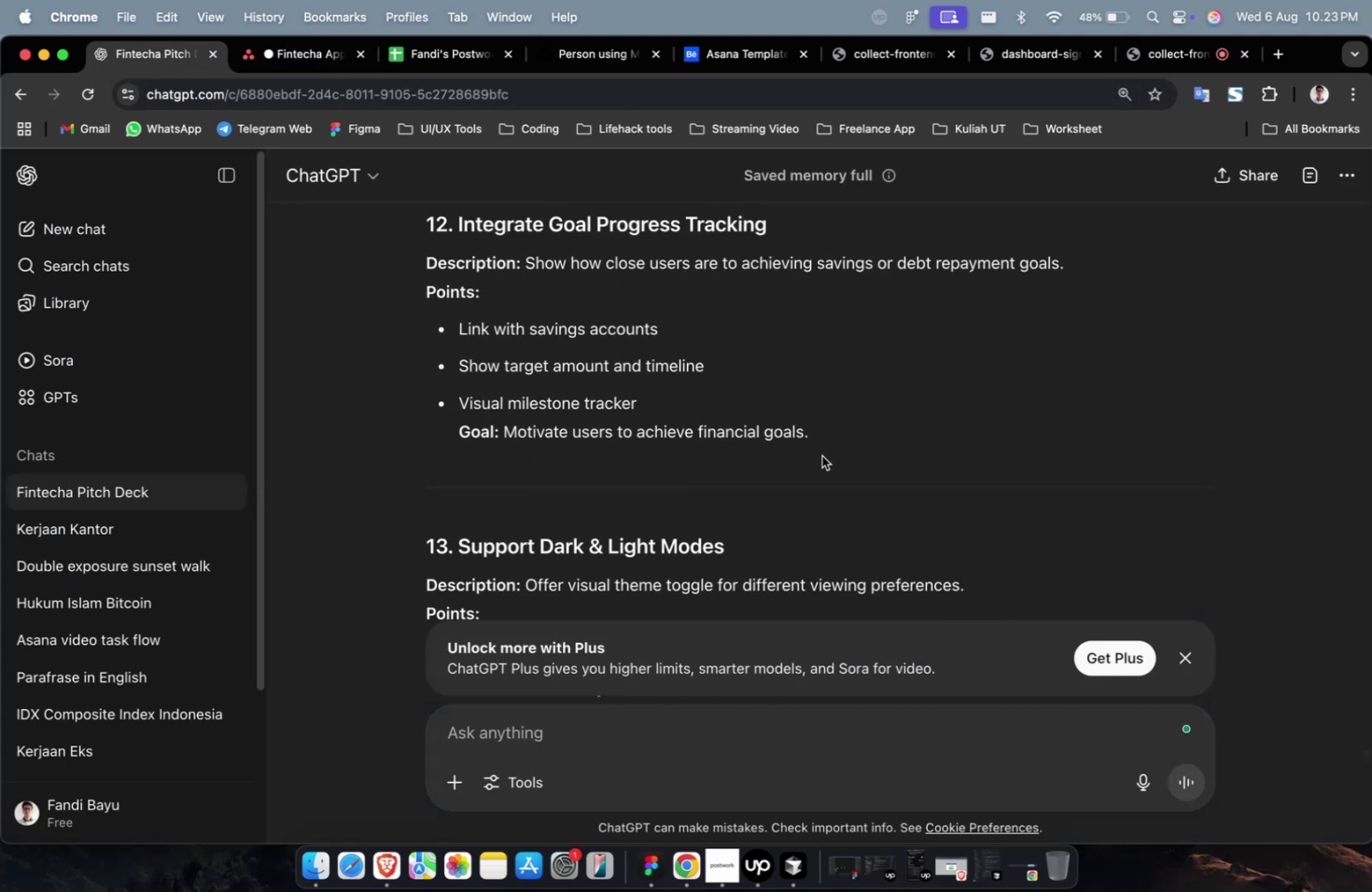 
left_click_drag(start_coordinate=[829, 440], to_coordinate=[520, 268])
 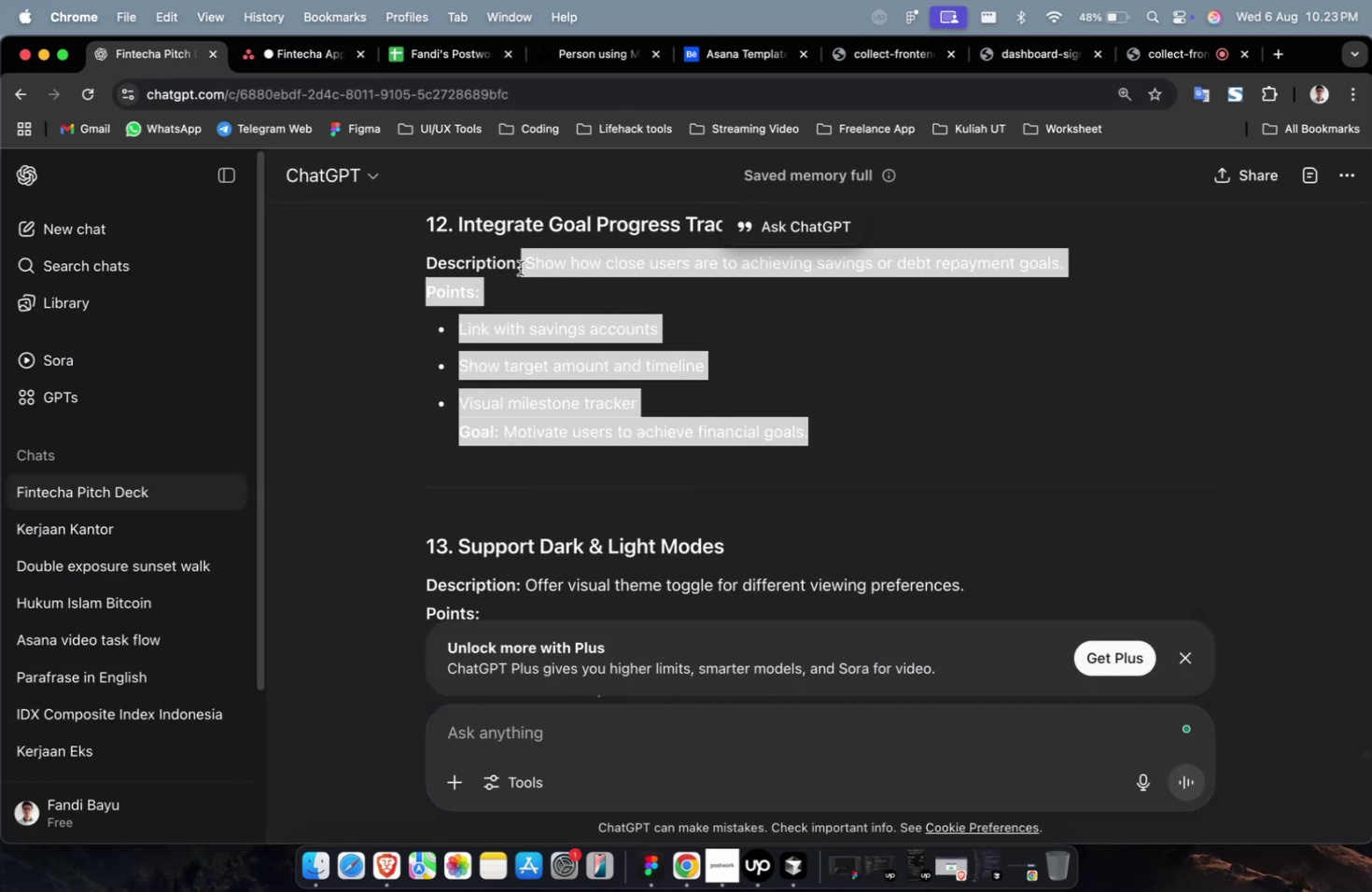 
key(Meta+C)
 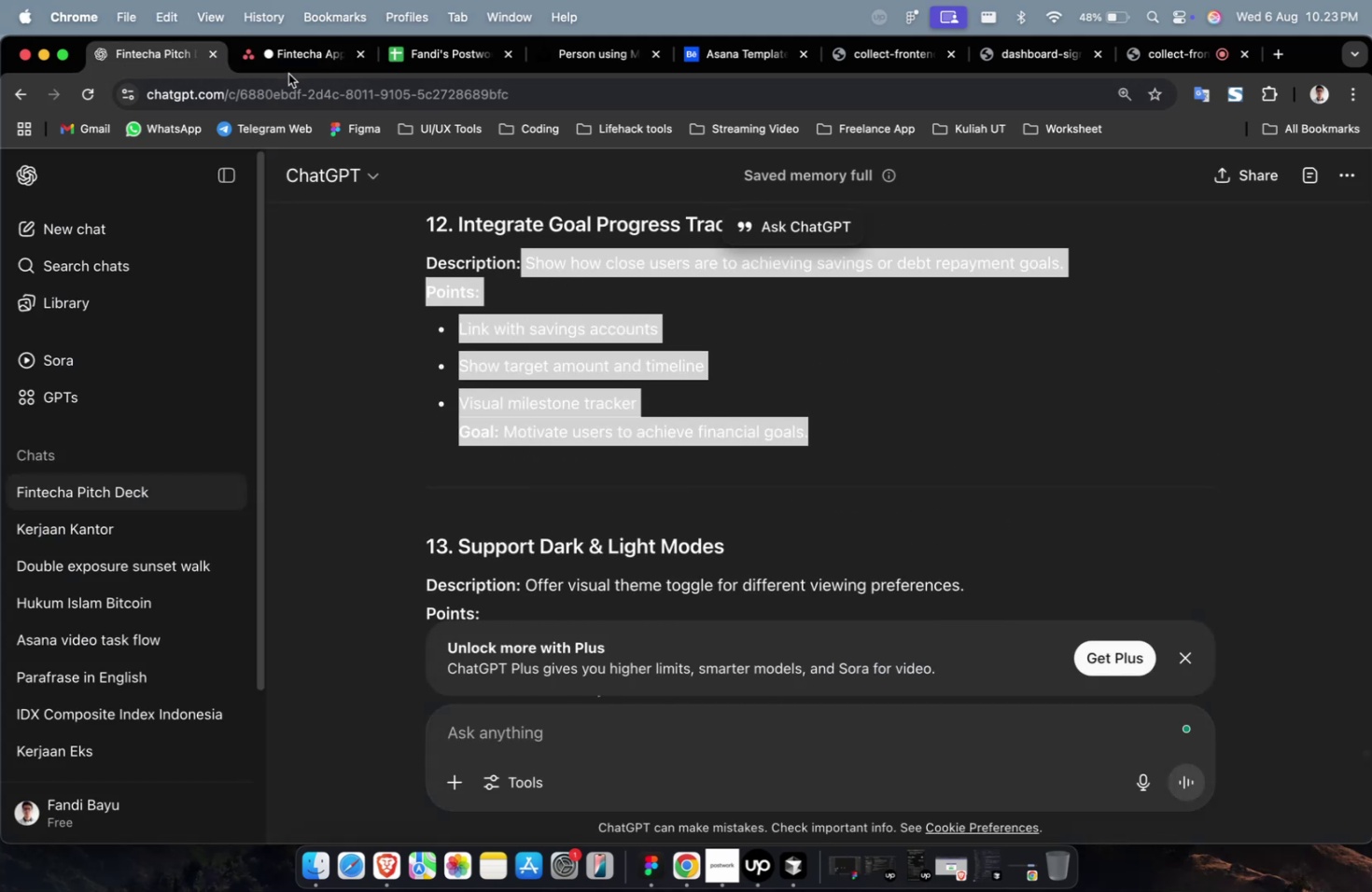 
left_click([288, 74])
 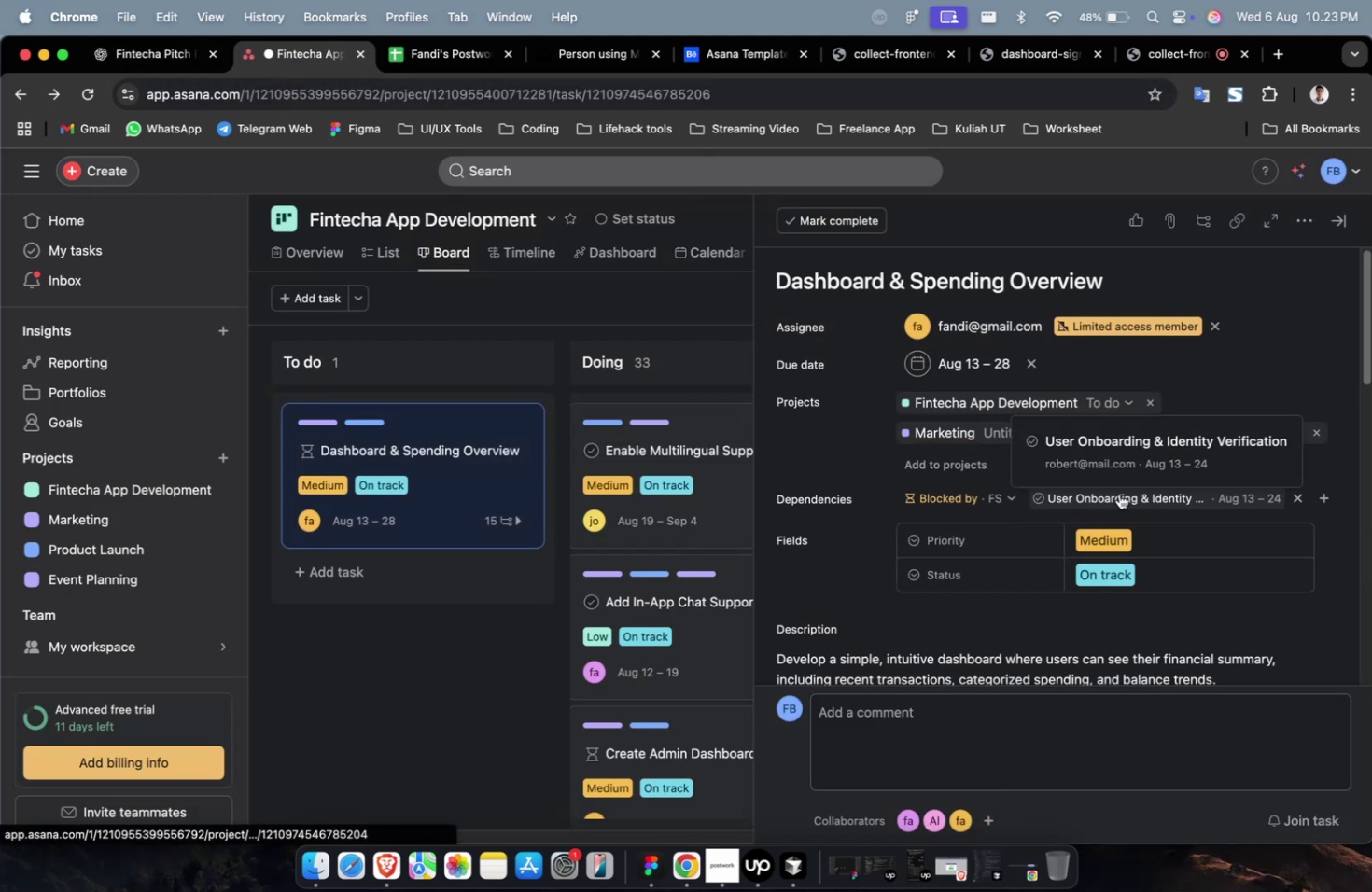 
scroll: coordinate [1116, 499], scroll_direction: down, amount: 21.0
 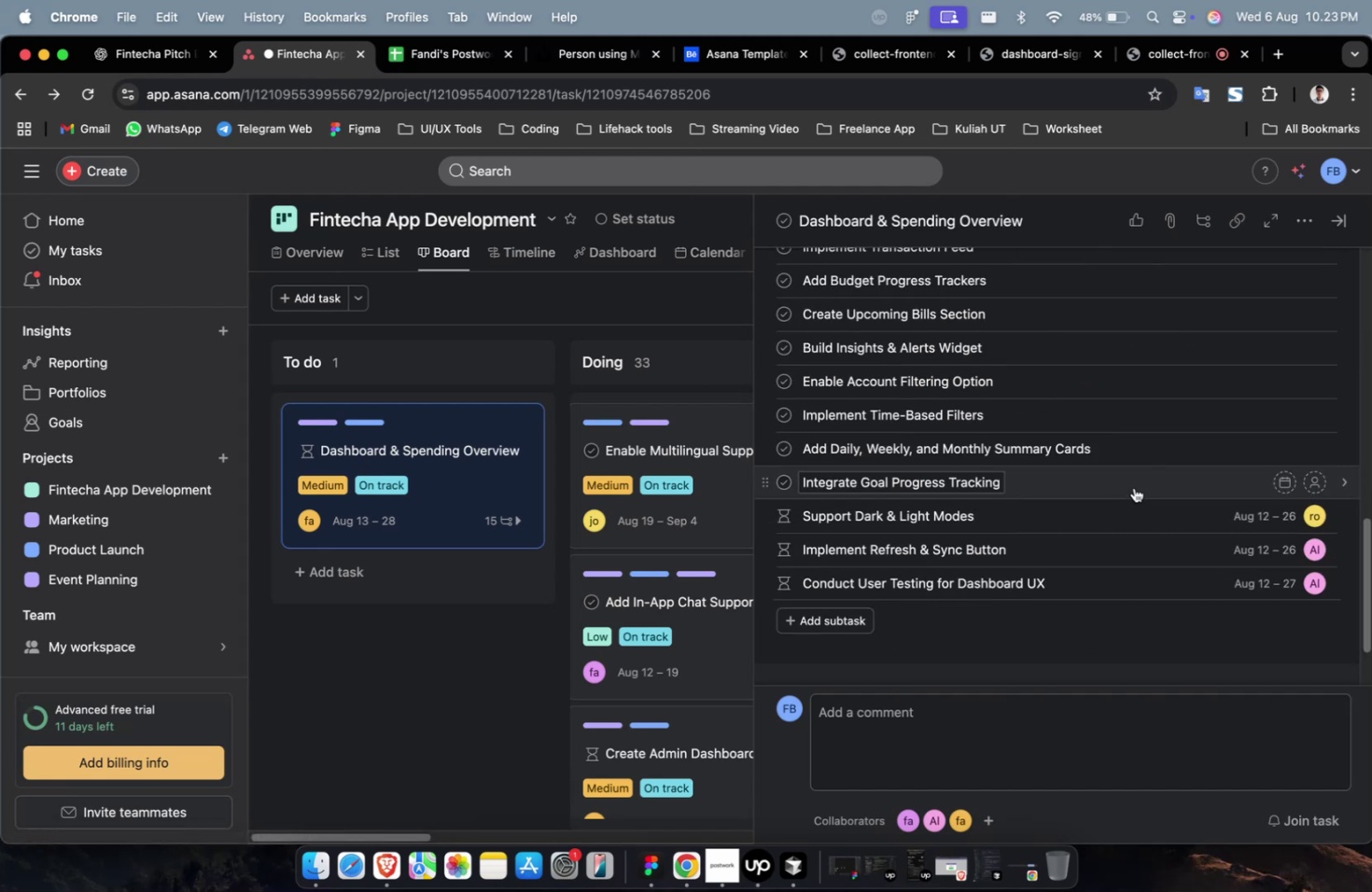 
left_click([1133, 487])
 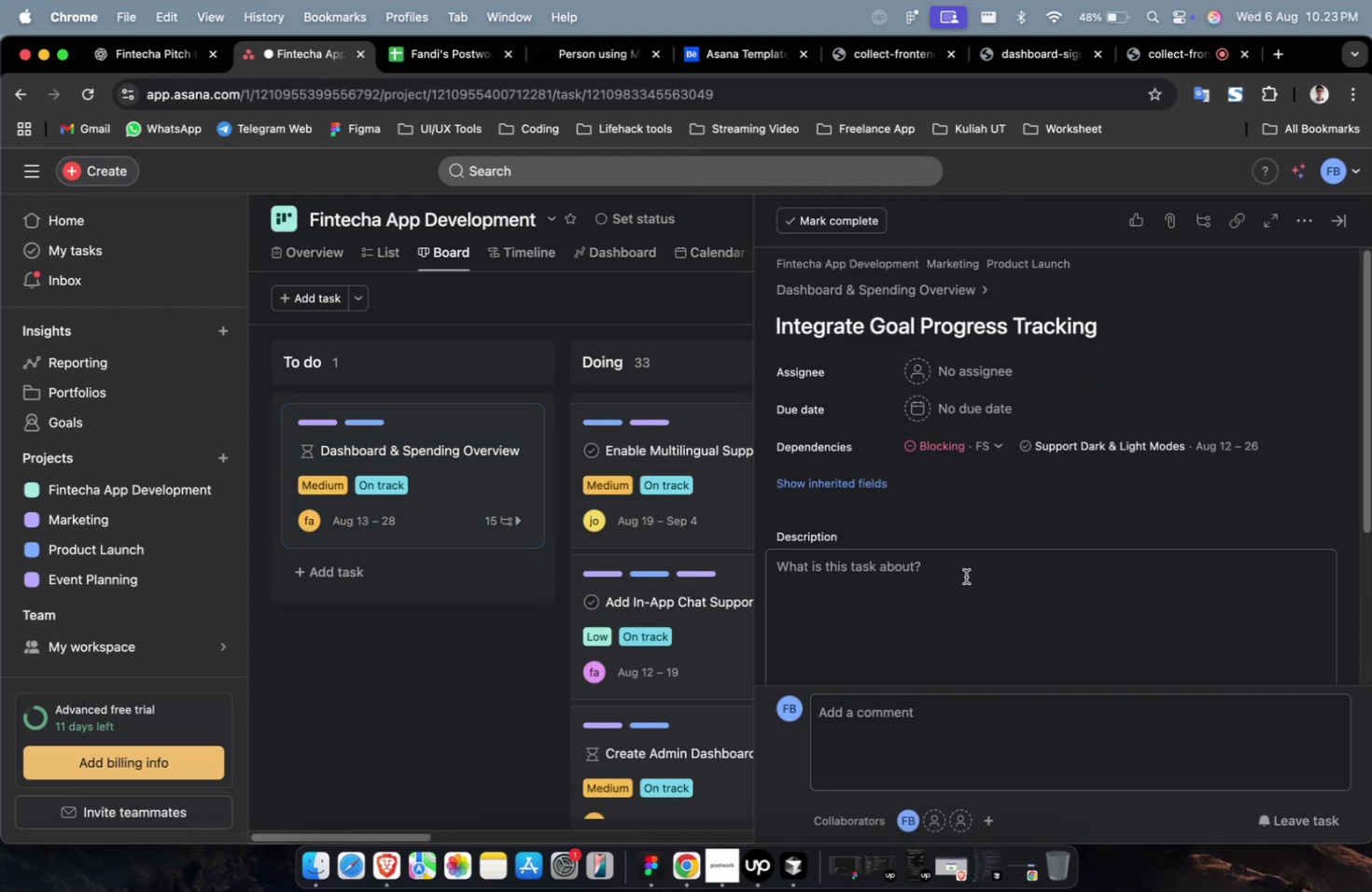 
double_click([965, 576])
 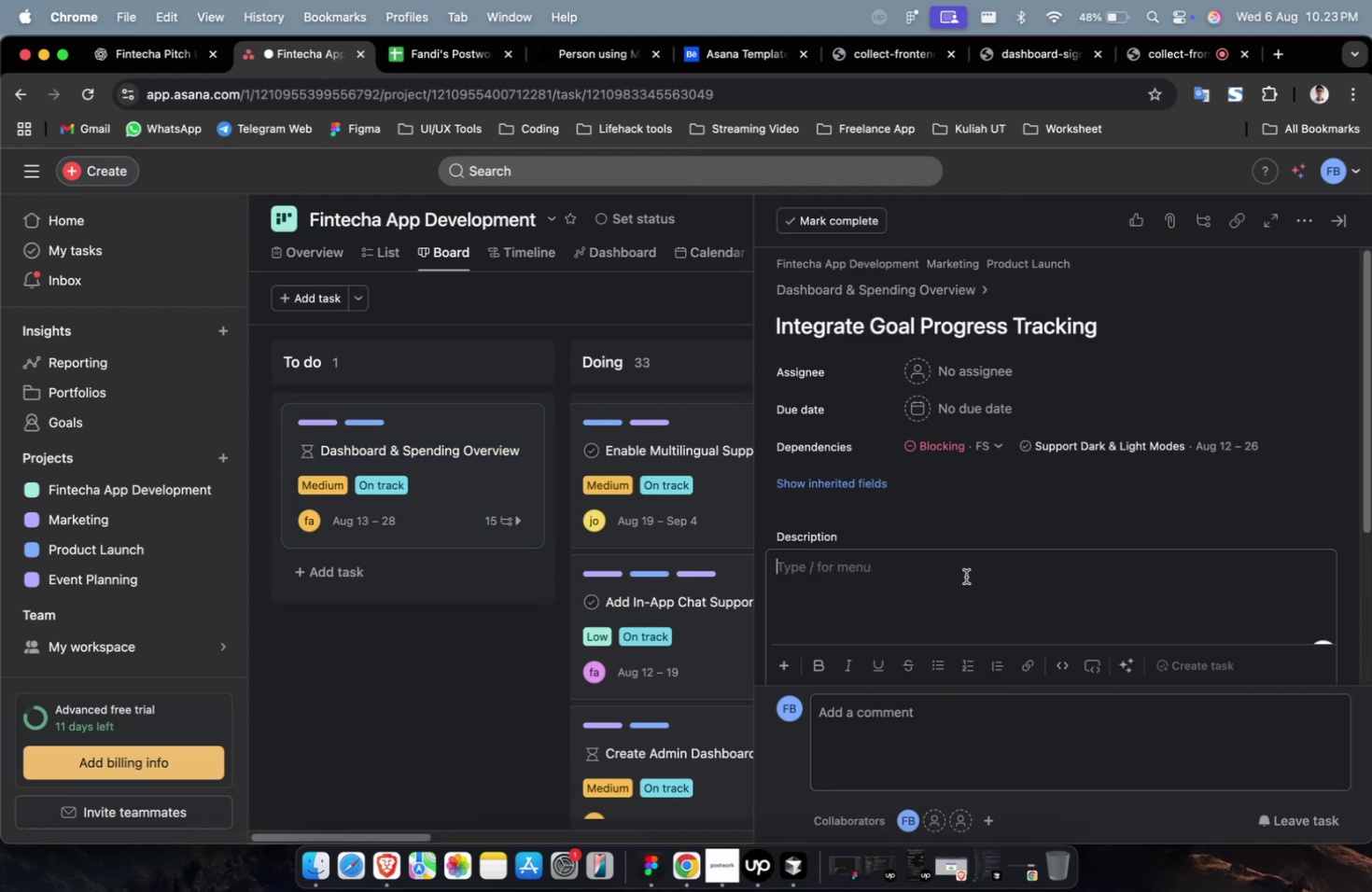 
key(Meta+V)
 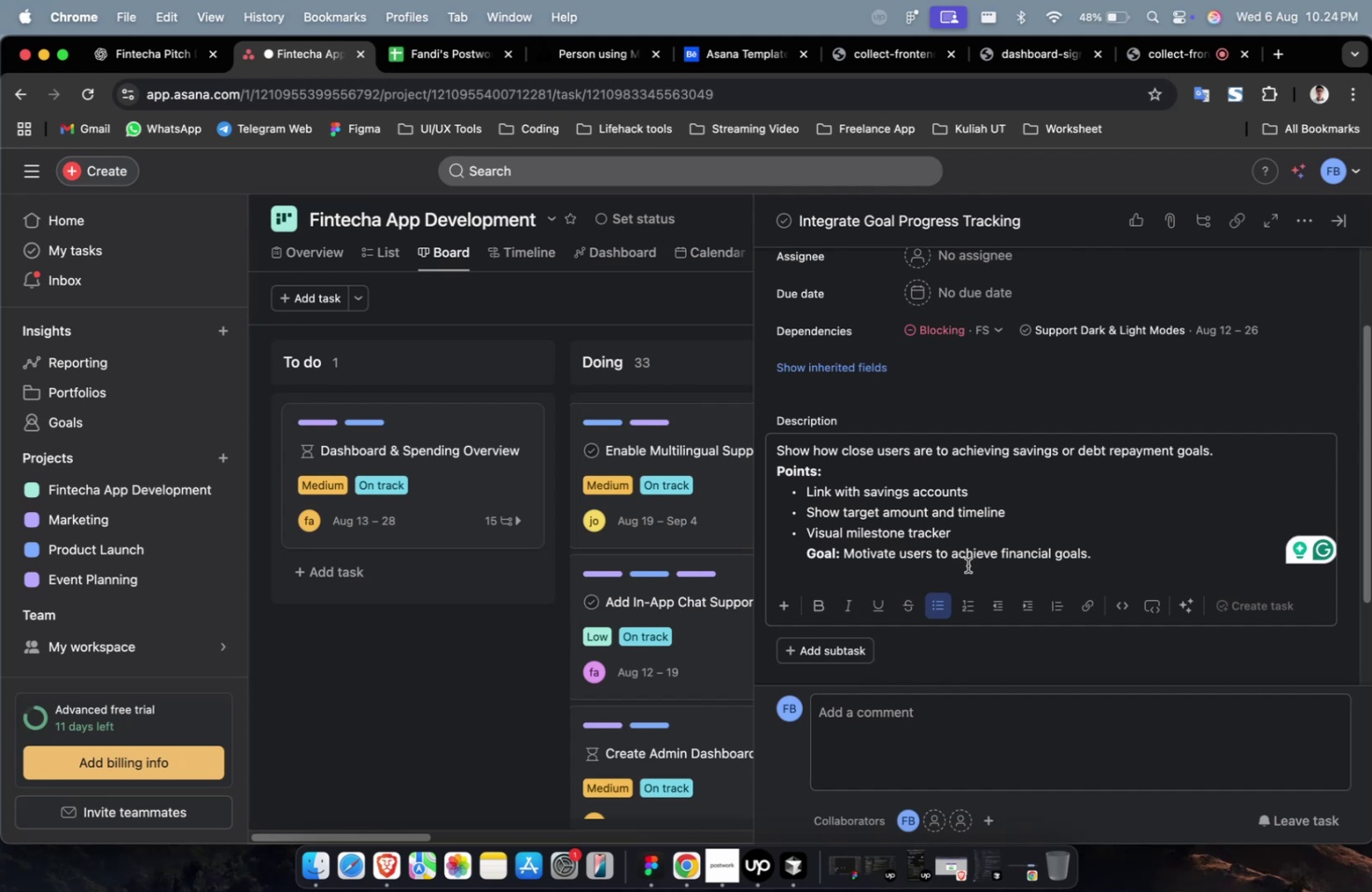 
wait(35.47)
 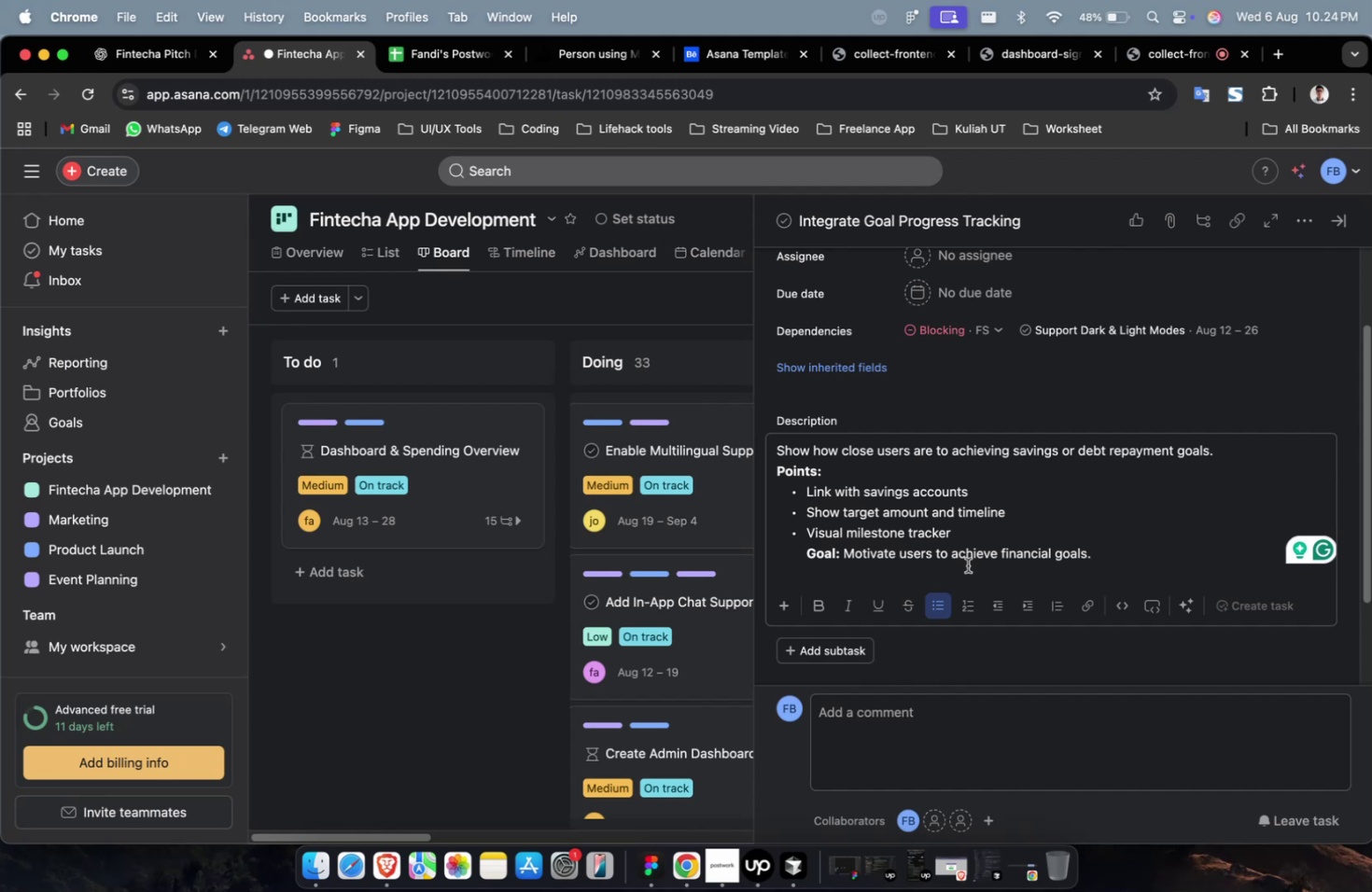 
scroll: coordinate [1006, 373], scroll_direction: up, amount: 4.0
 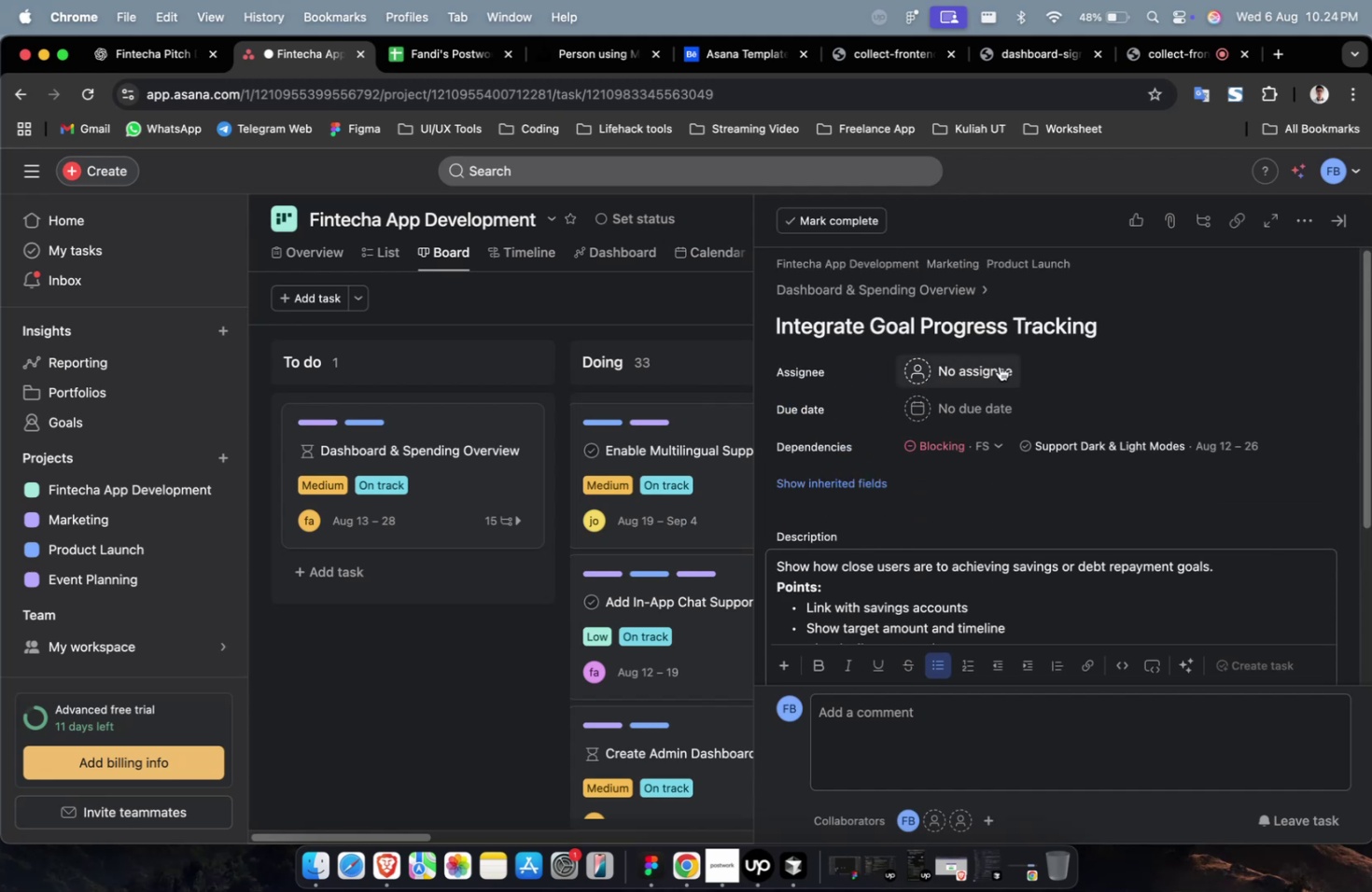 
left_click([999, 366])
 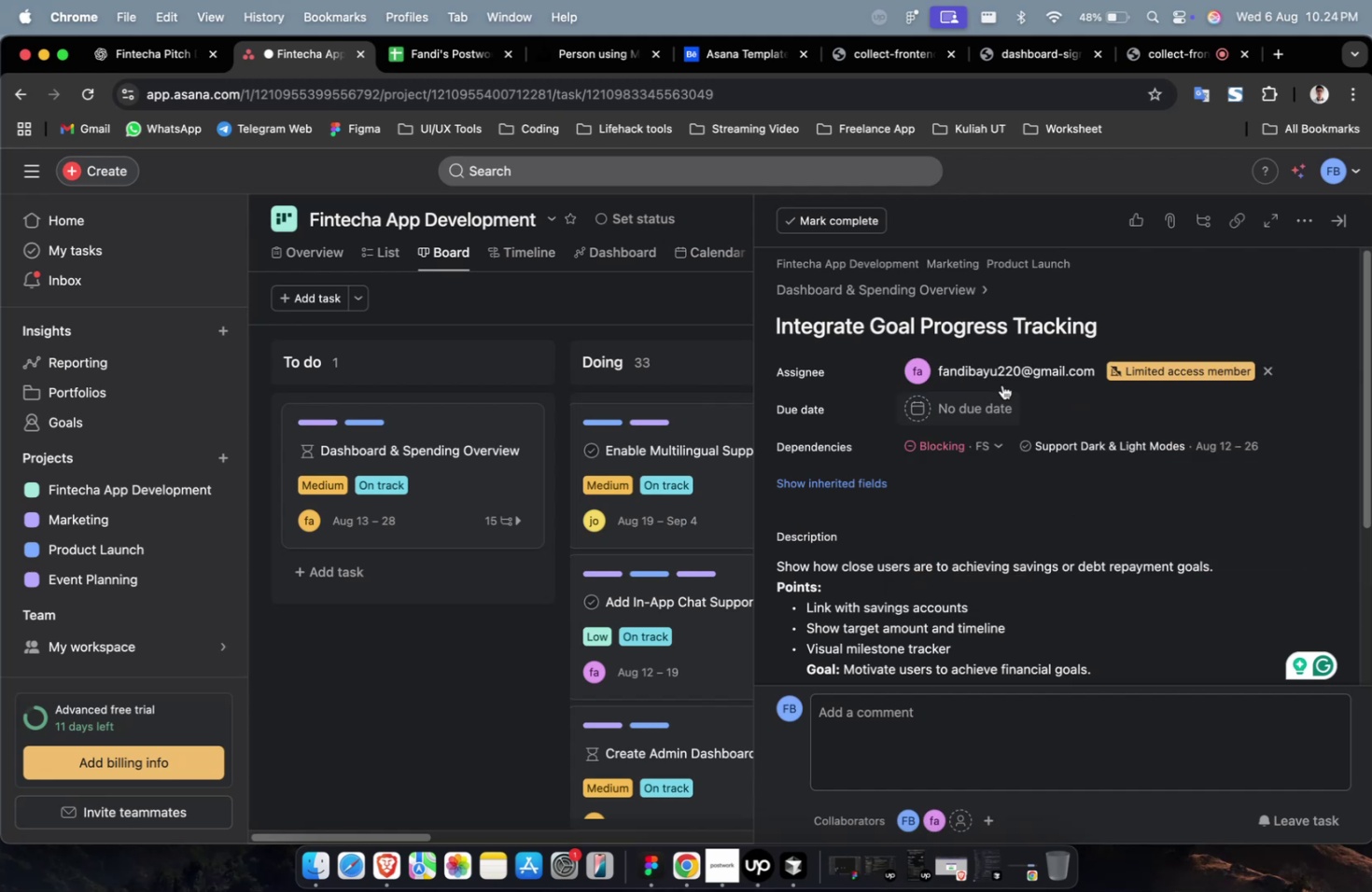 
double_click([998, 378])
 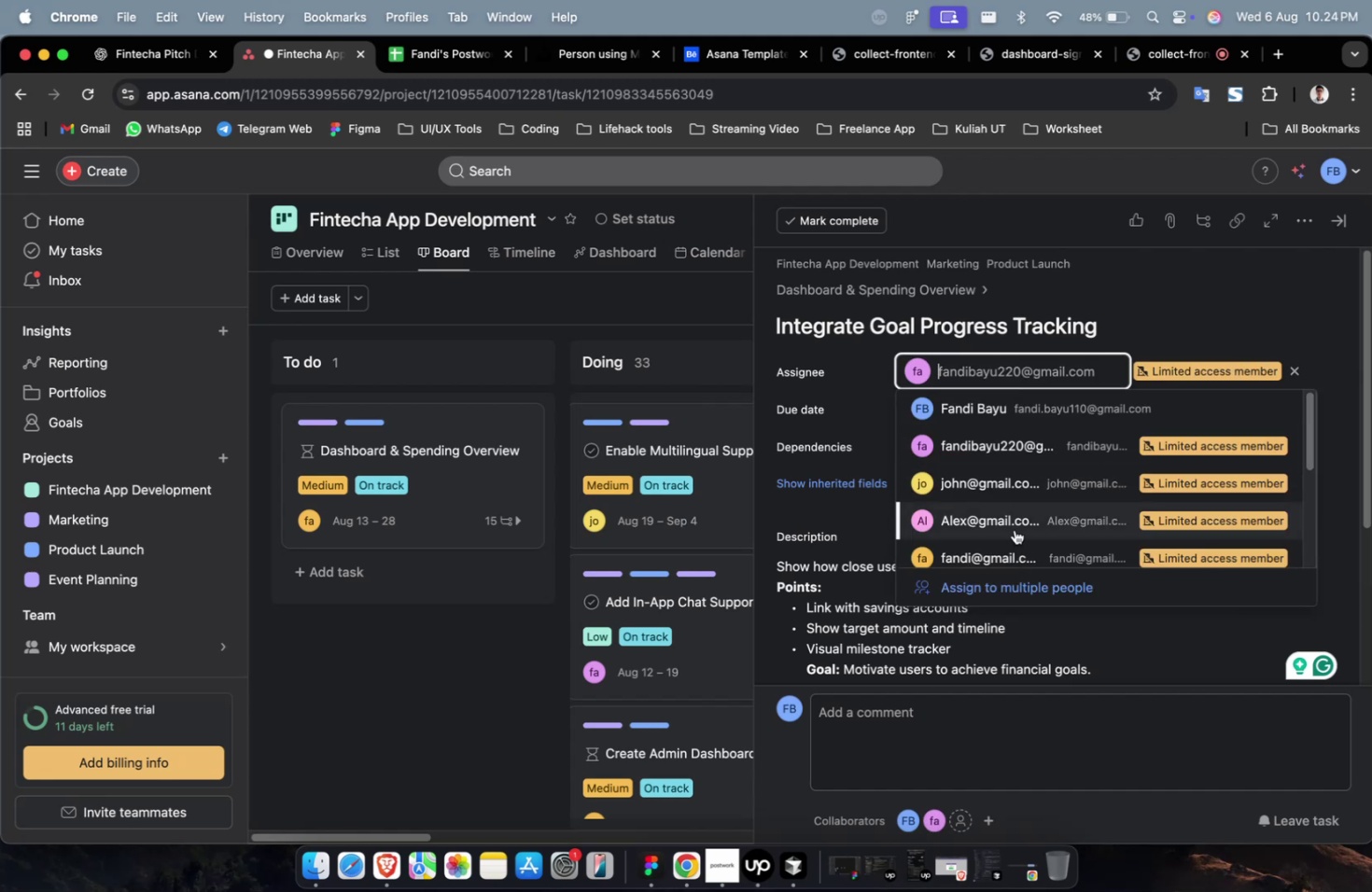 
triple_click([1014, 529])
 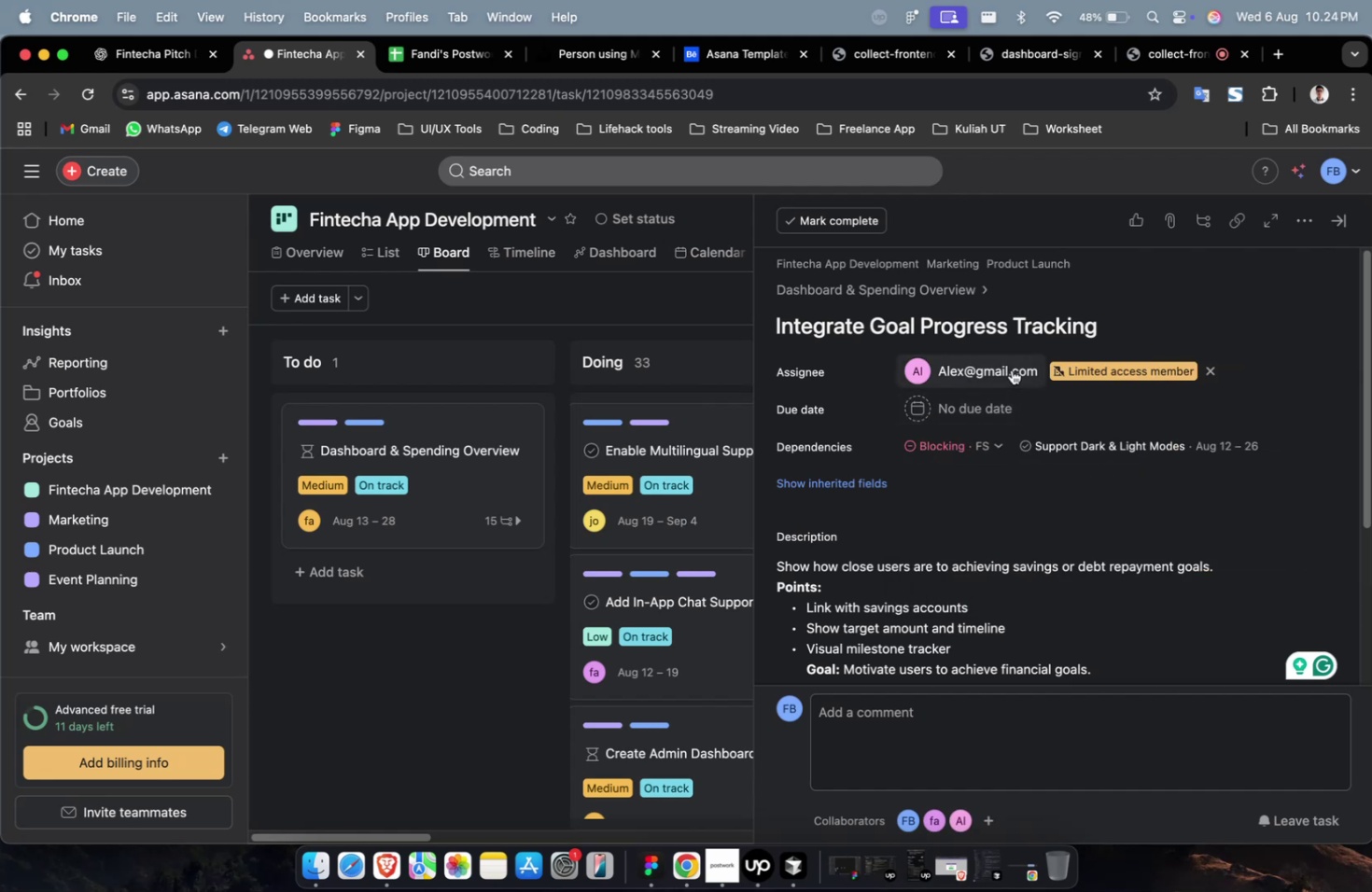 
triple_click([1011, 369])
 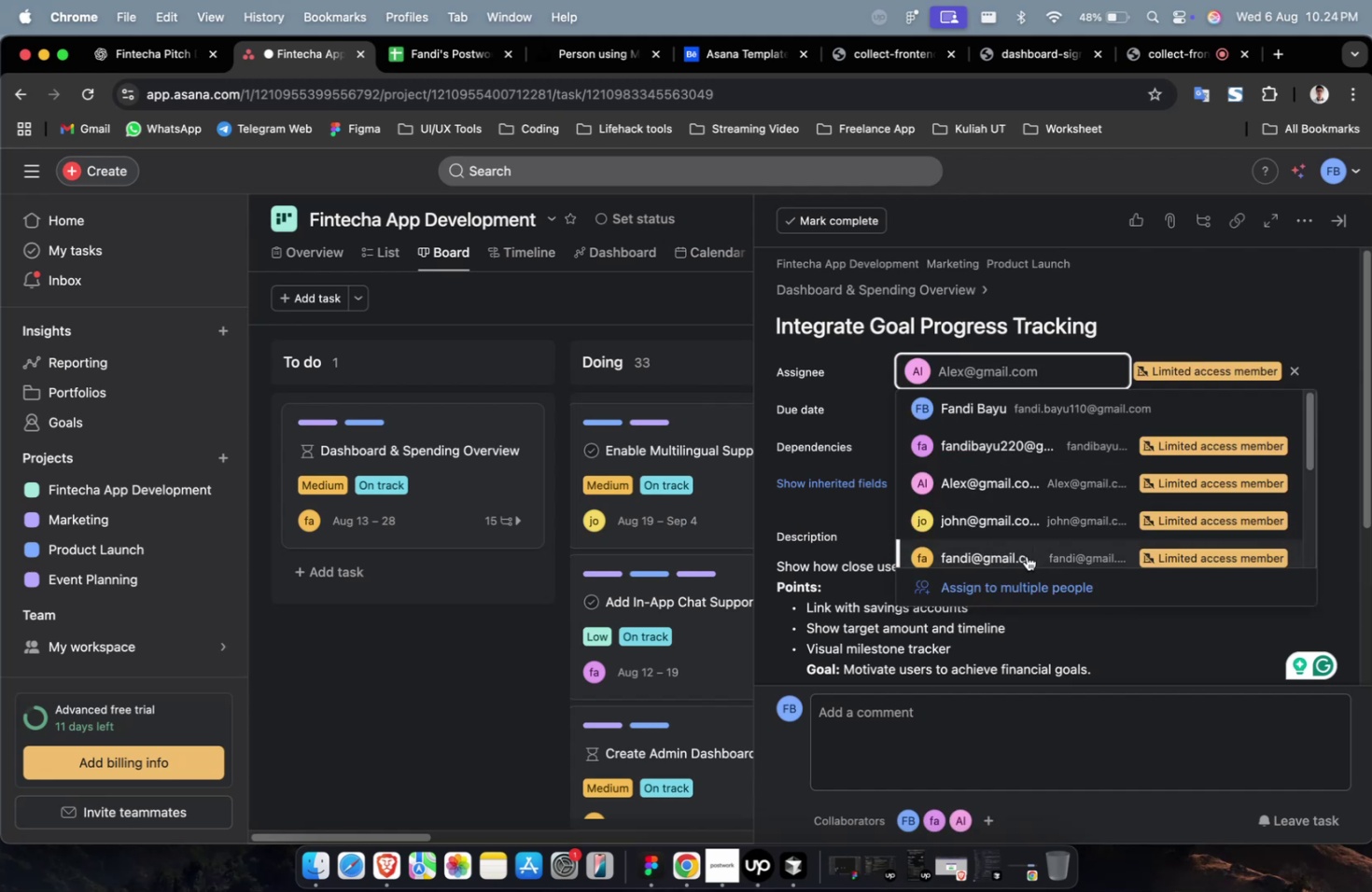 
triple_click([1026, 555])
 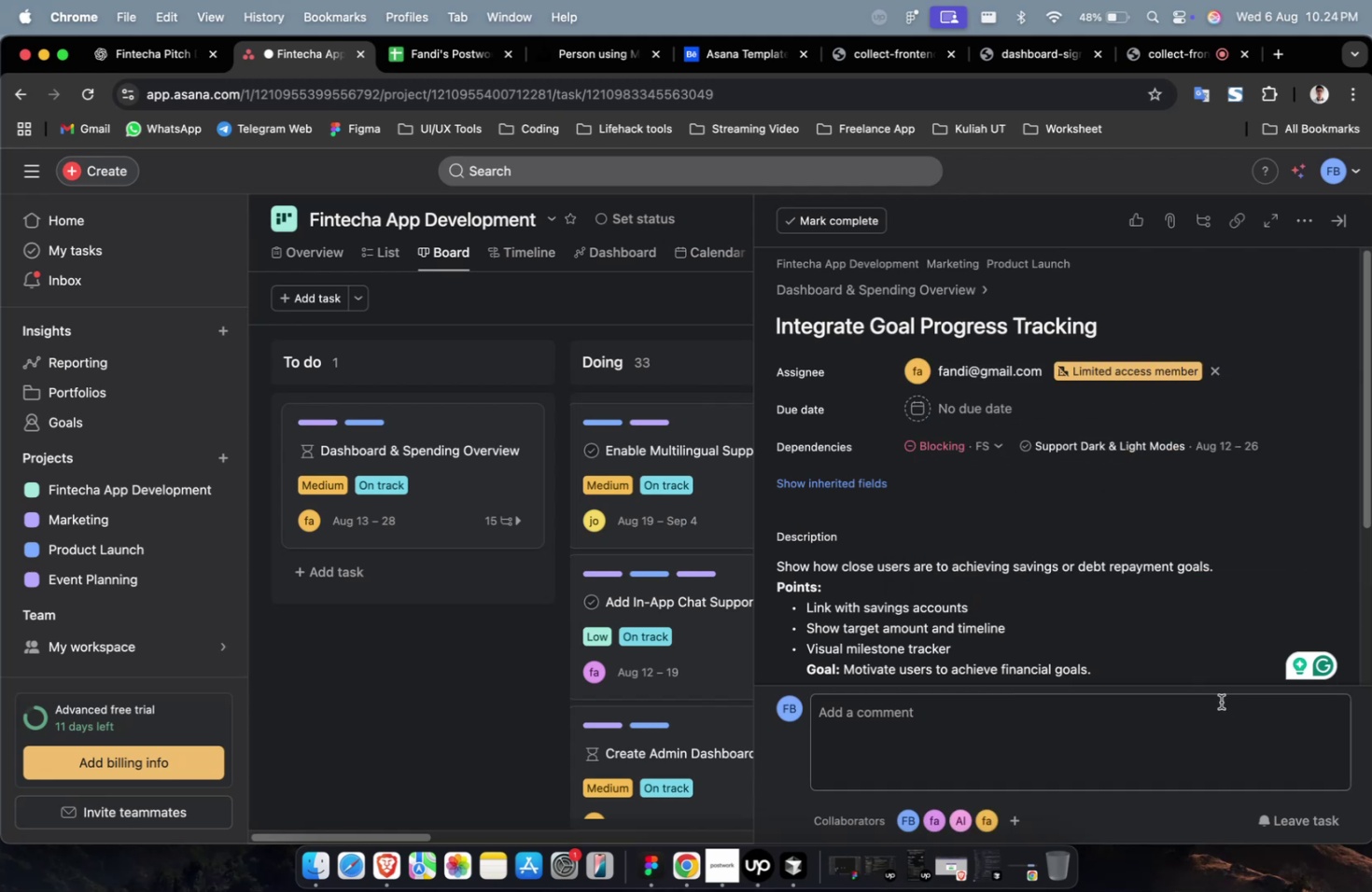 
wait(7.88)
 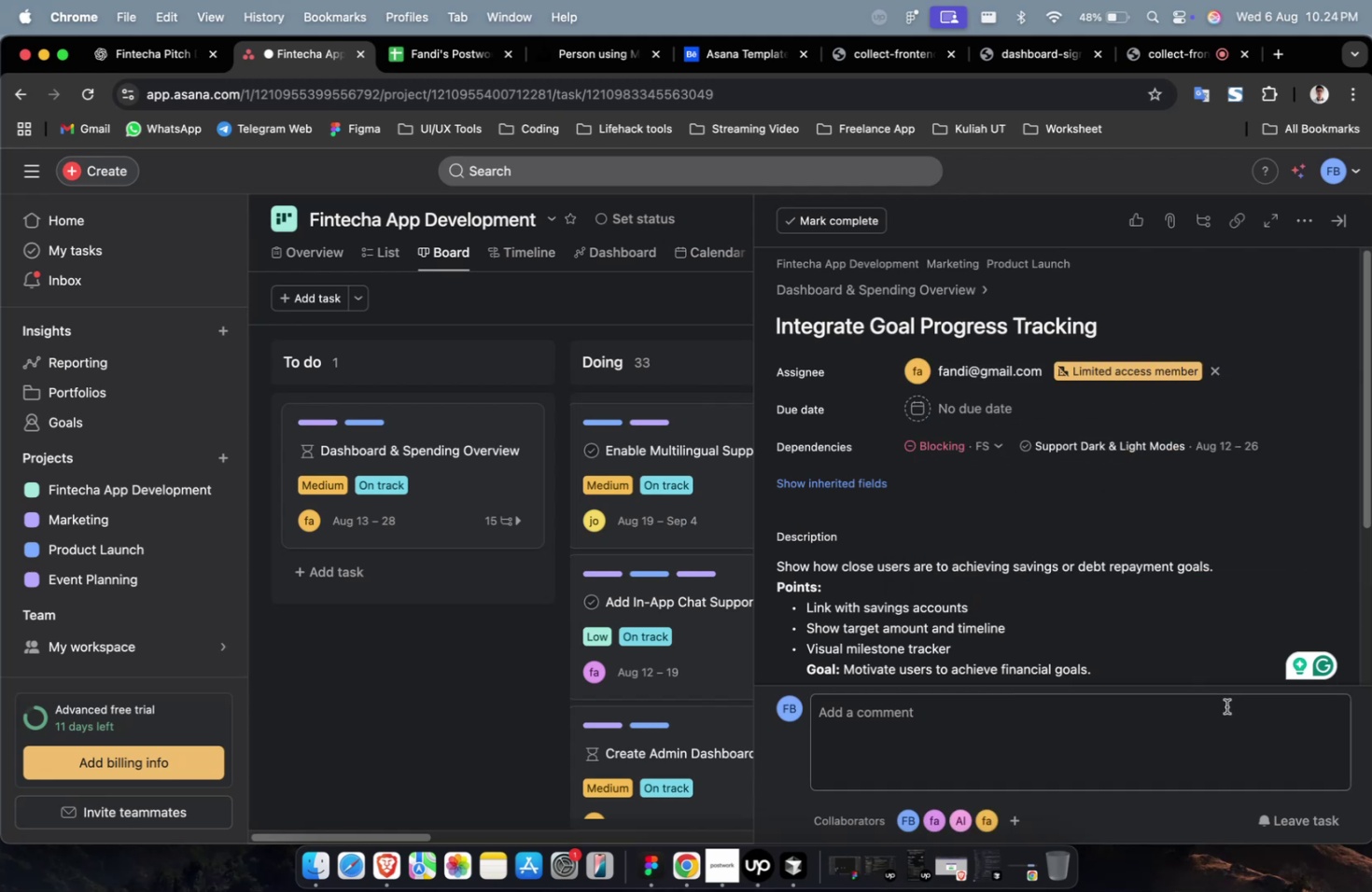 
scroll: coordinate [1195, 641], scroll_direction: down, amount: 2.0
 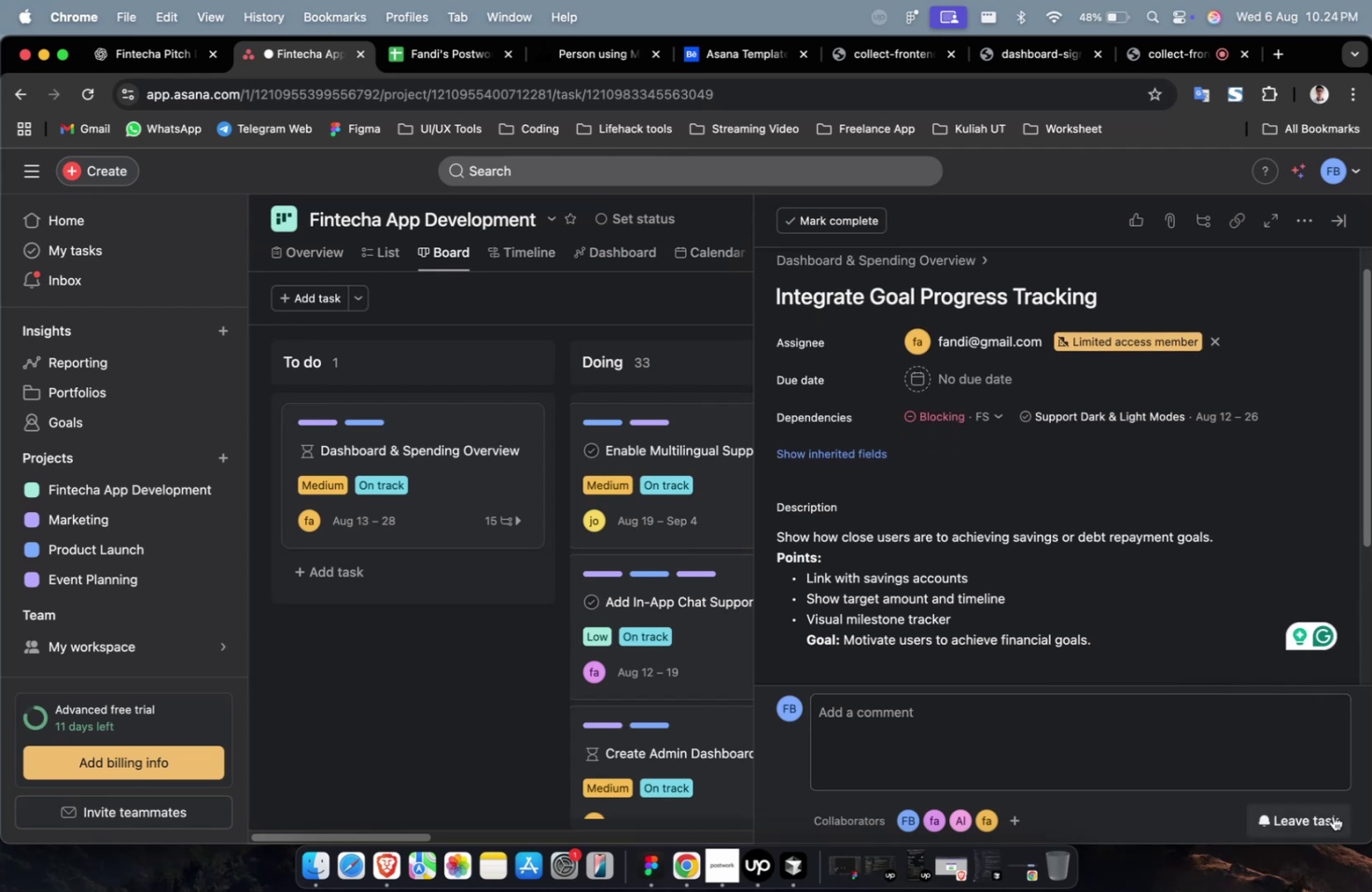 
left_click([1332, 815])
 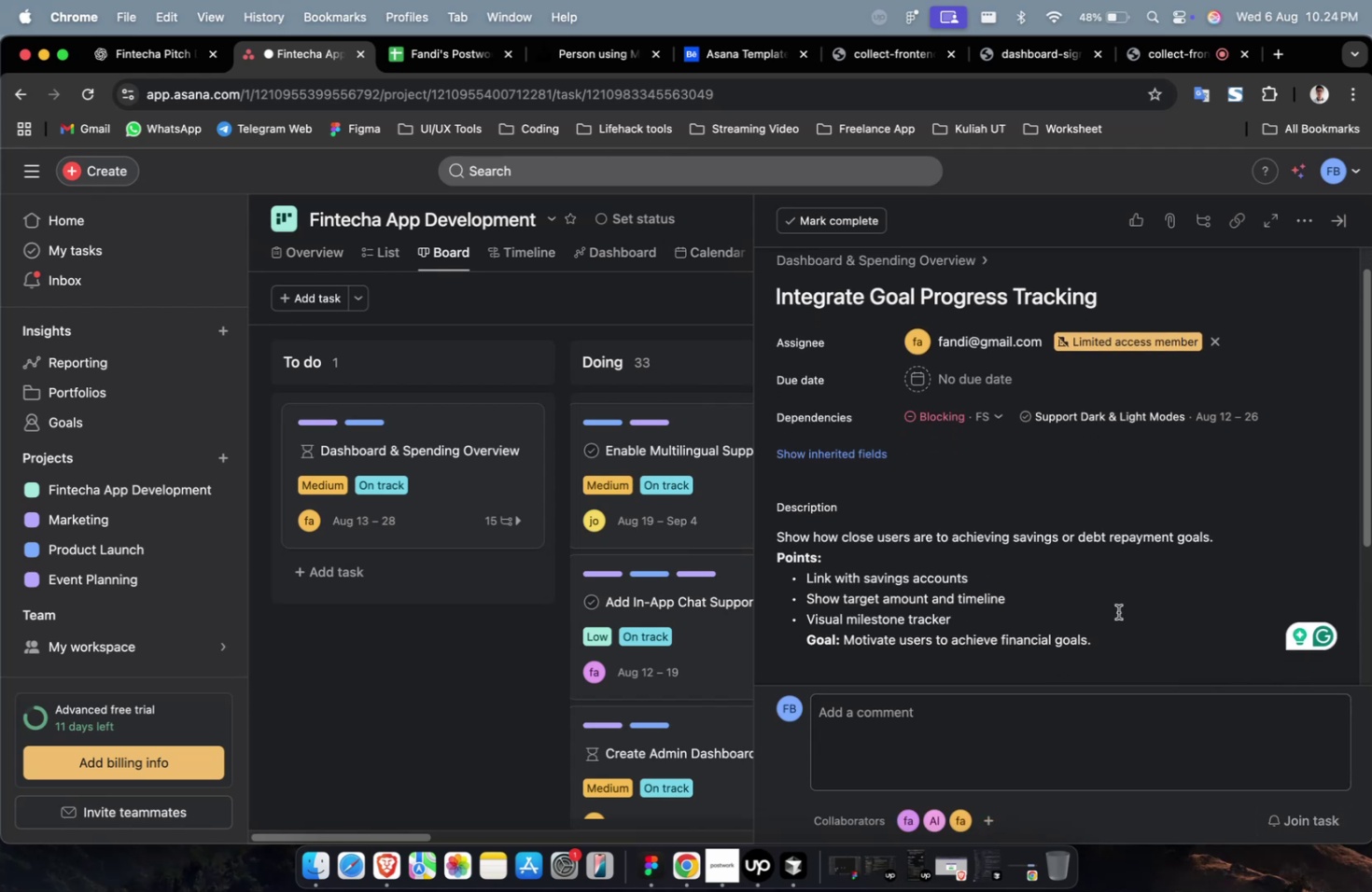 
scroll: coordinate [983, 473], scroll_direction: down, amount: 4.0
 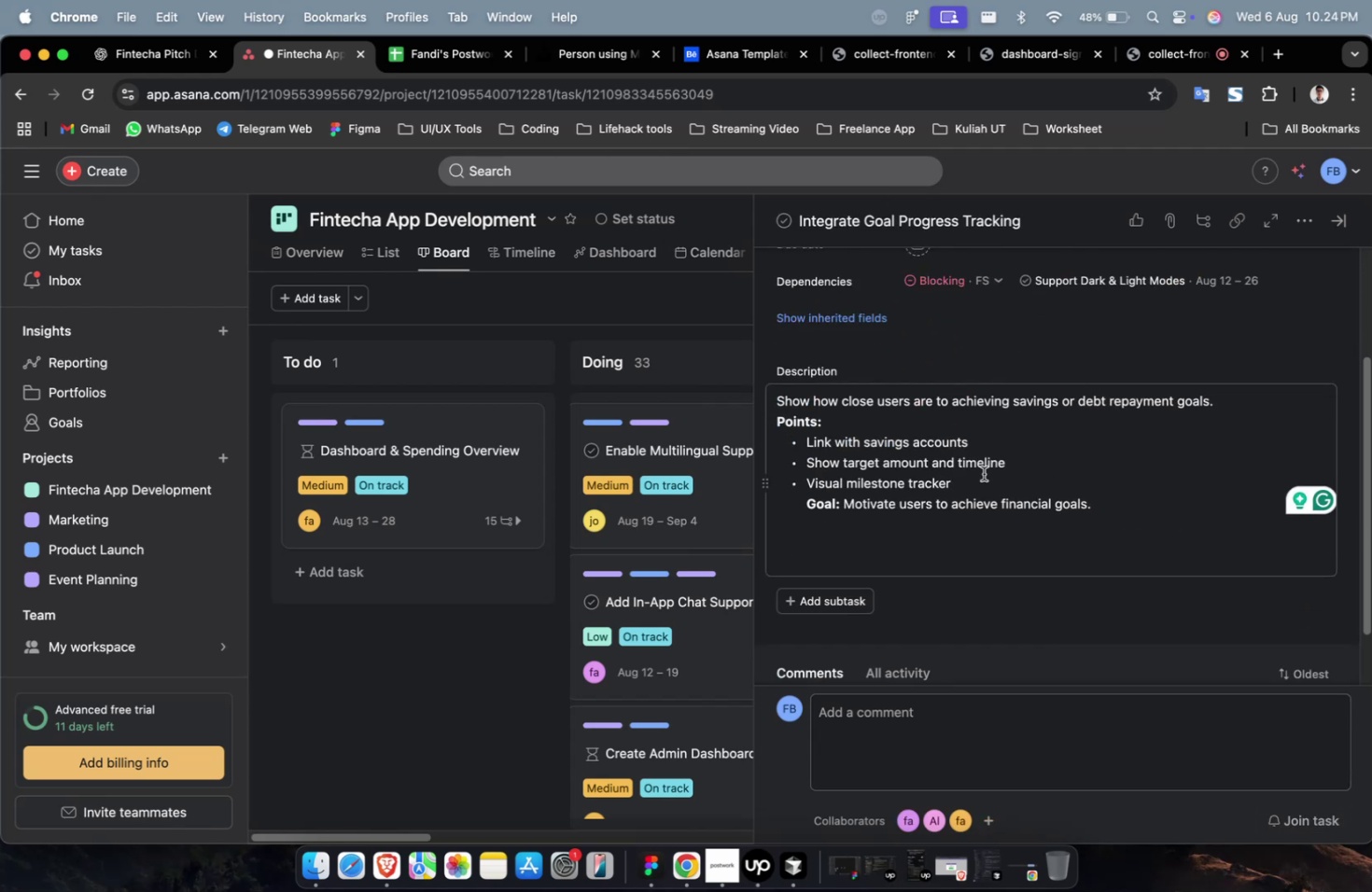 
scroll: coordinate [983, 473], scroll_direction: up, amount: 4.0
 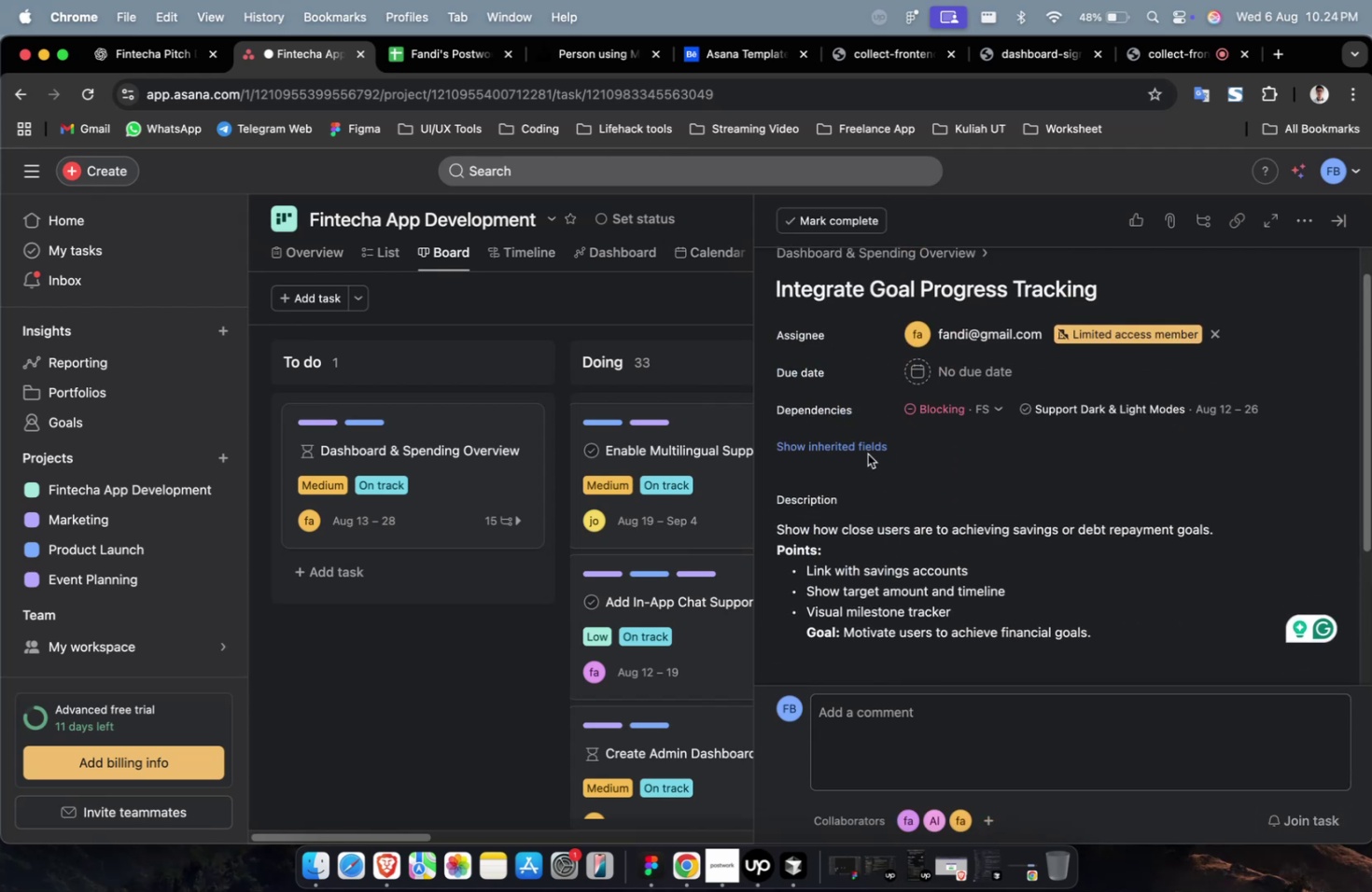 
double_click([867, 442])
 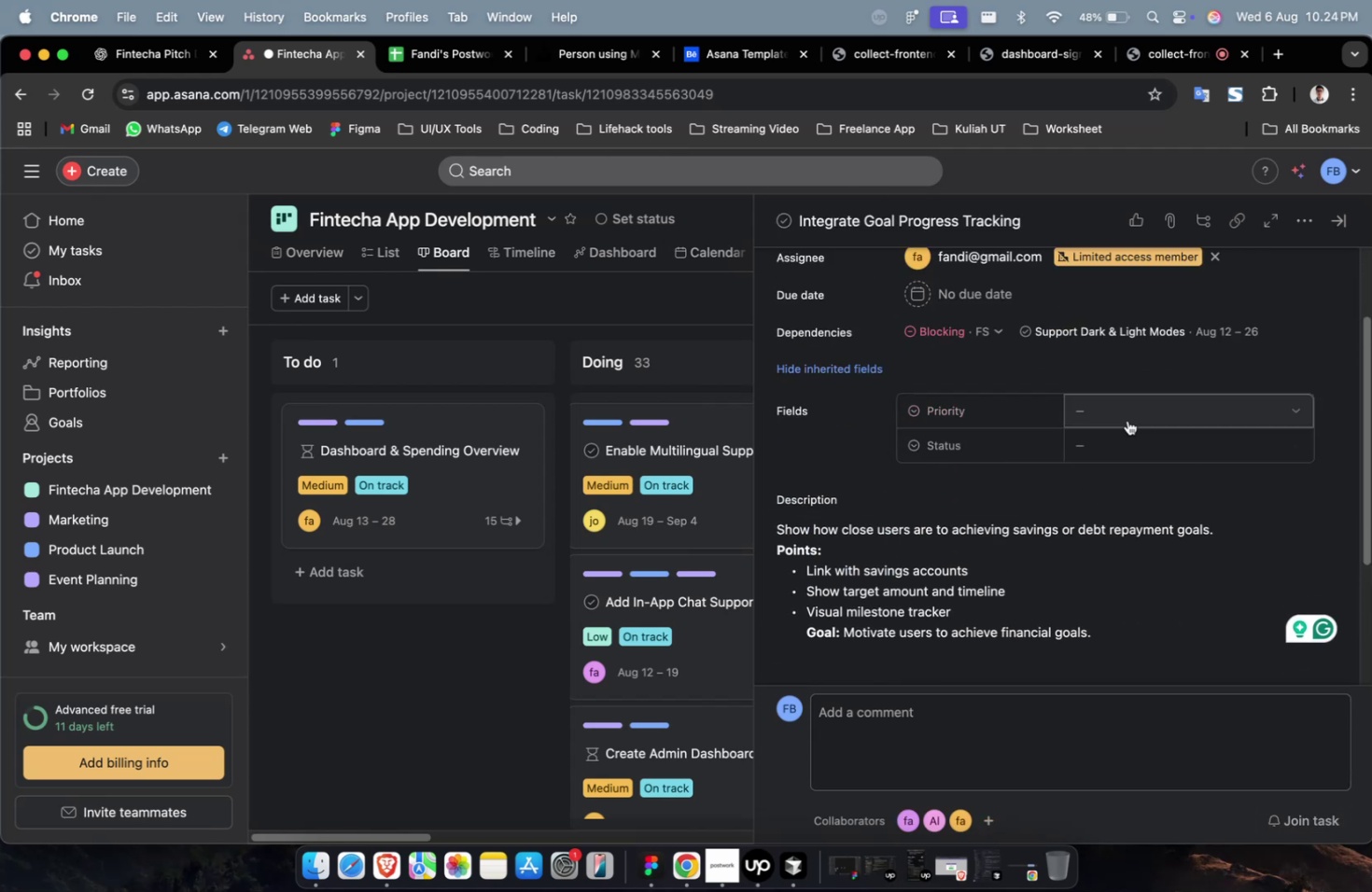 
left_click([1127, 419])
 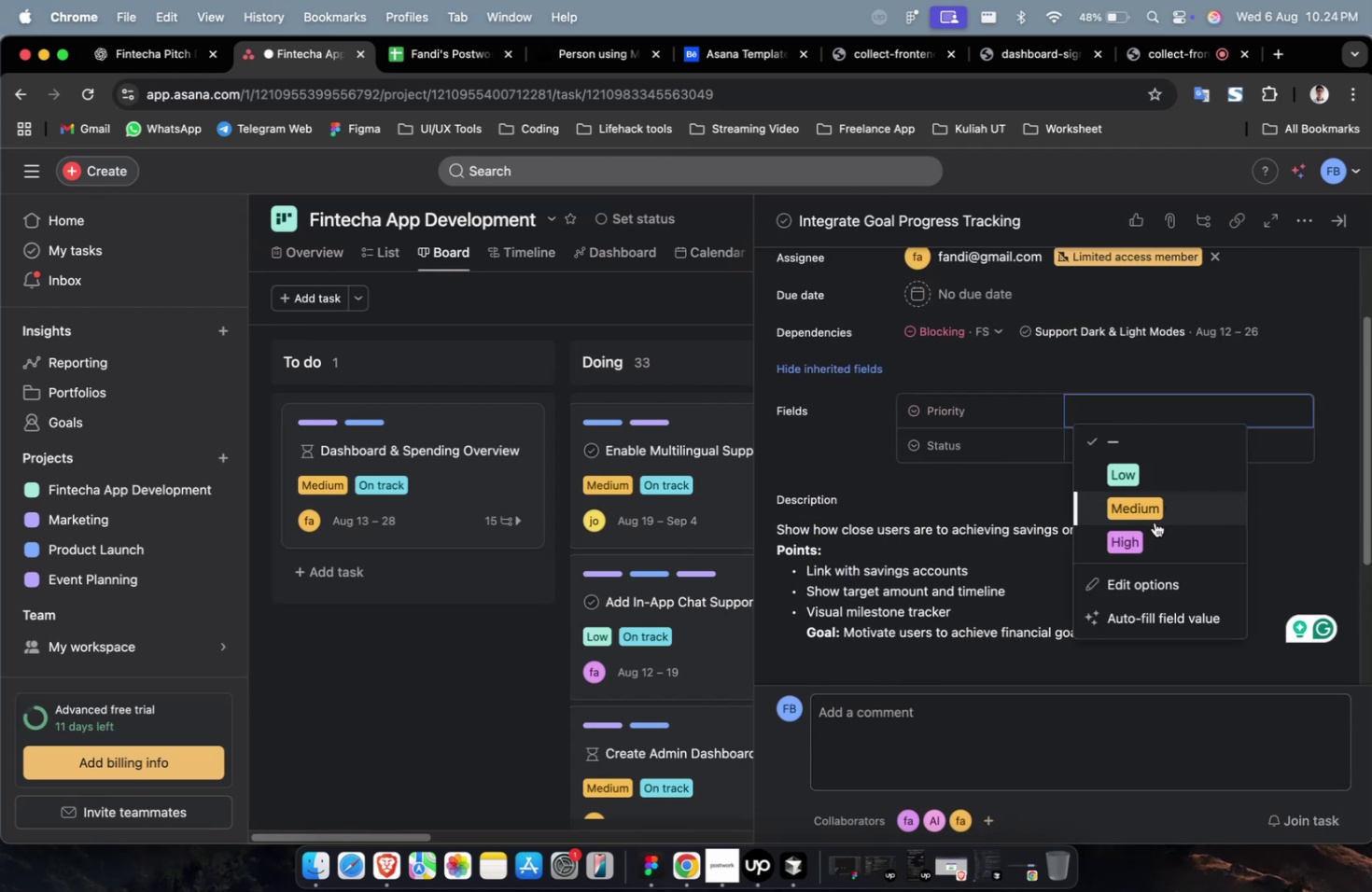 
double_click([1154, 522])
 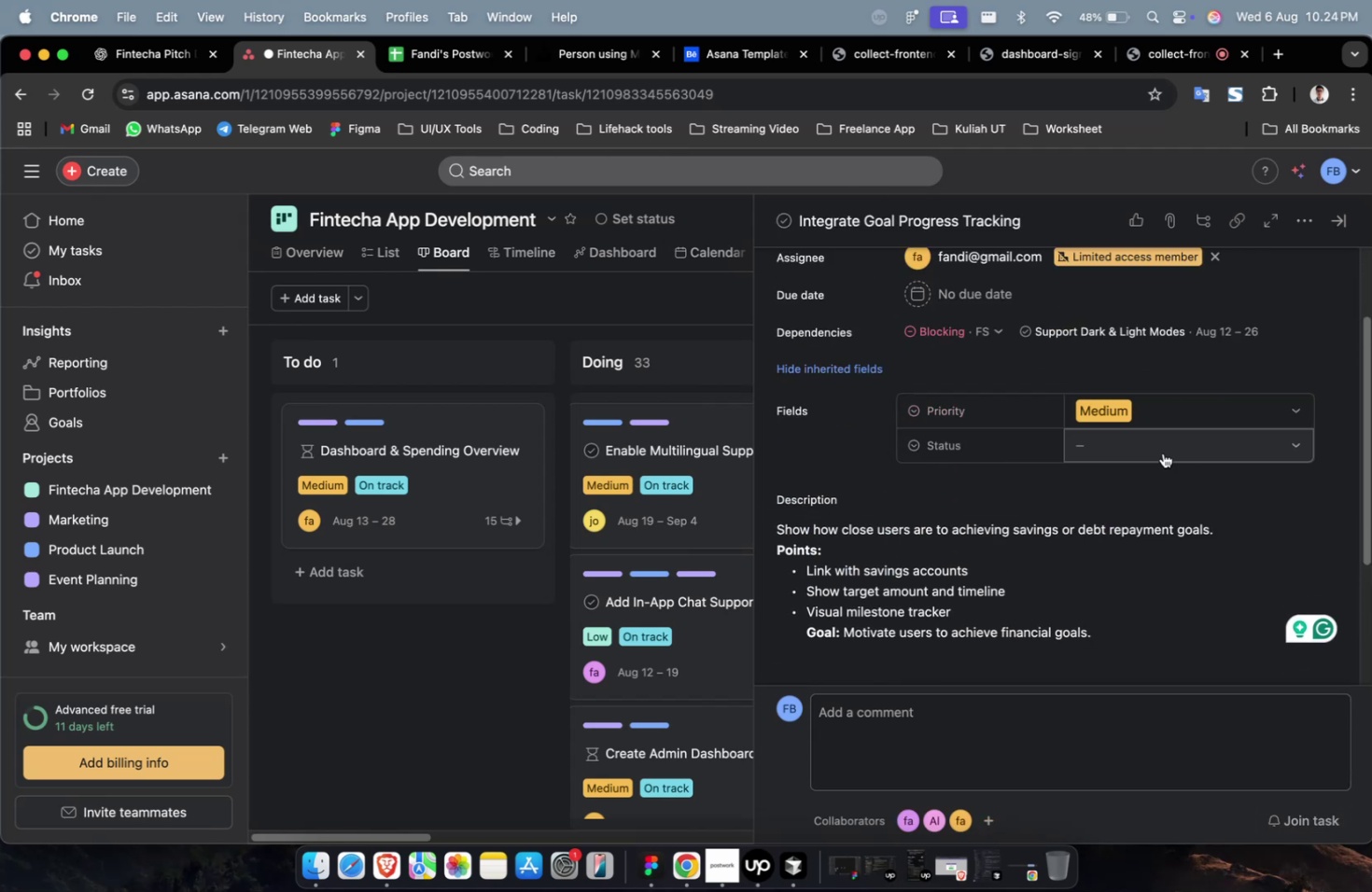 
triple_click([1162, 453])
 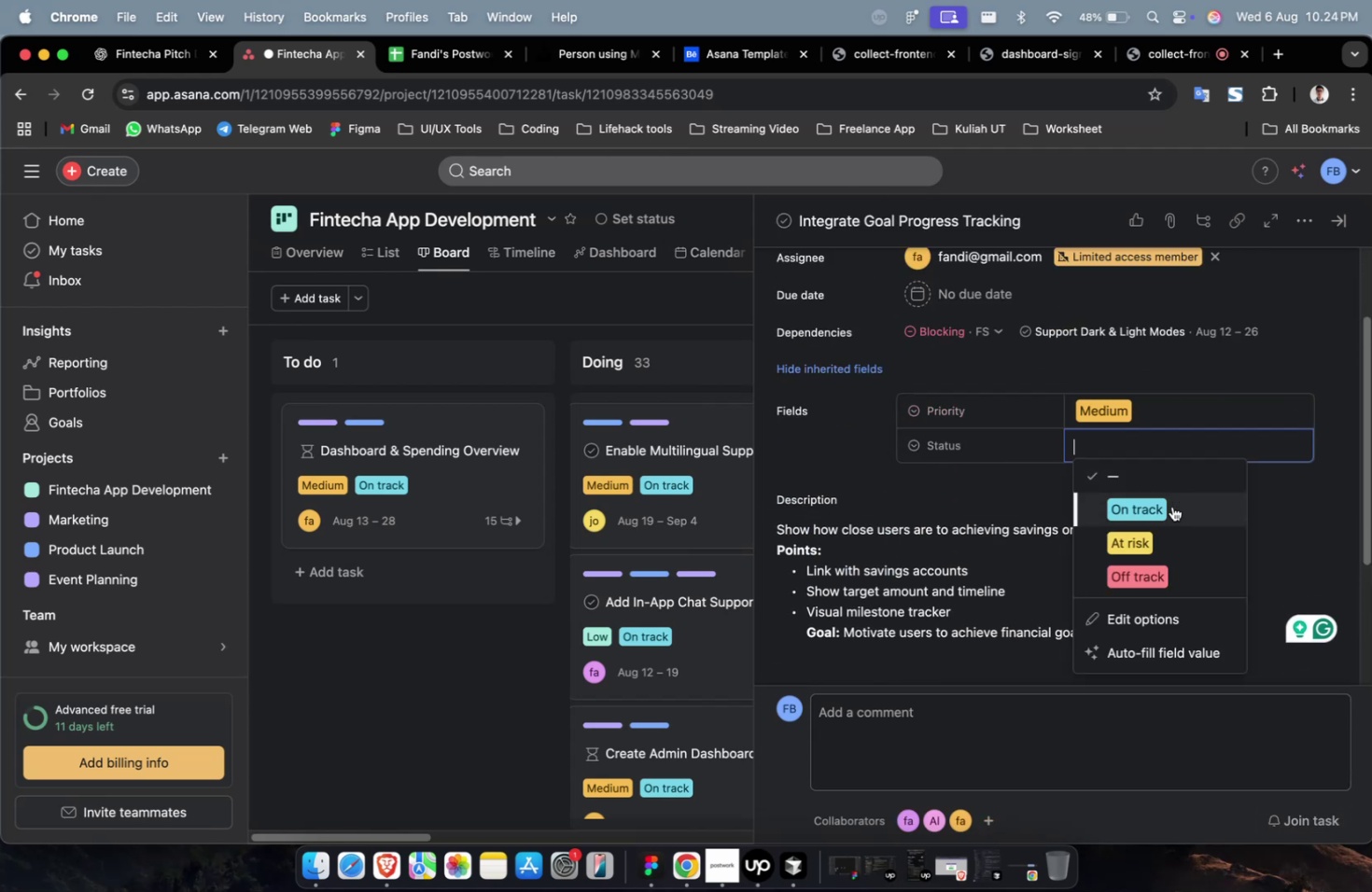 
triple_click([1171, 506])
 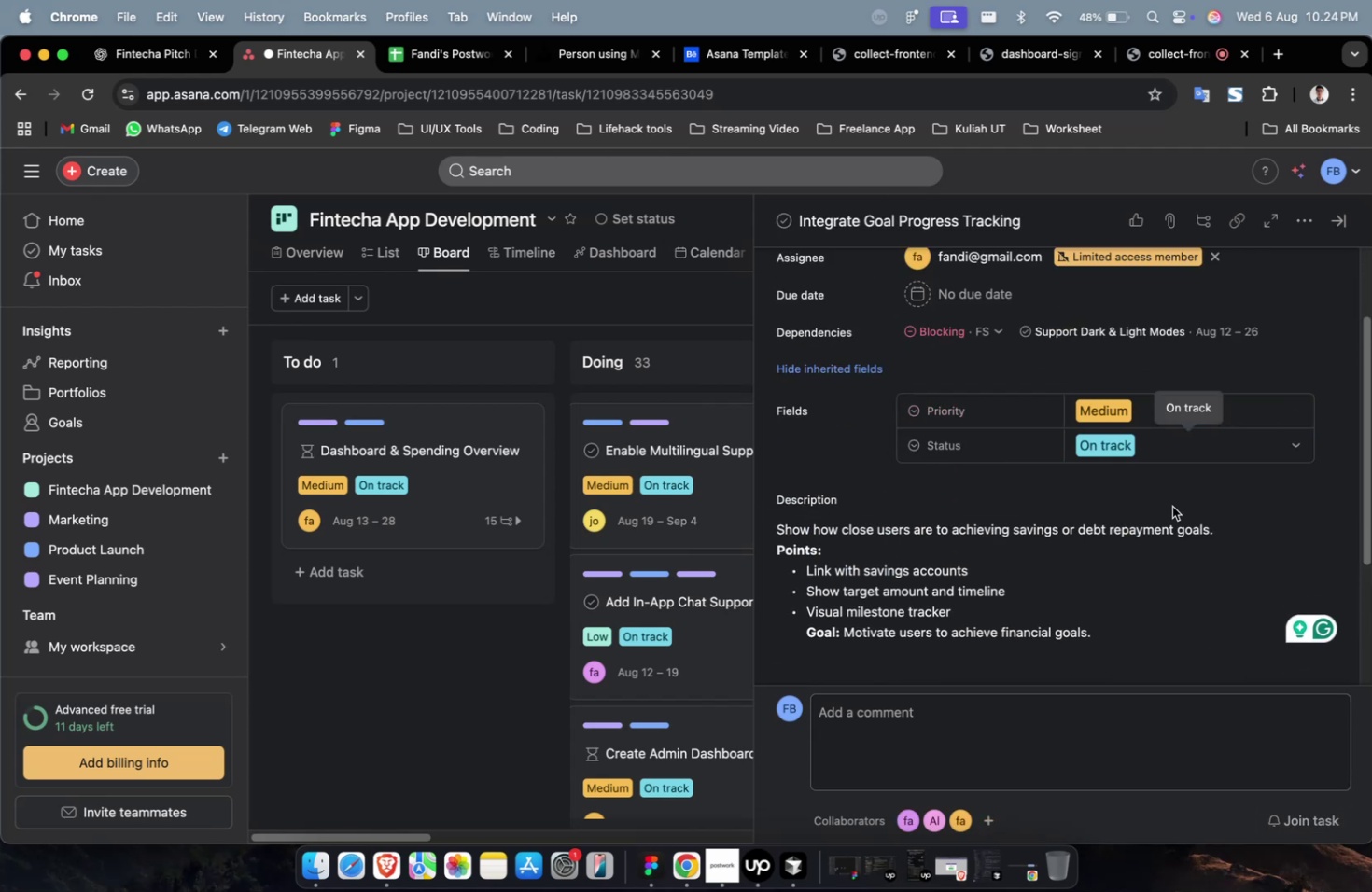 
scroll: coordinate [1167, 462], scroll_direction: down, amount: 3.0
 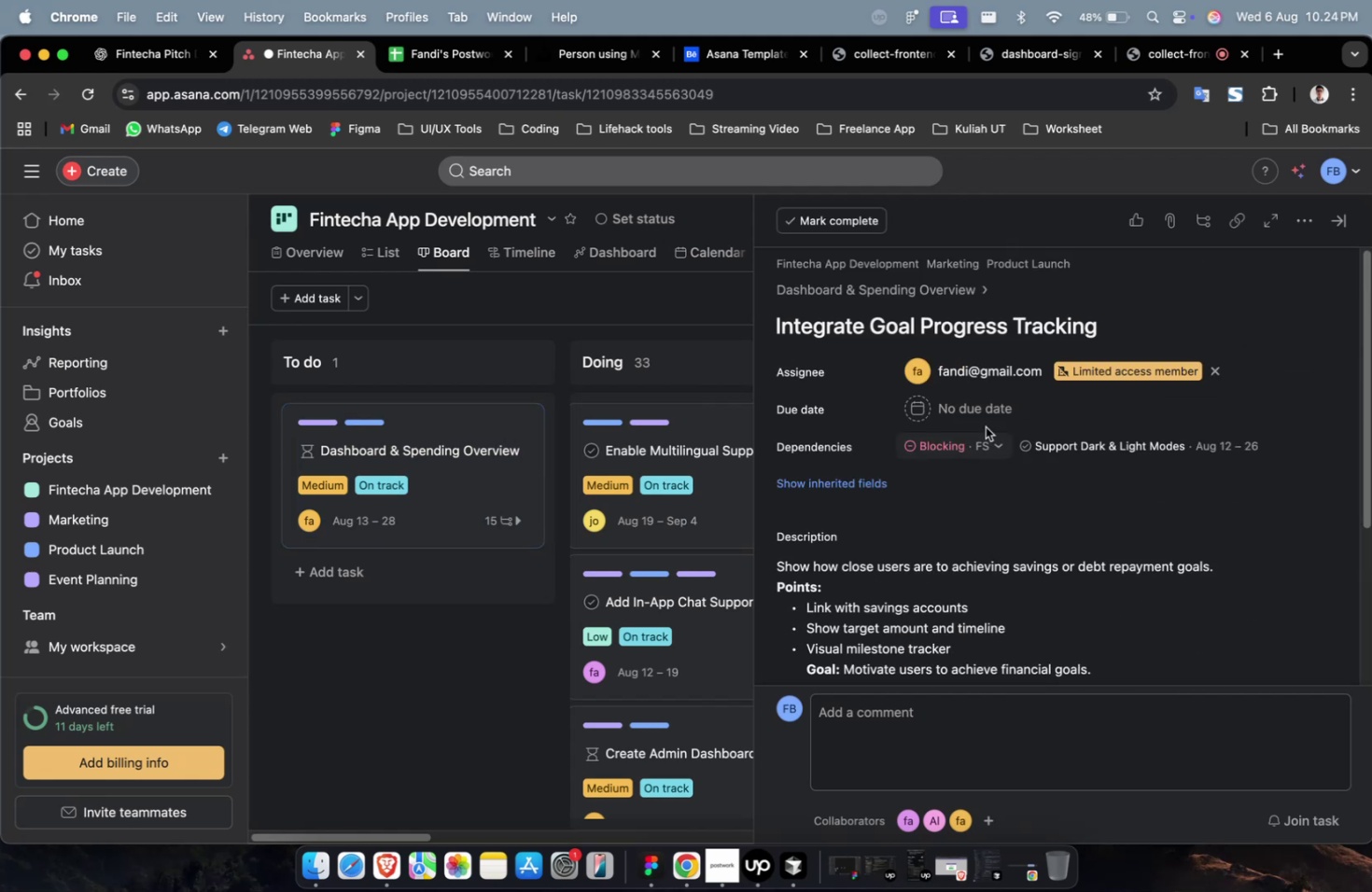 
left_click([986, 410])
 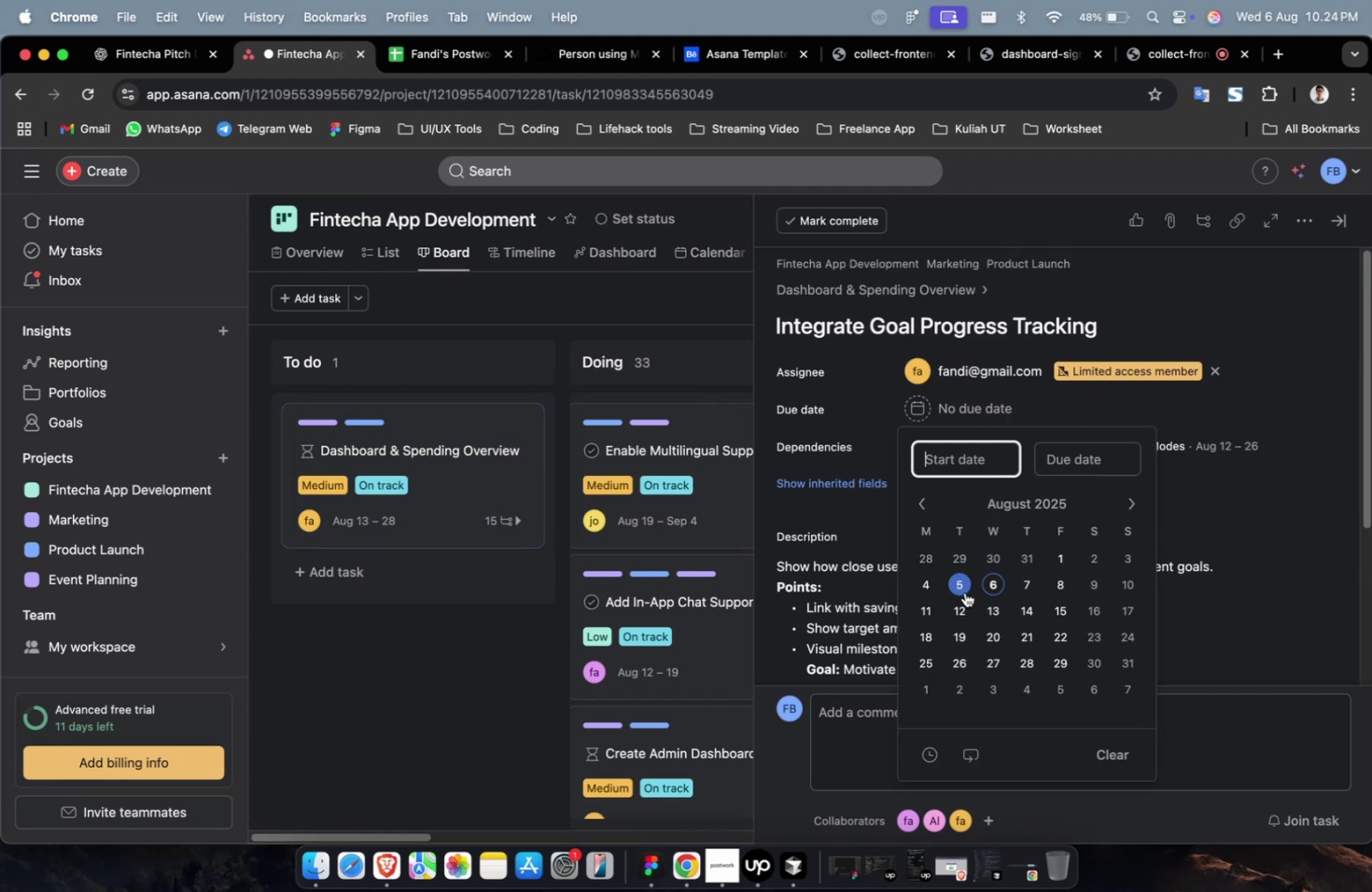 
triple_click([963, 600])
 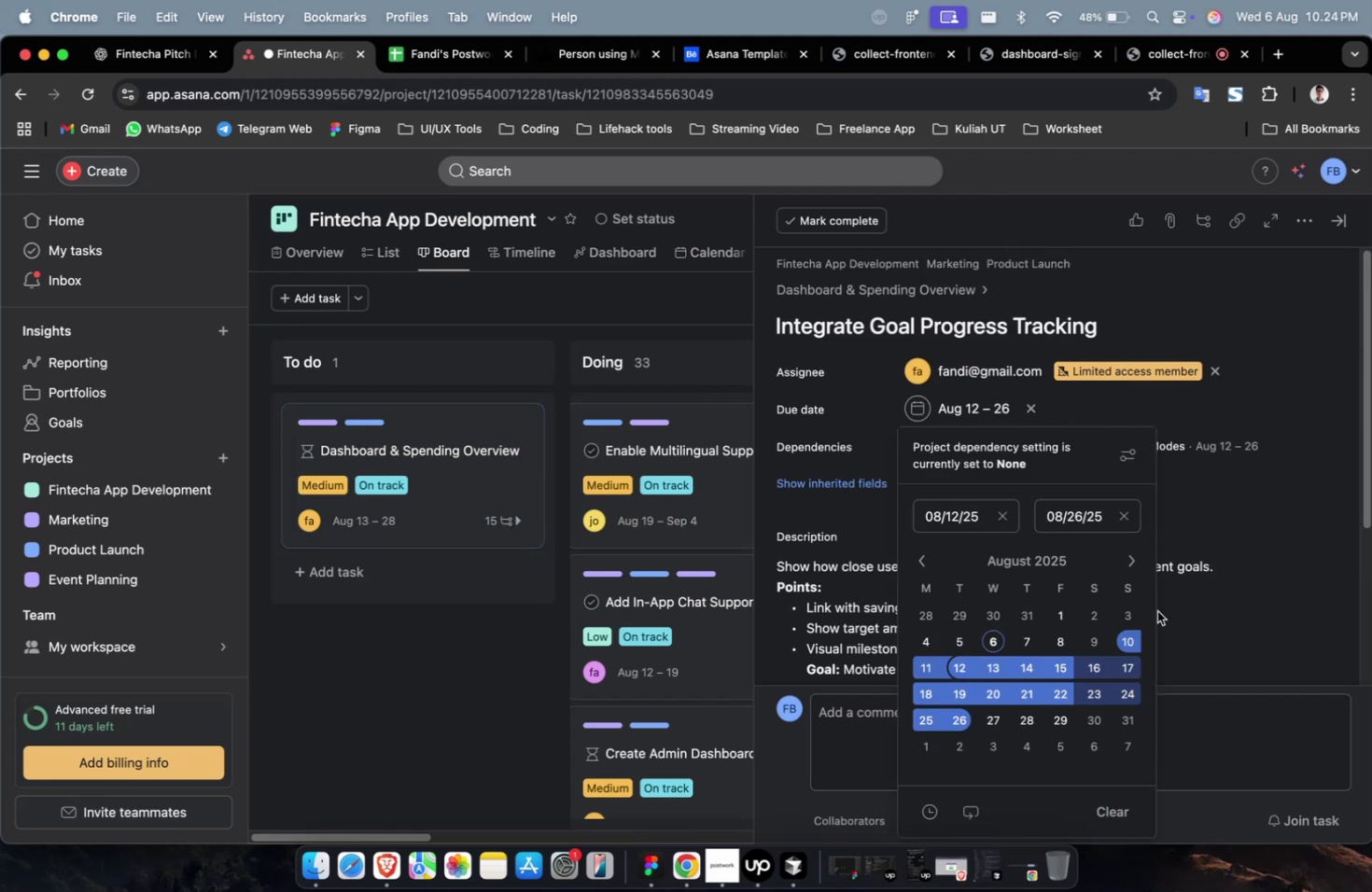 
triple_click([1237, 533])
 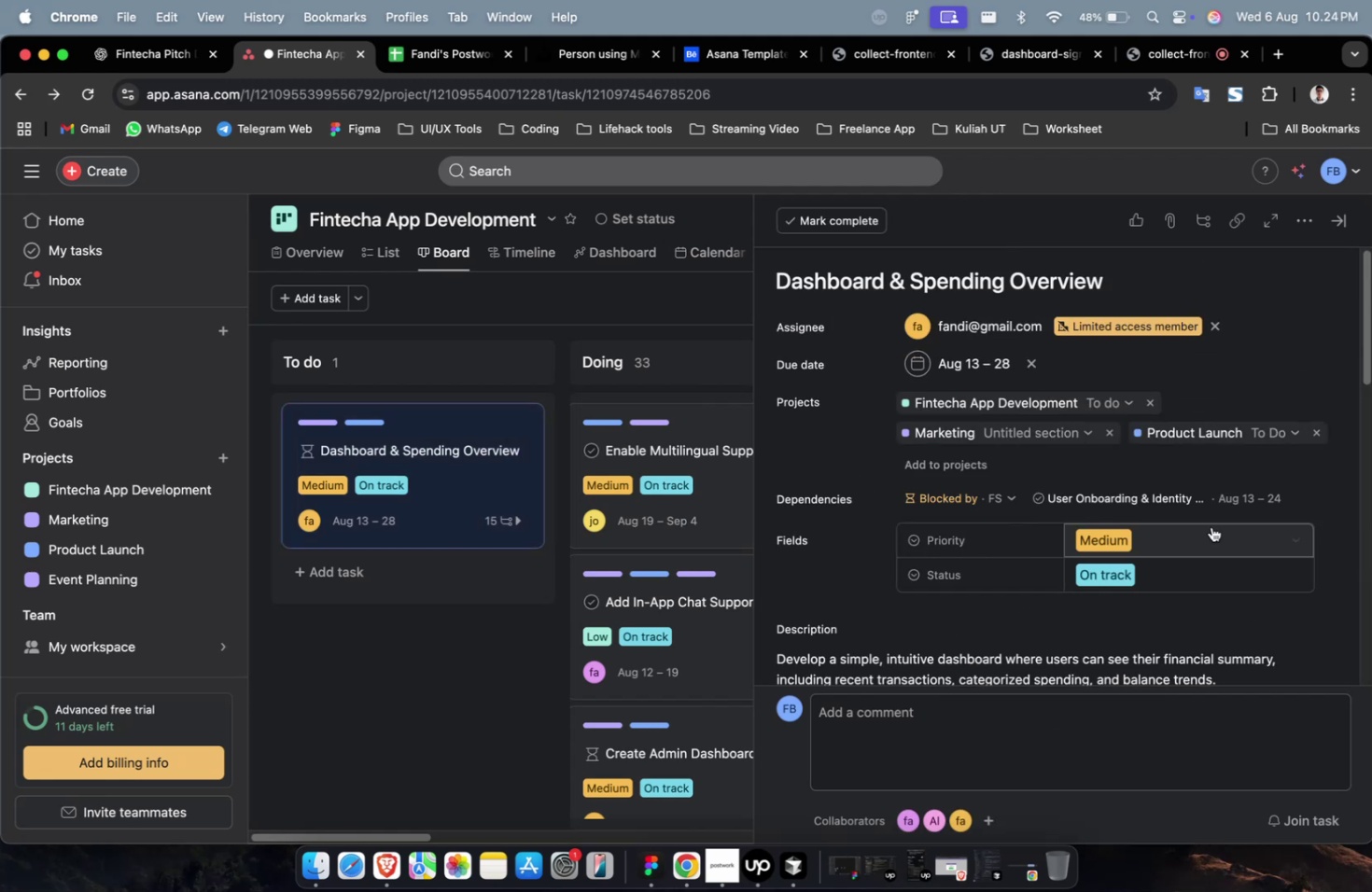 
scroll: coordinate [1211, 526], scroll_direction: down, amount: 25.0
 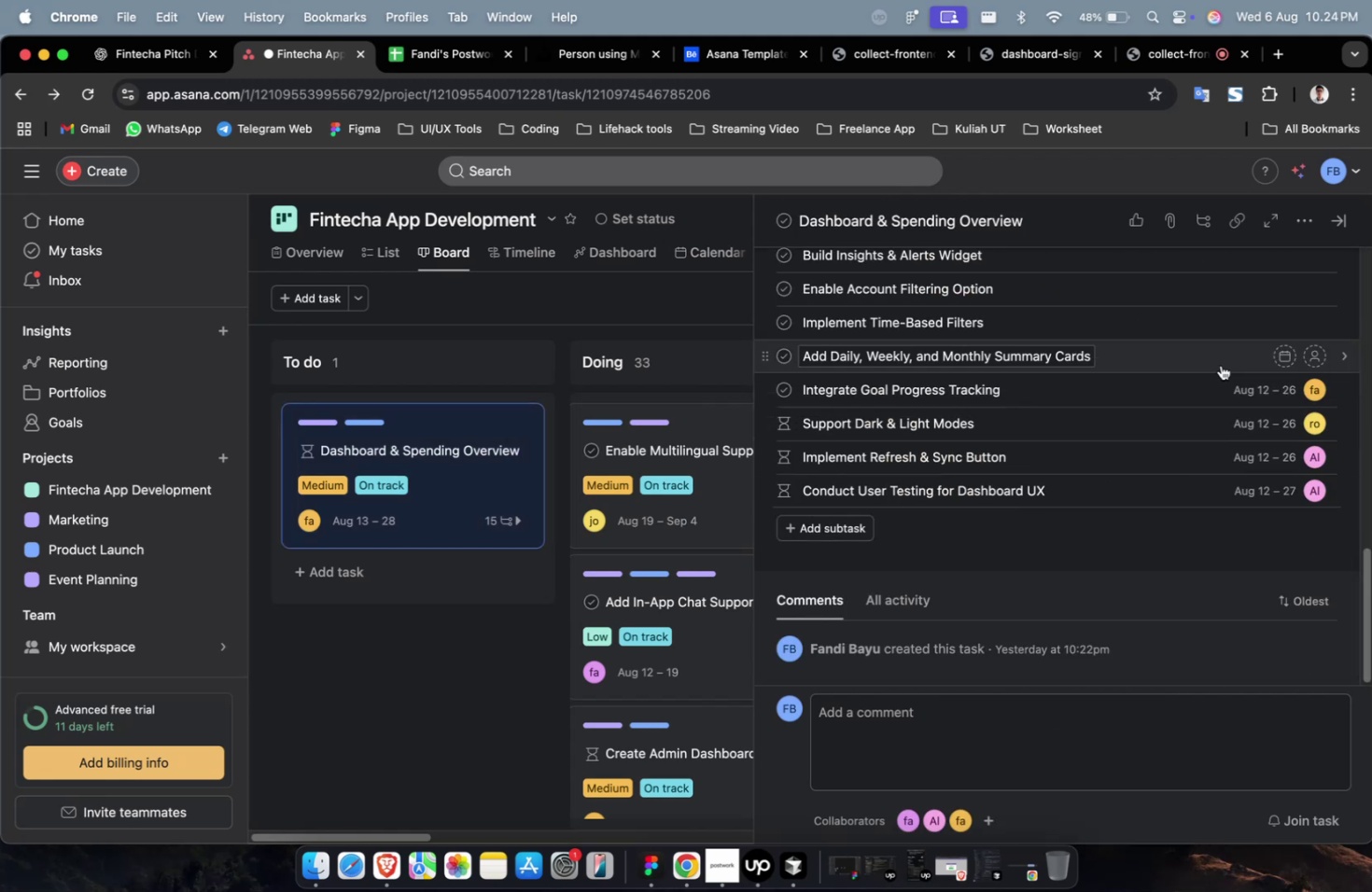 
left_click([1222, 360])
 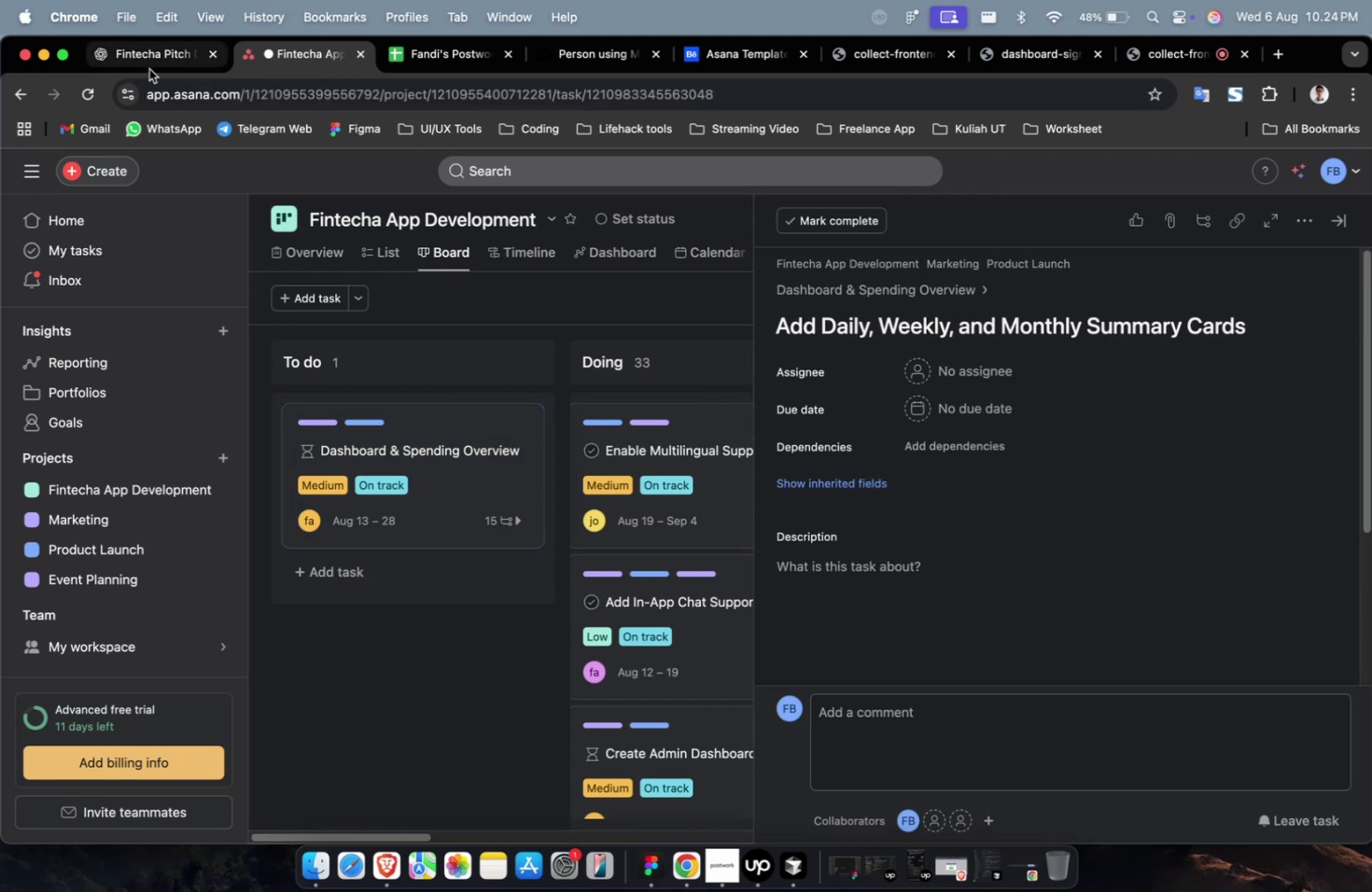 
left_click([149, 69])
 